 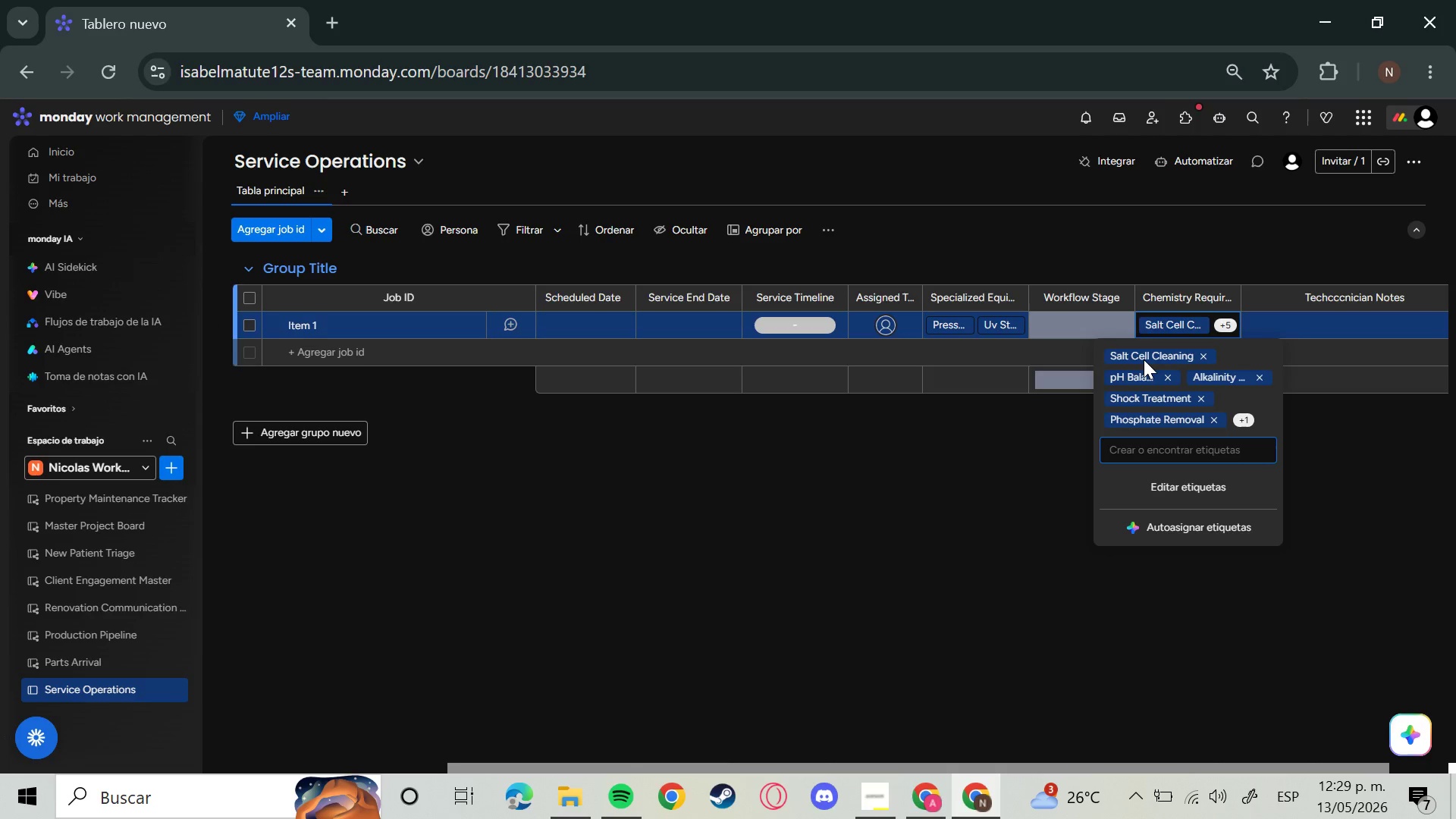 
left_click([1410, 161])
 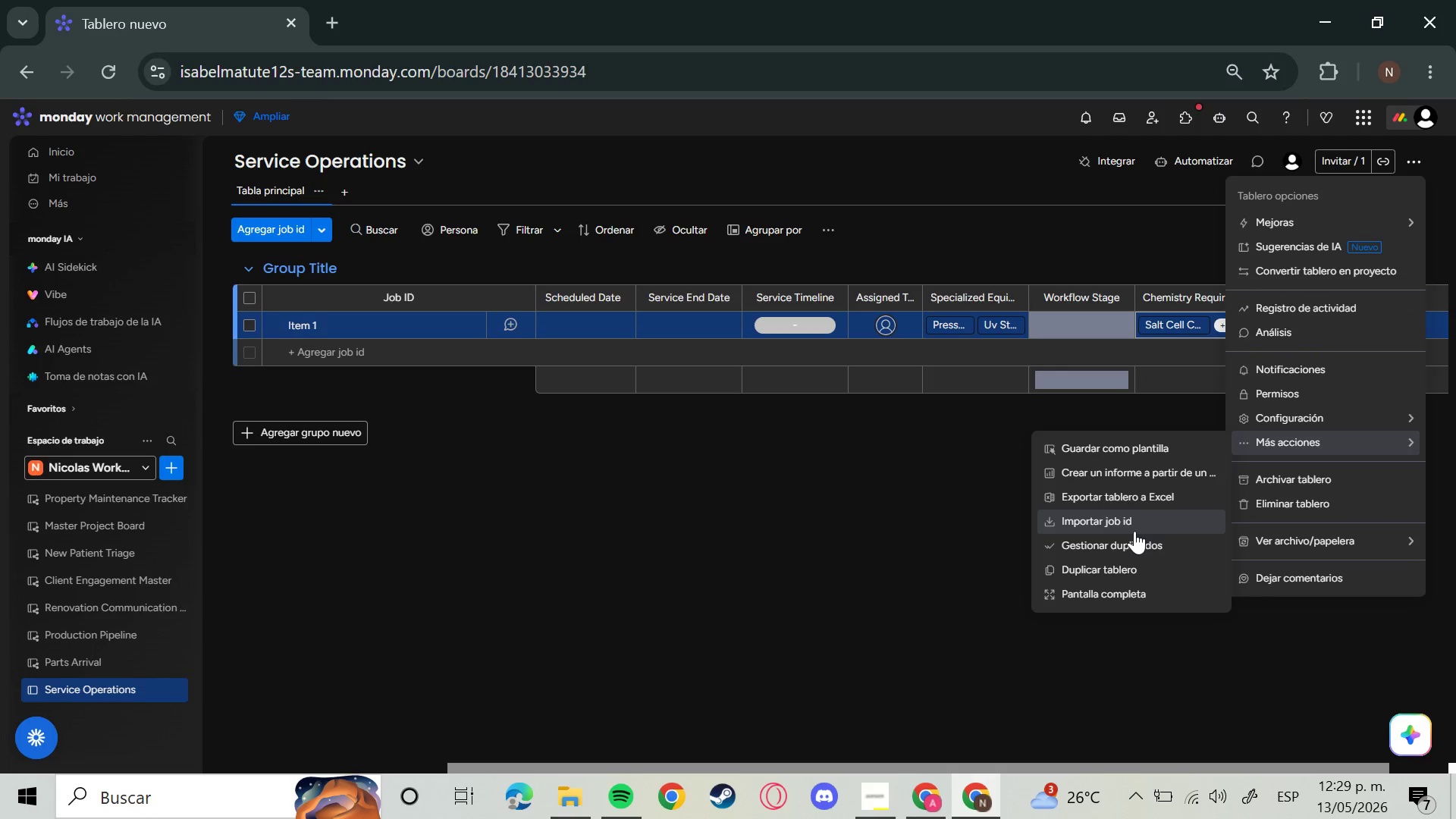 
wait(11.16)
 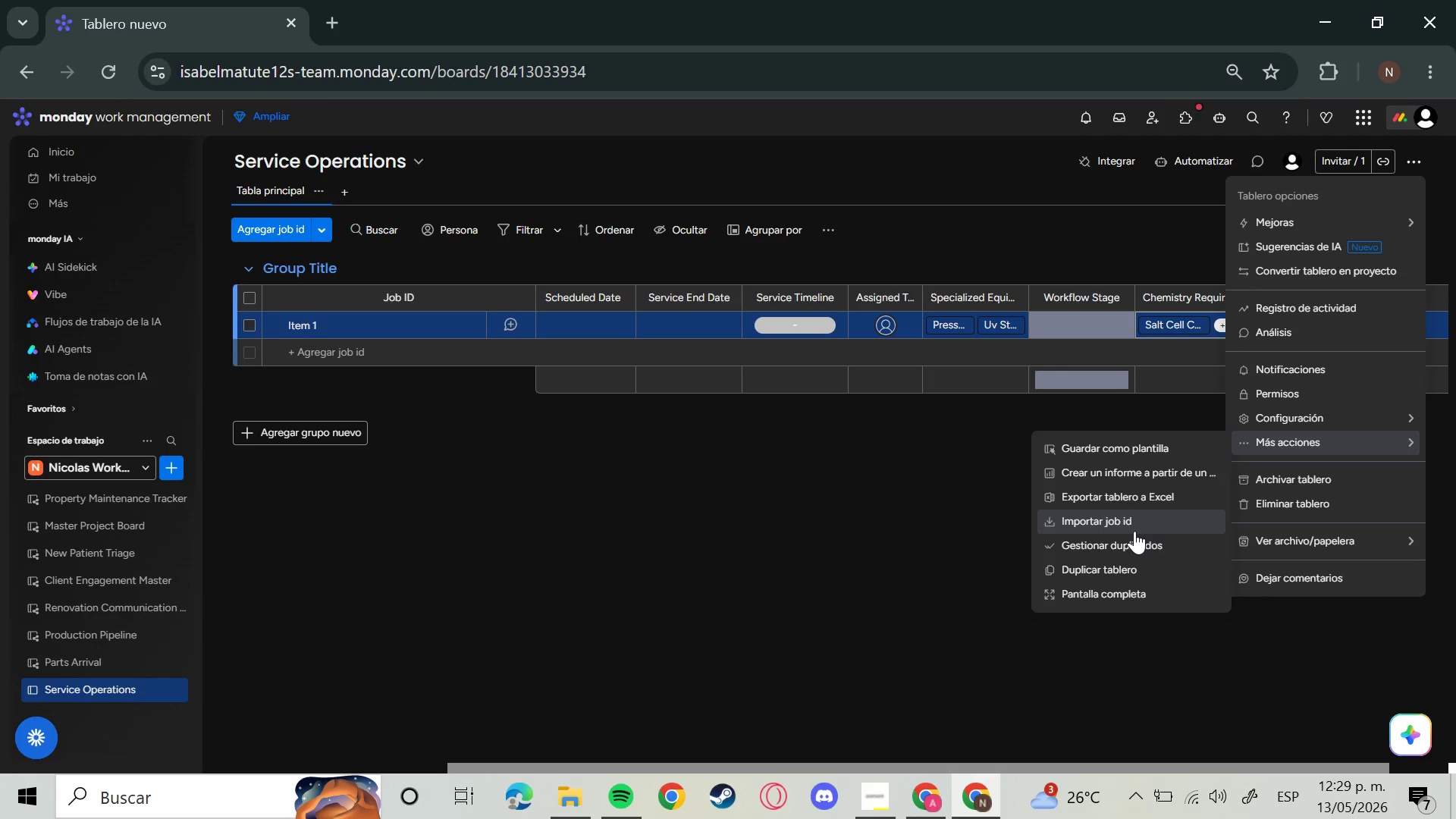 
left_click([1134, 532])
 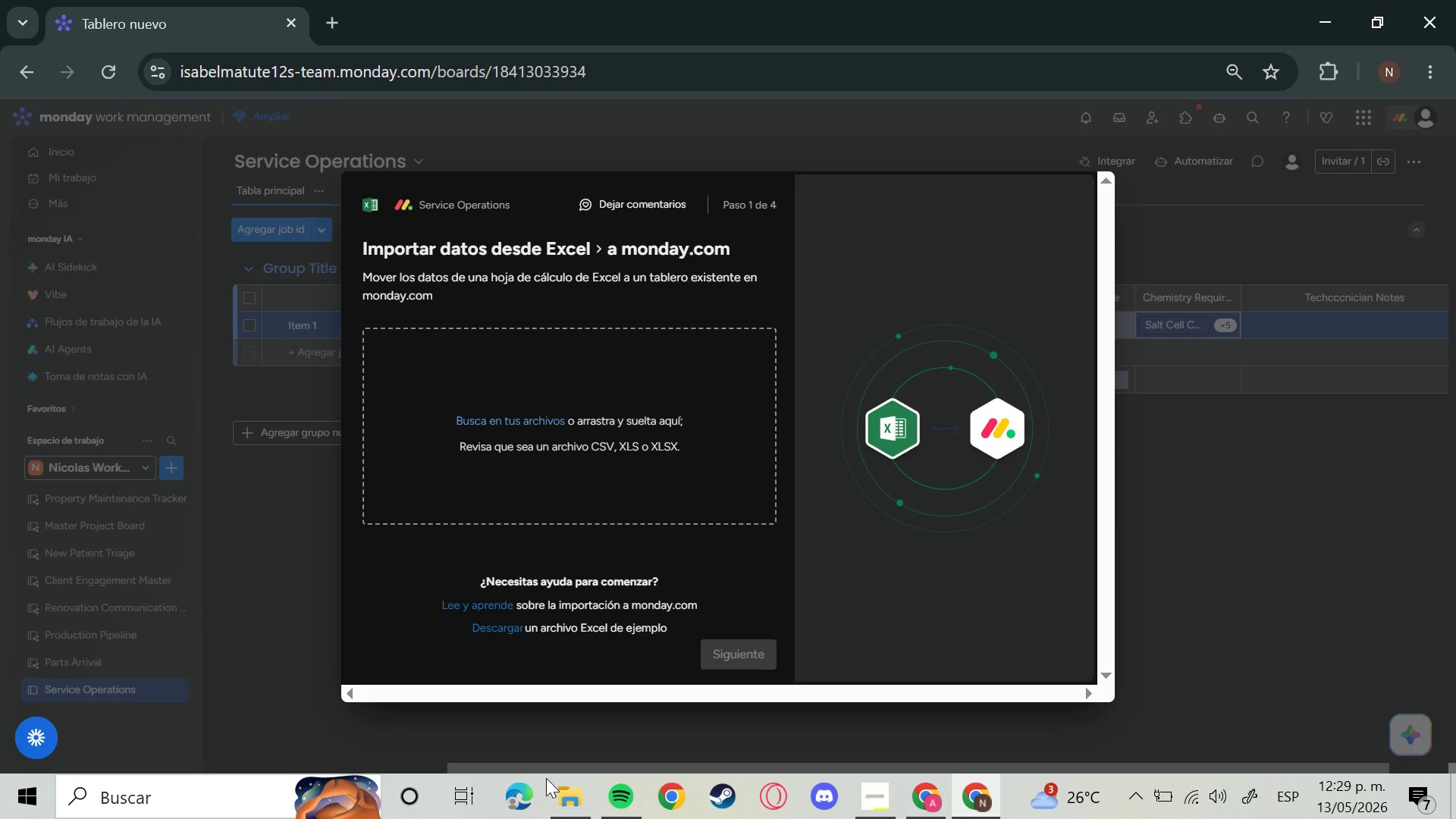 
left_click([557, 790])
 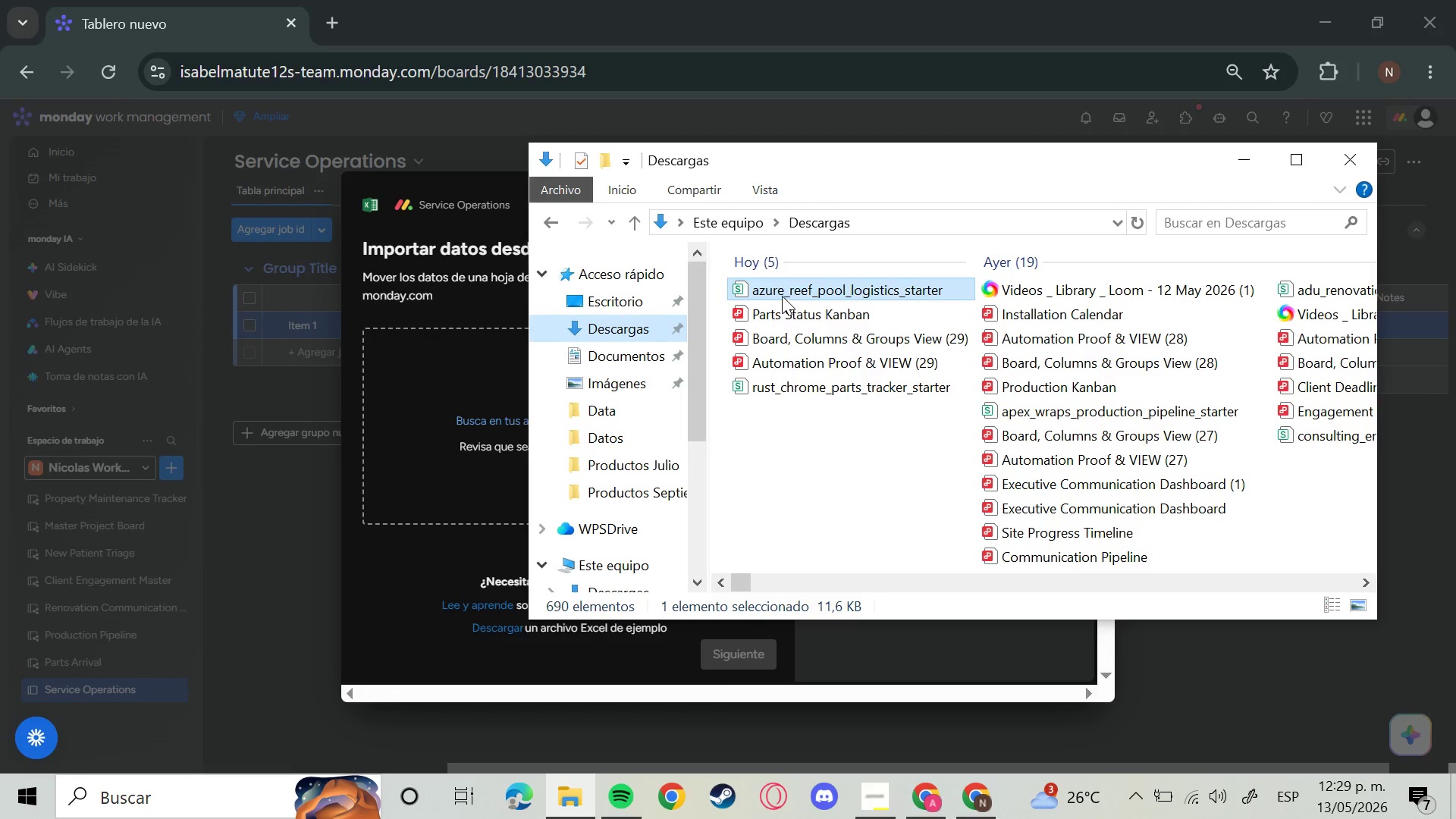 
left_click_drag(start_coordinate=[782, 293], to_coordinate=[466, 460])
 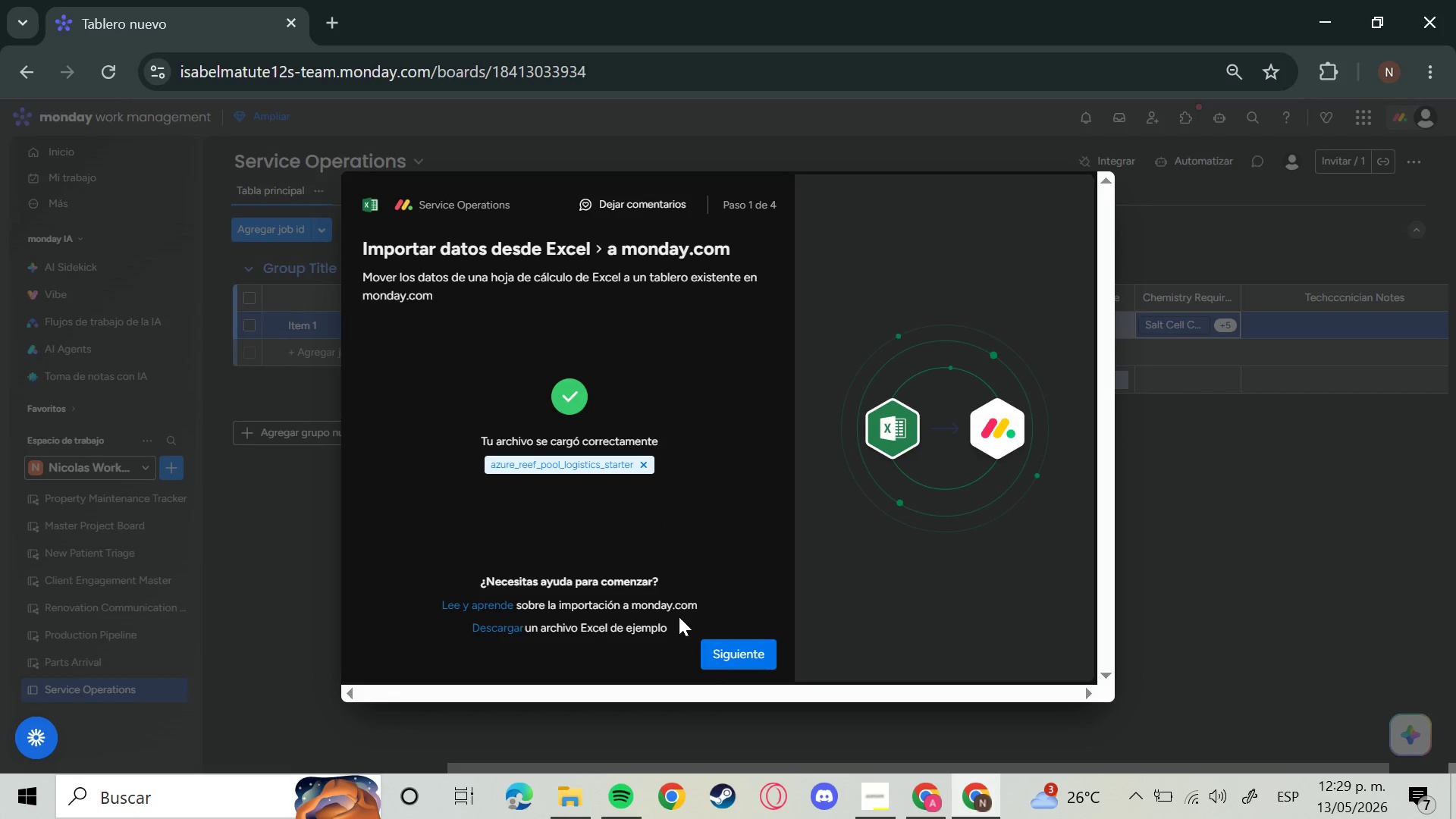 
left_click([708, 648])
 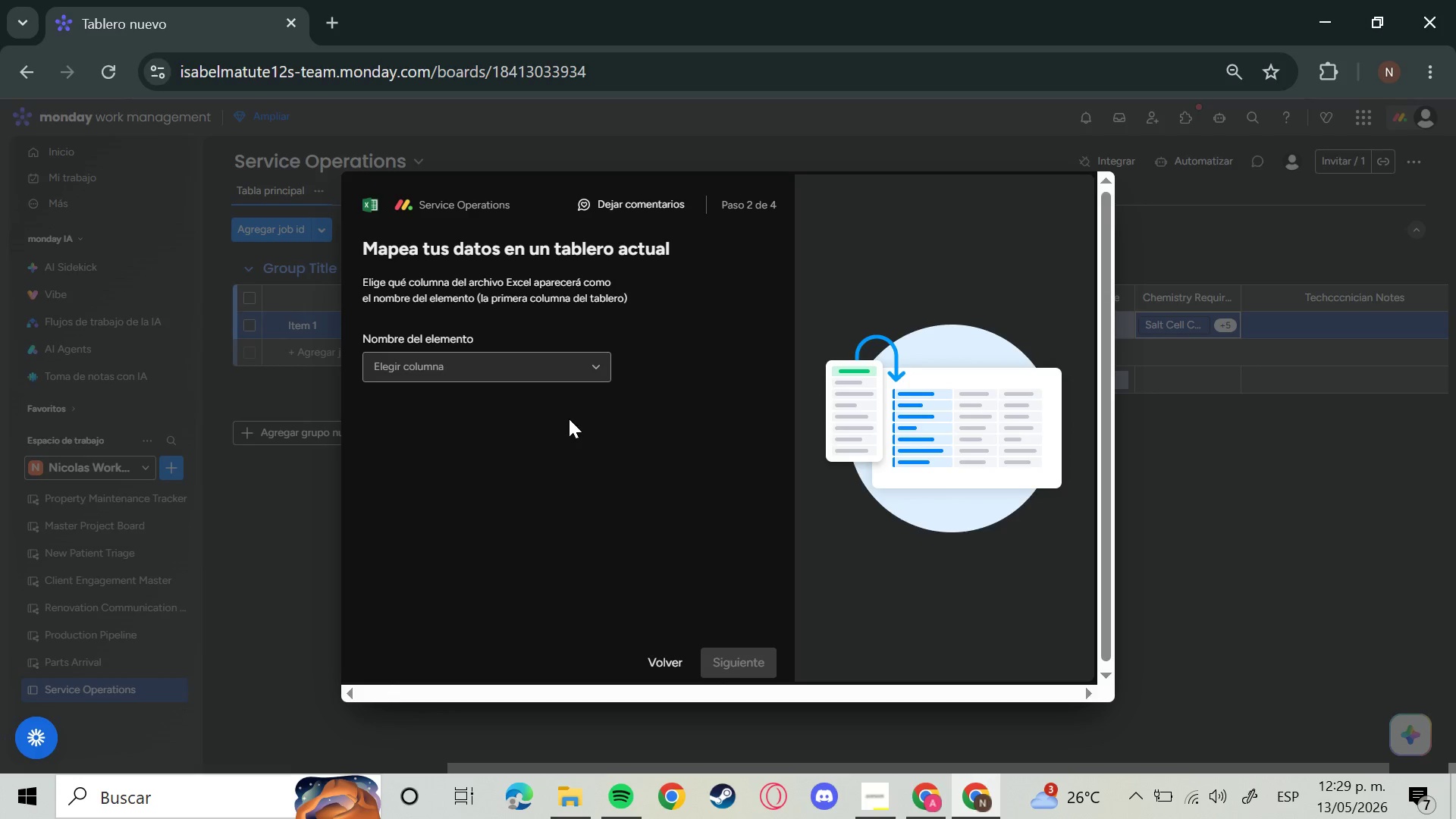 
left_click([559, 367])
 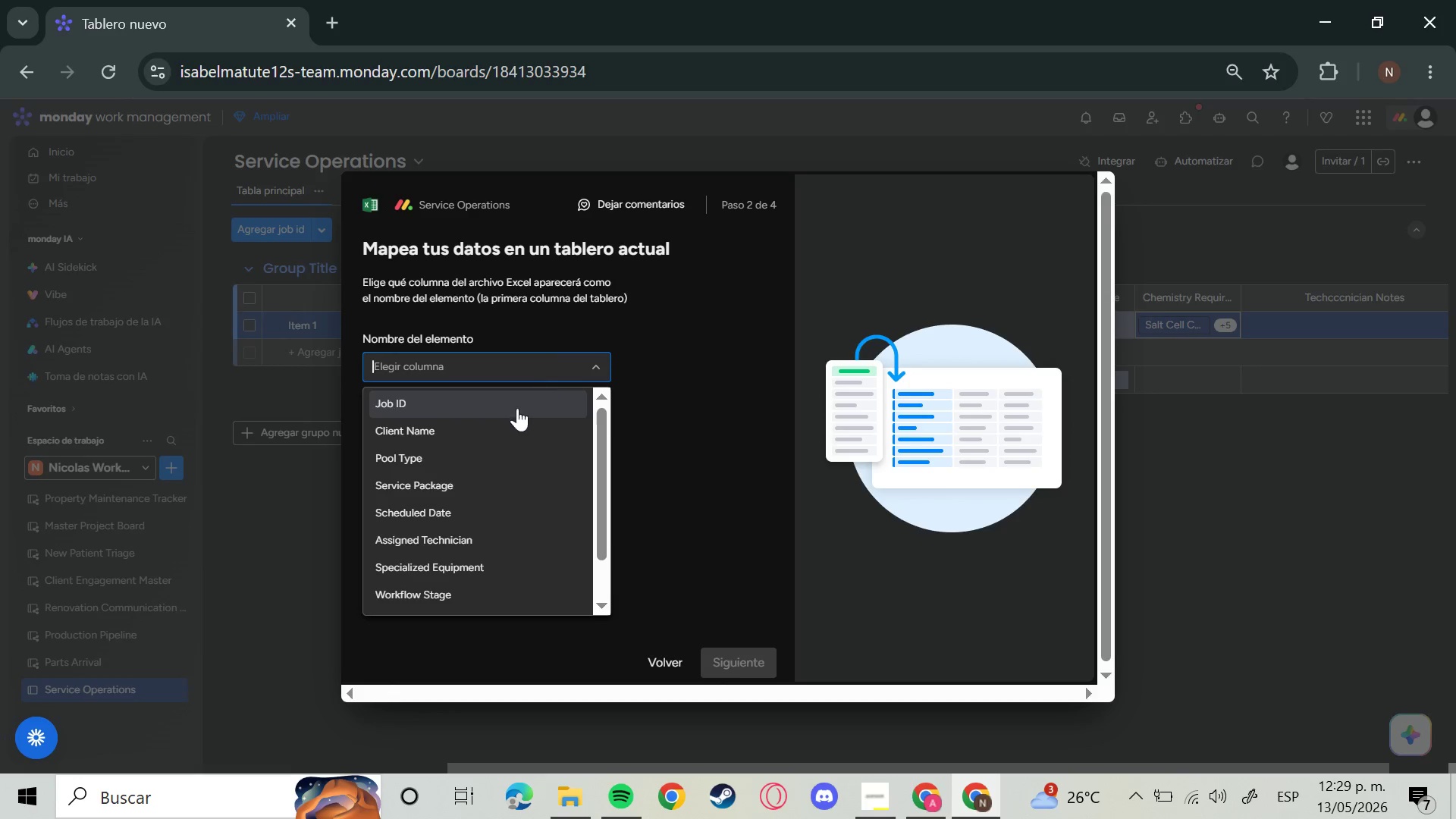 
left_click([516, 408])
 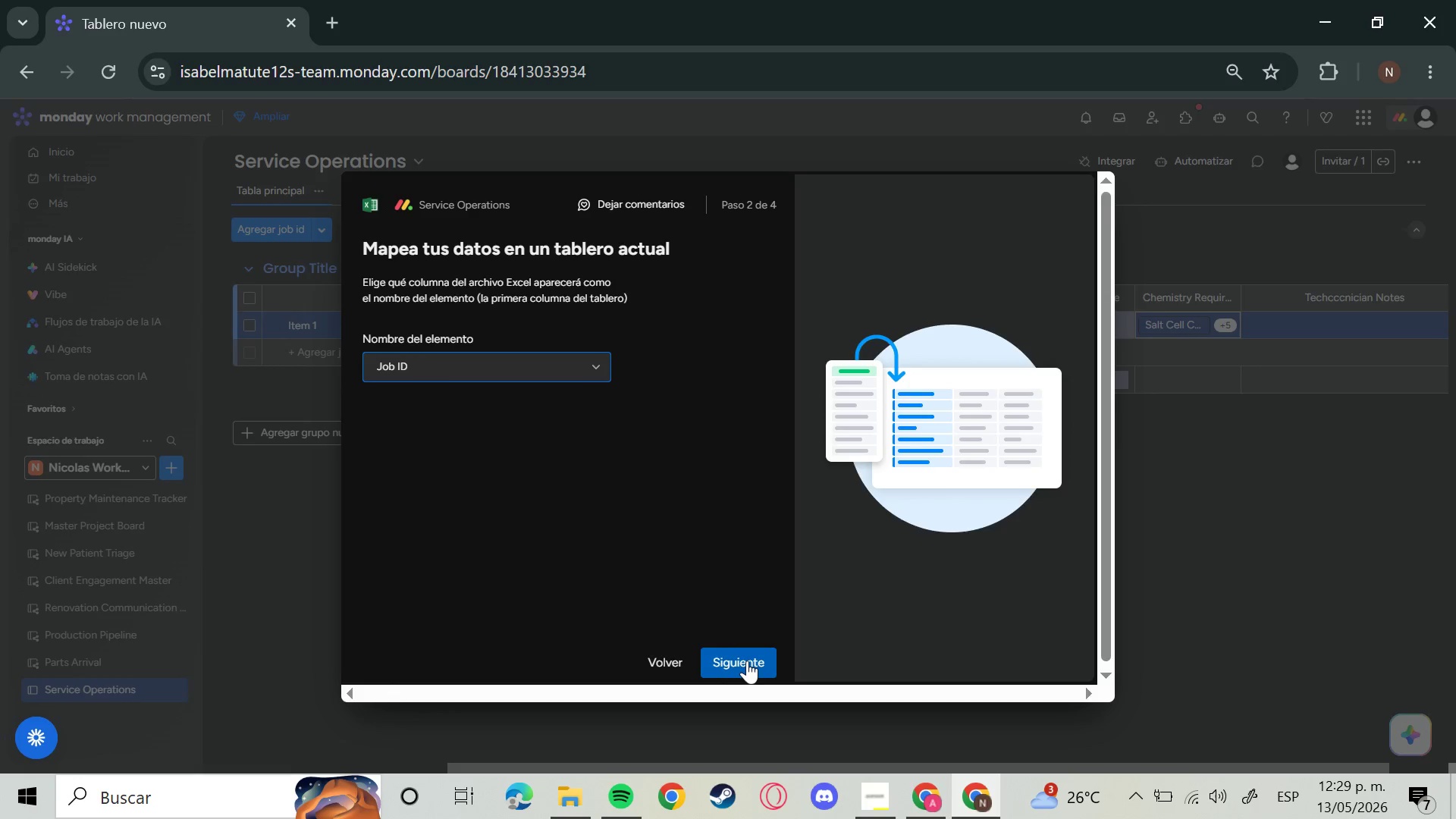 
left_click([752, 666])
 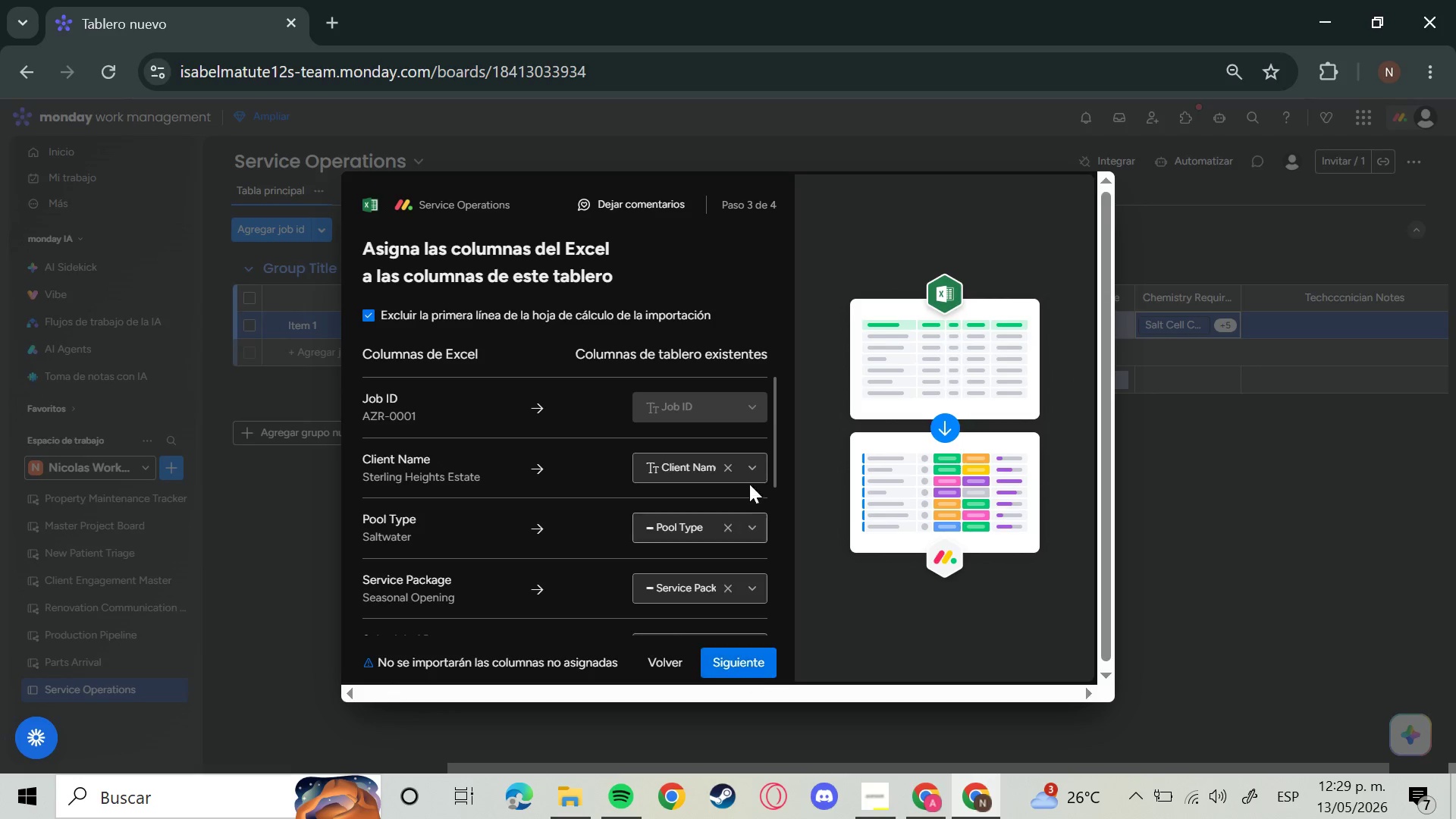 
mouse_move([733, 475])
 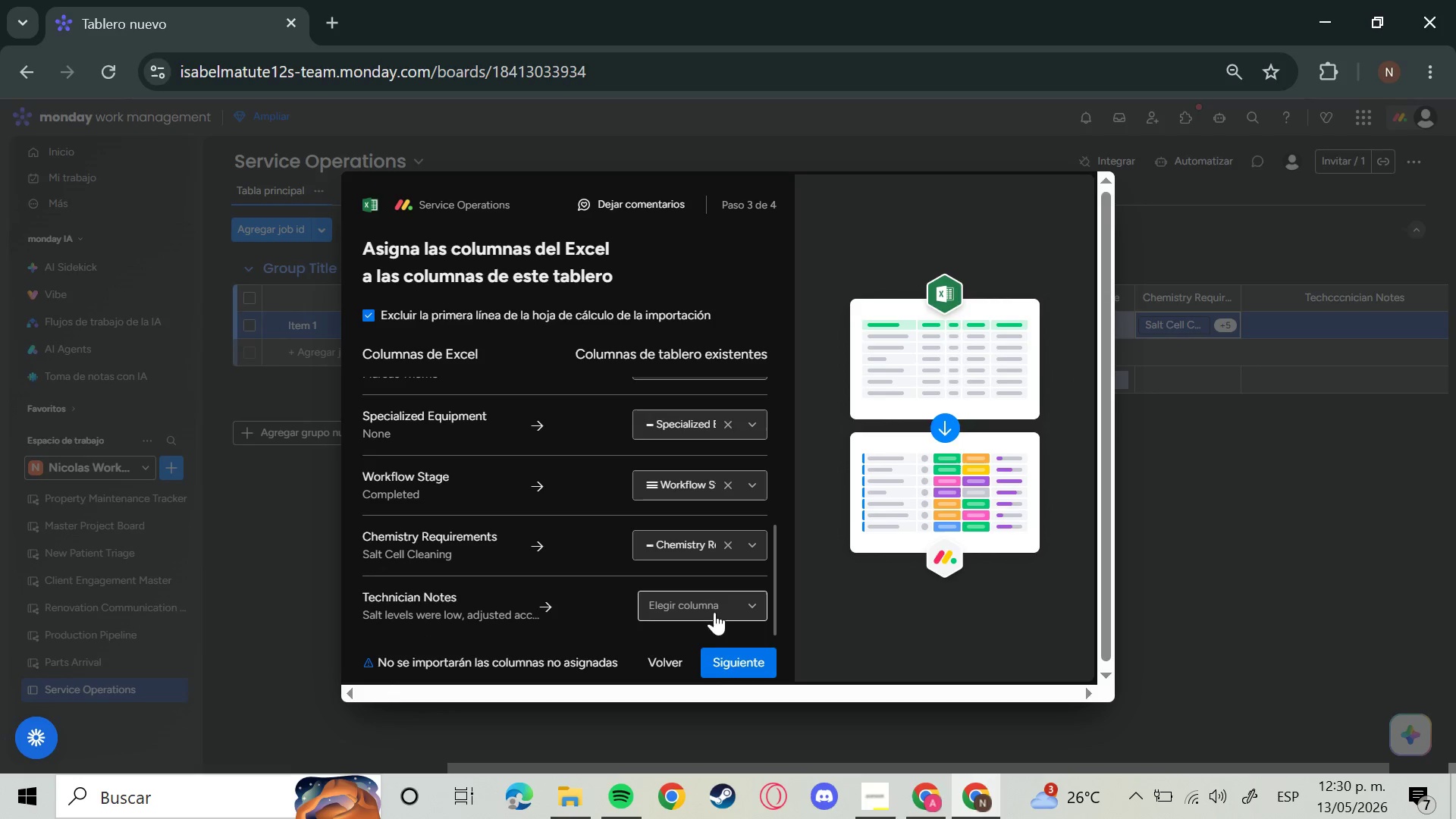 
left_click([711, 609])
 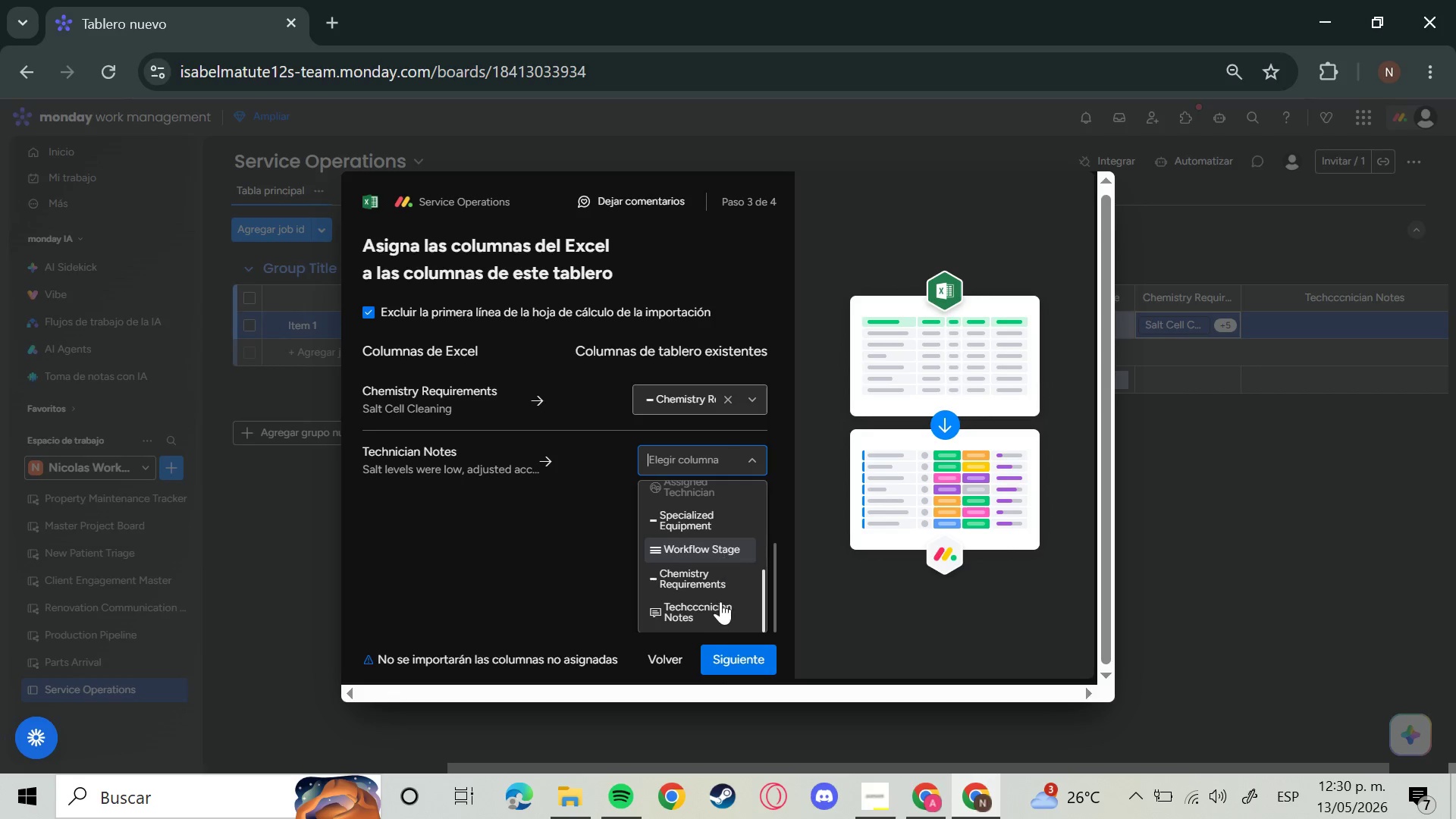 
left_click([720, 604])
 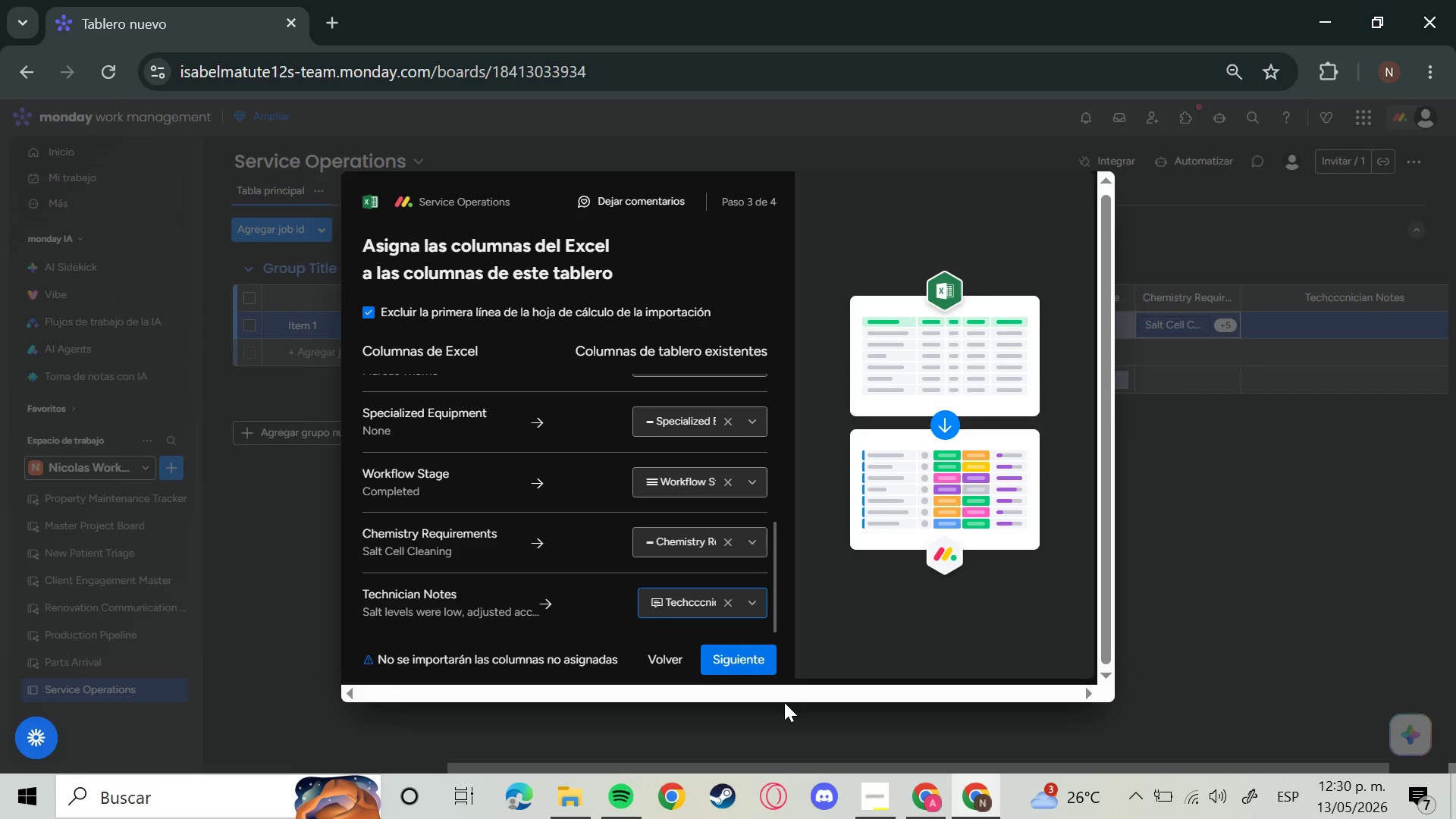 
wait(11.53)
 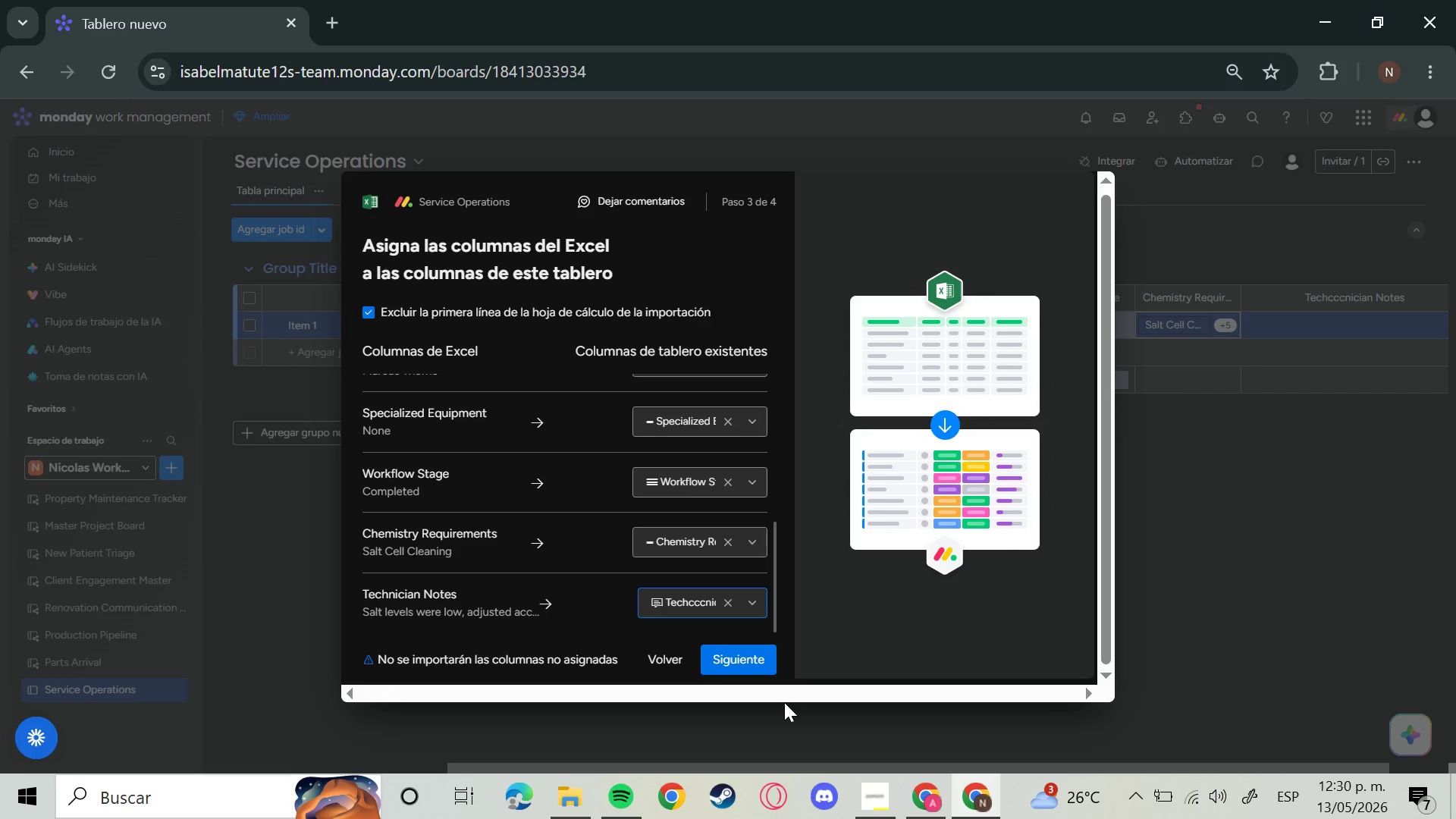 
left_click([725, 662])
 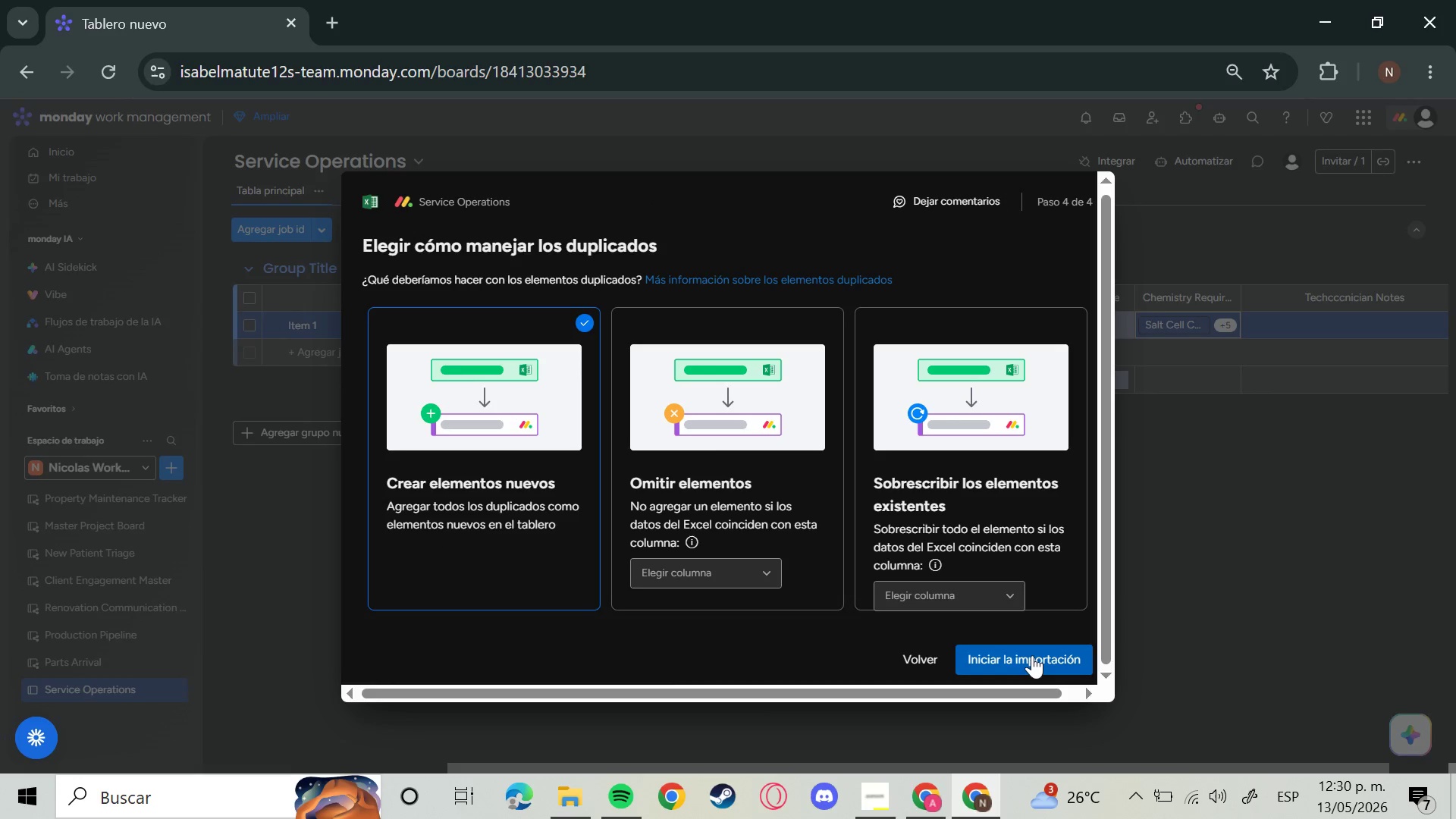 
left_click([1031, 657])
 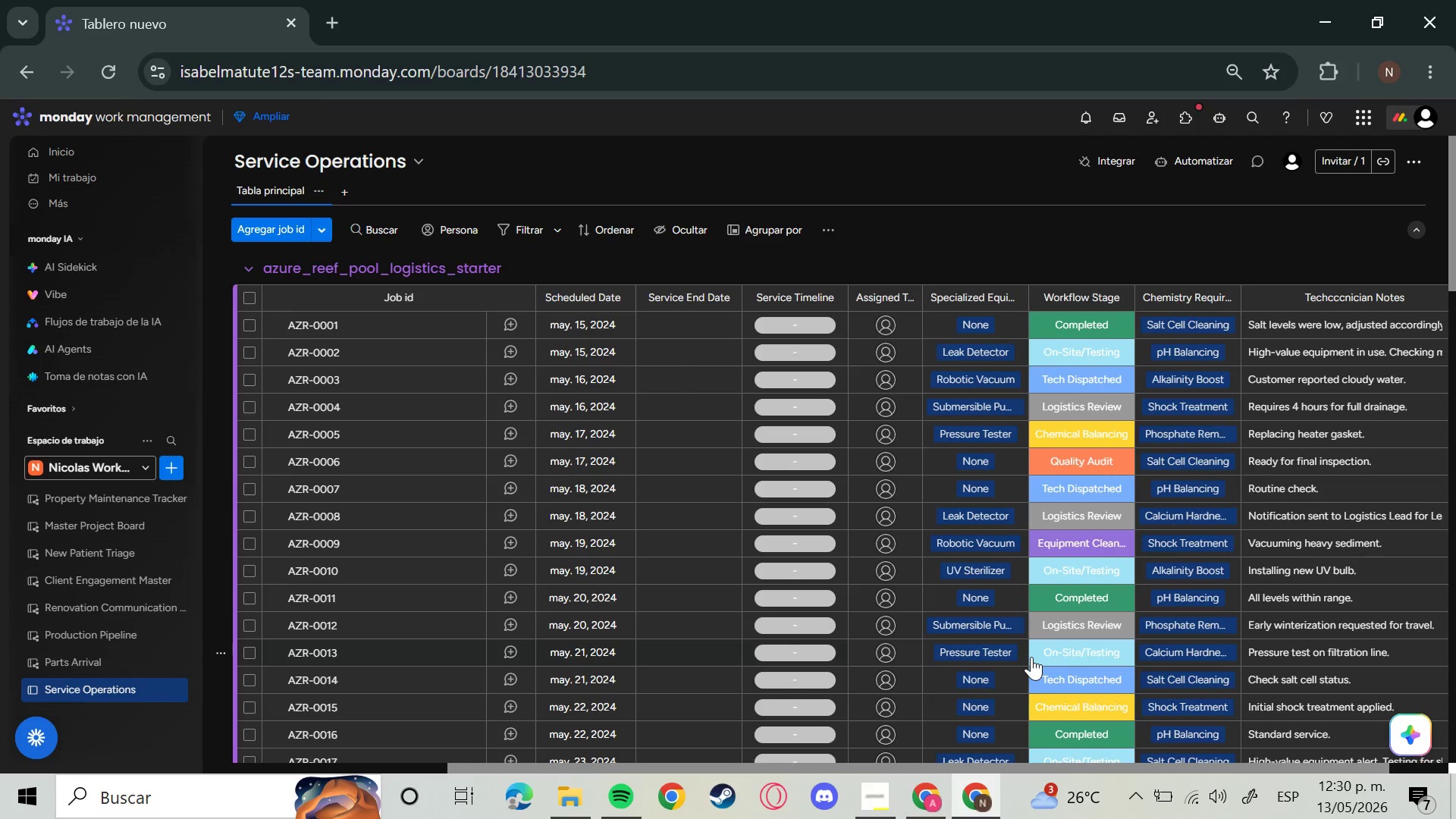 
wait(23.53)
 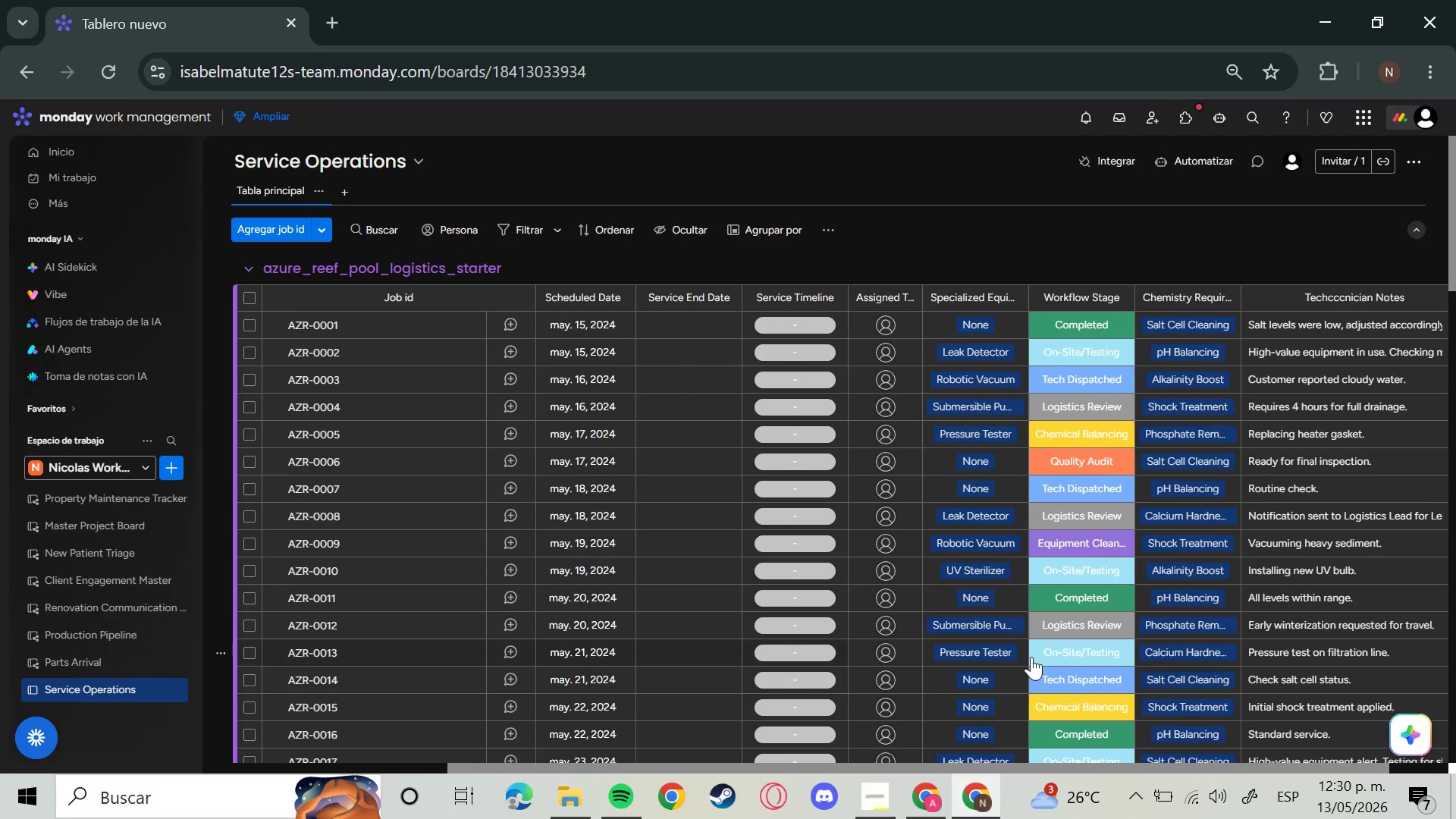 
left_click([1331, 298])
 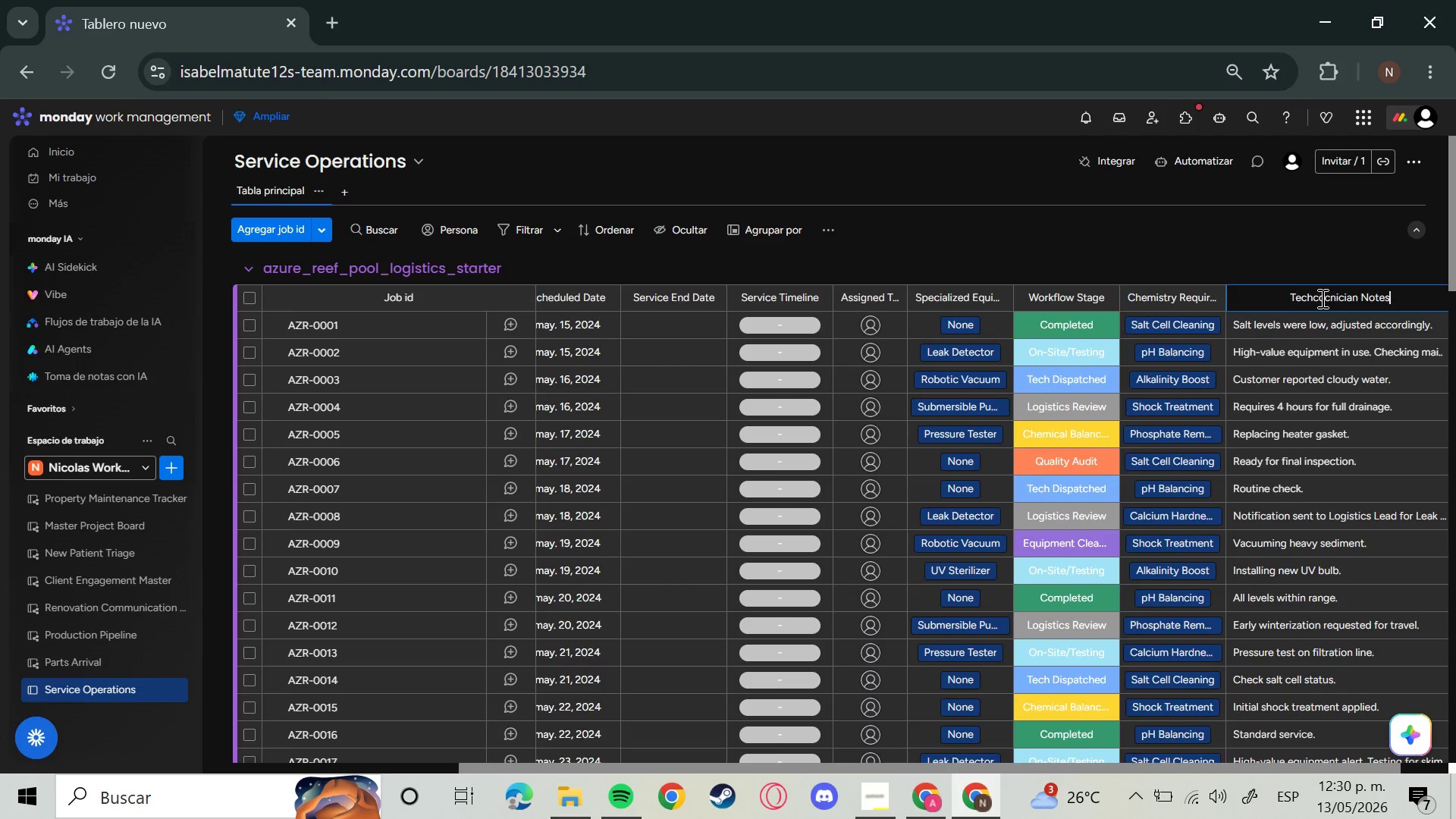 
left_click([1324, 299])
 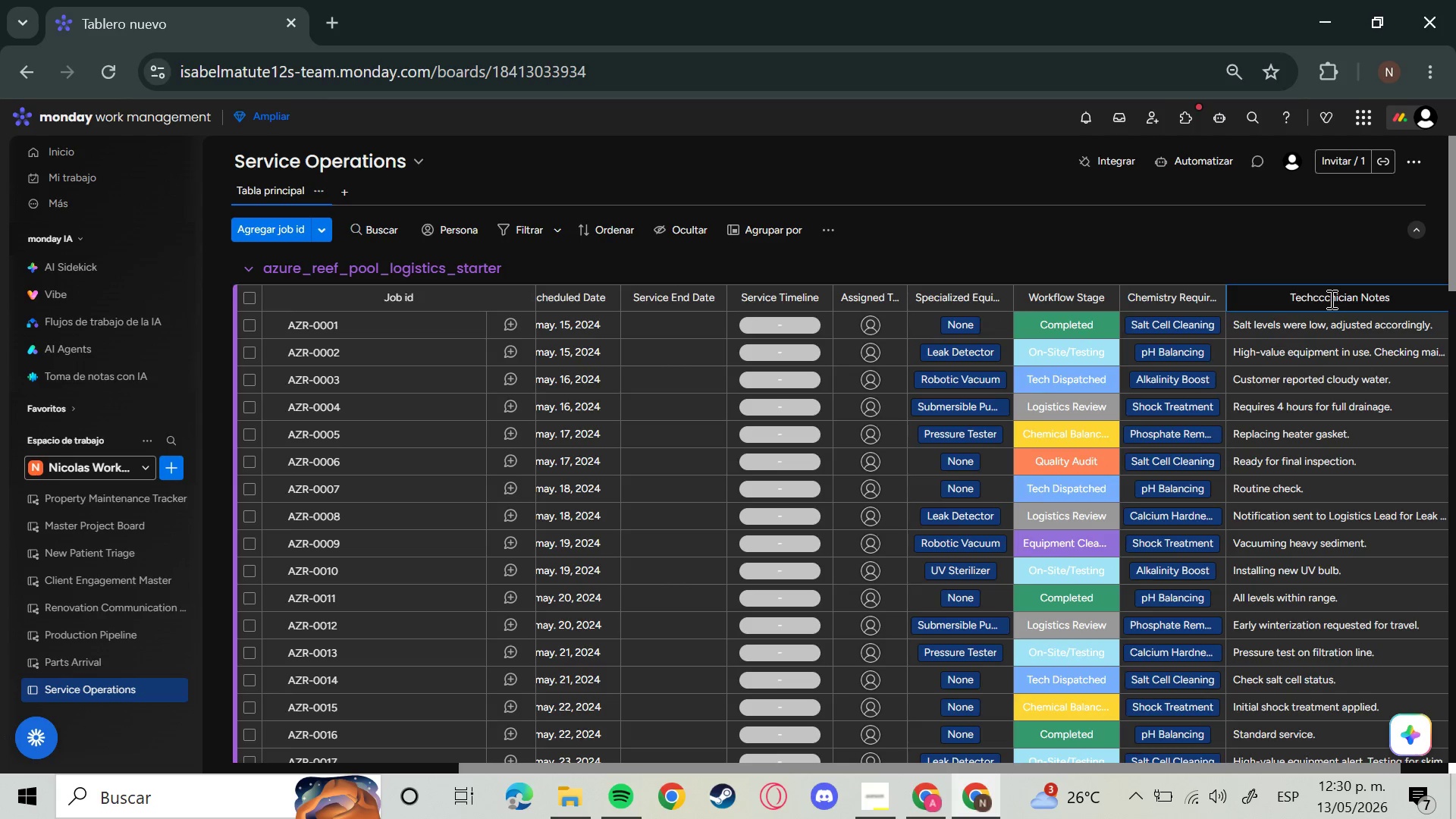 
key(Backspace)
 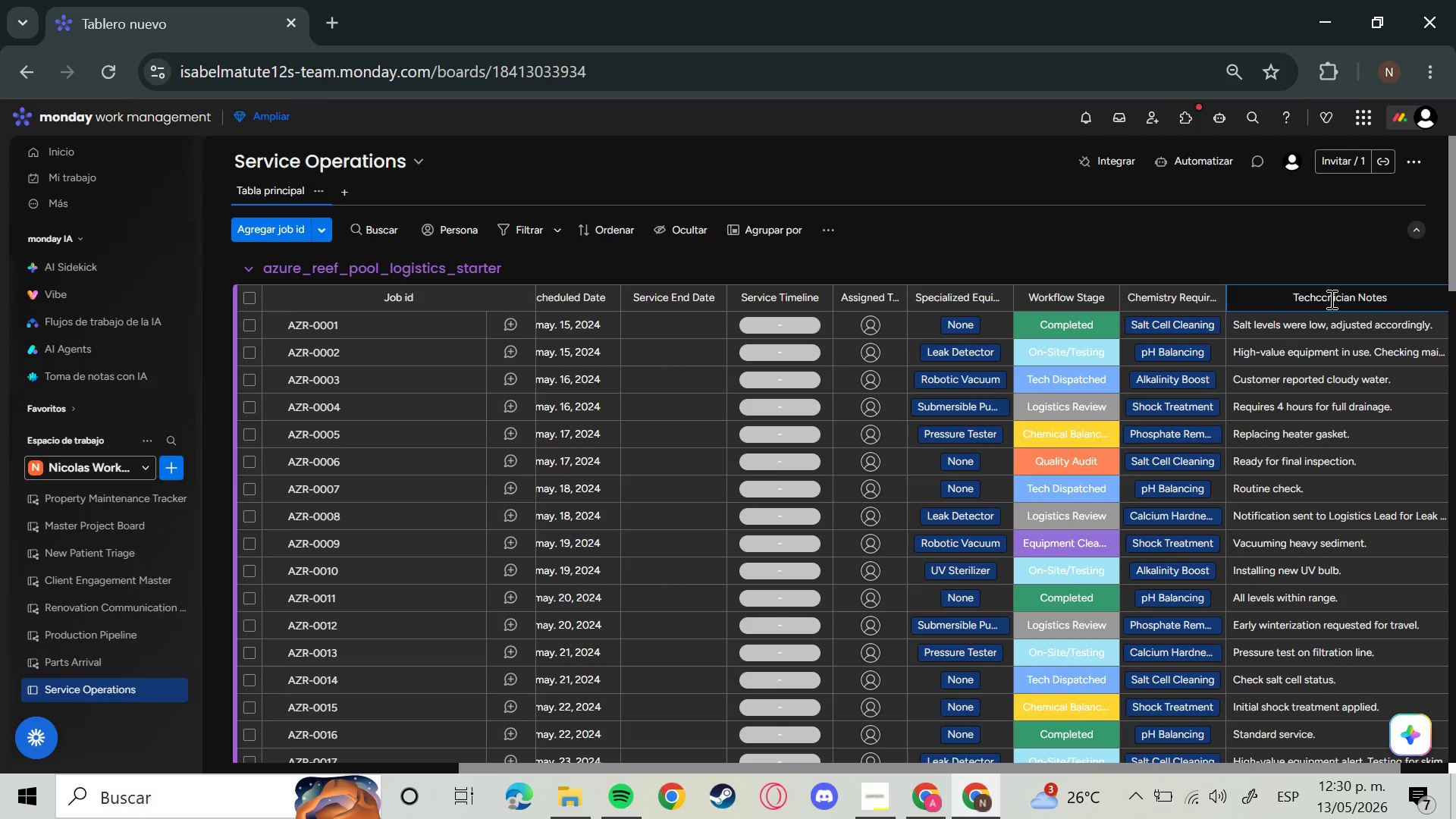 
key(Backspace)
 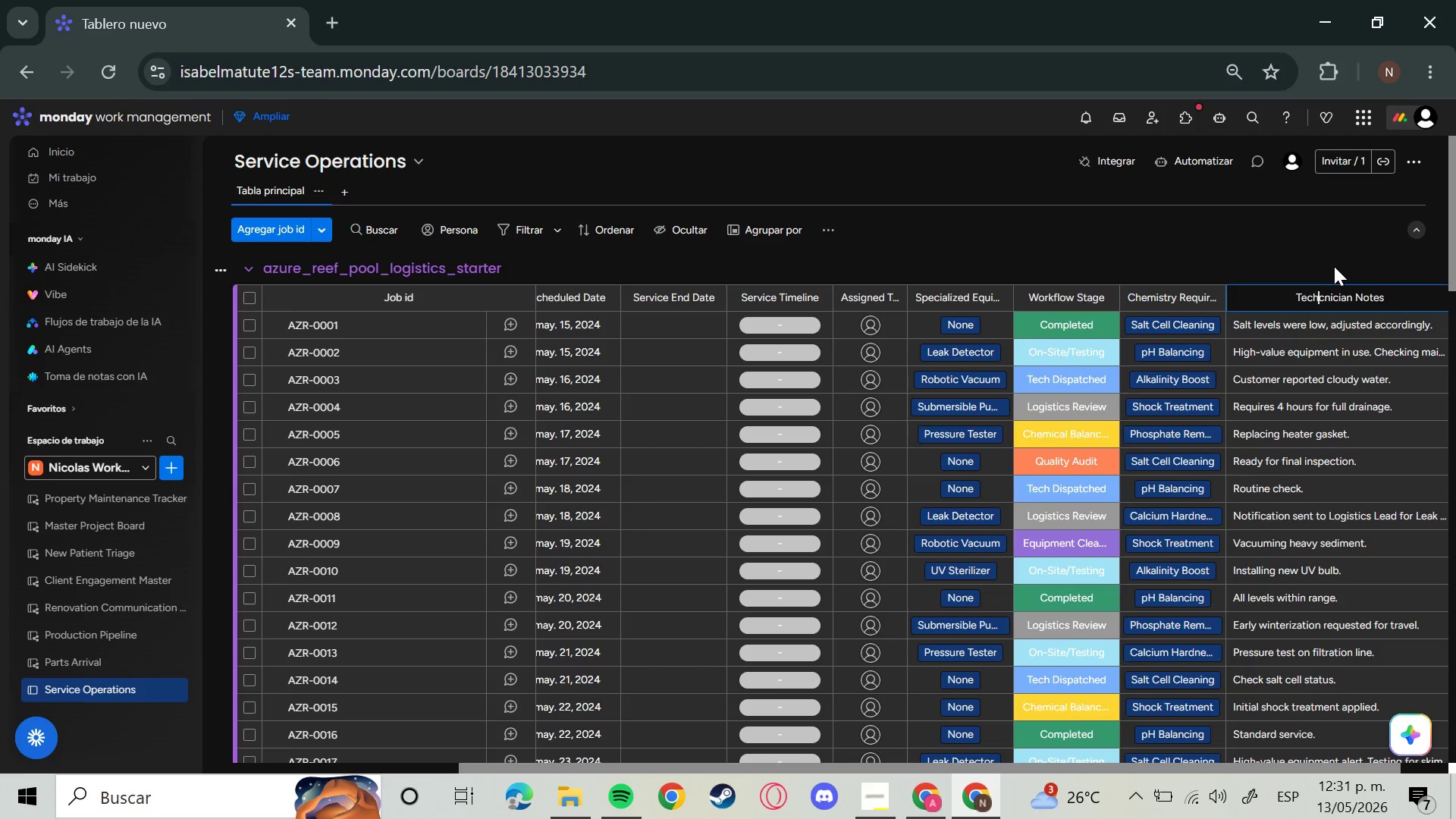 
wait(28.33)
 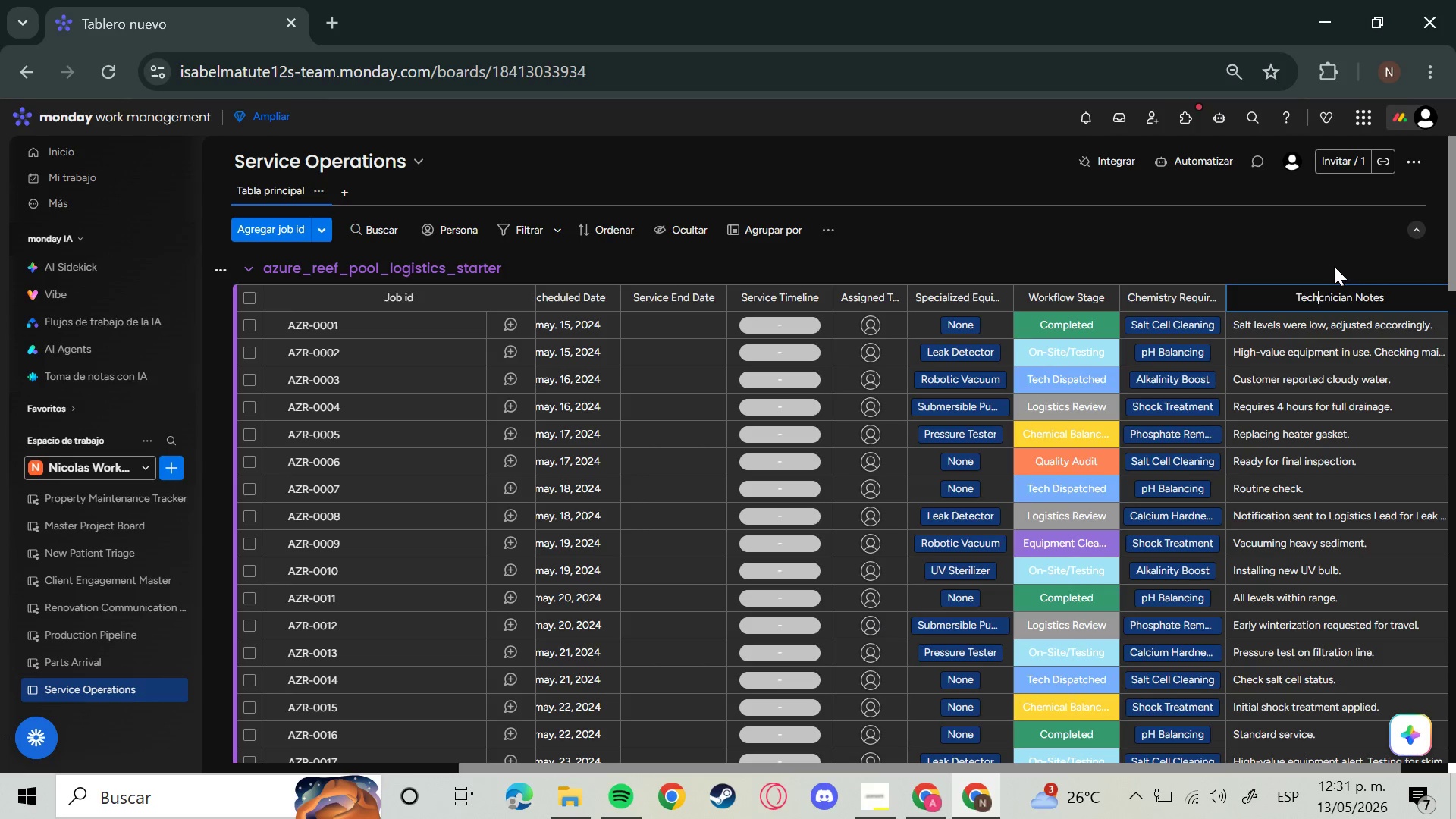 
left_click([1334, 266])
 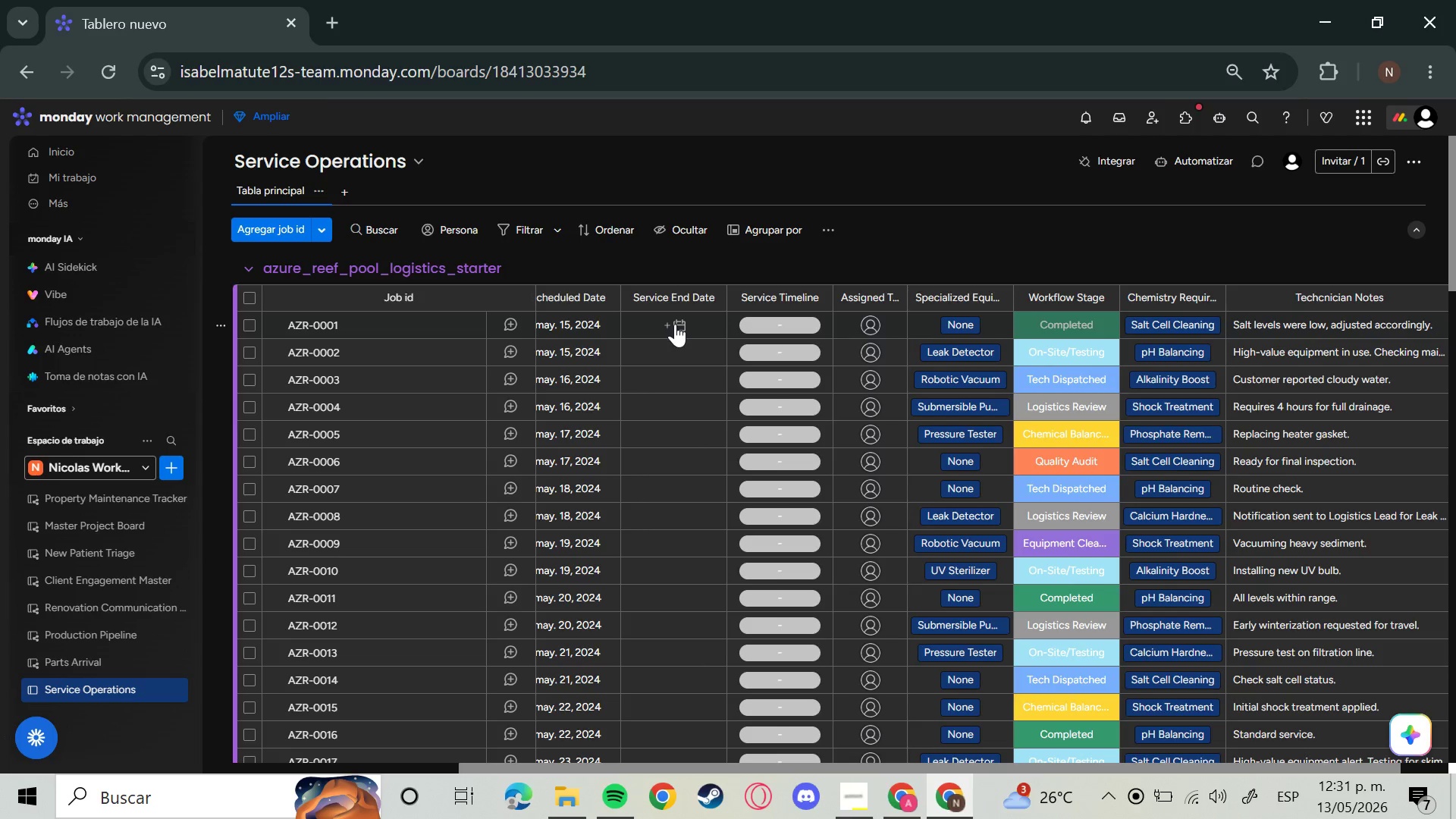 
wait(9.44)
 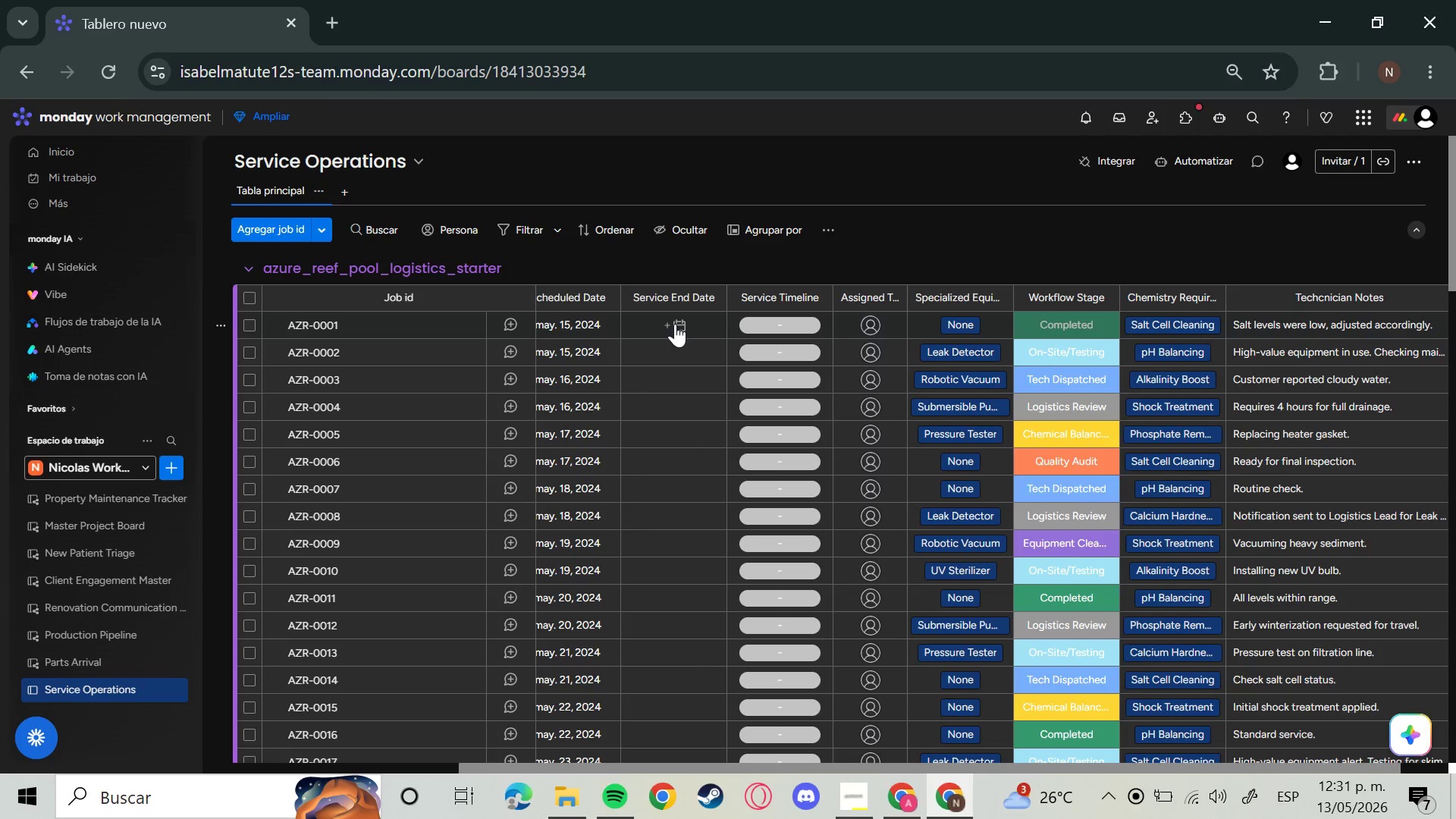 
left_click([704, 306])
 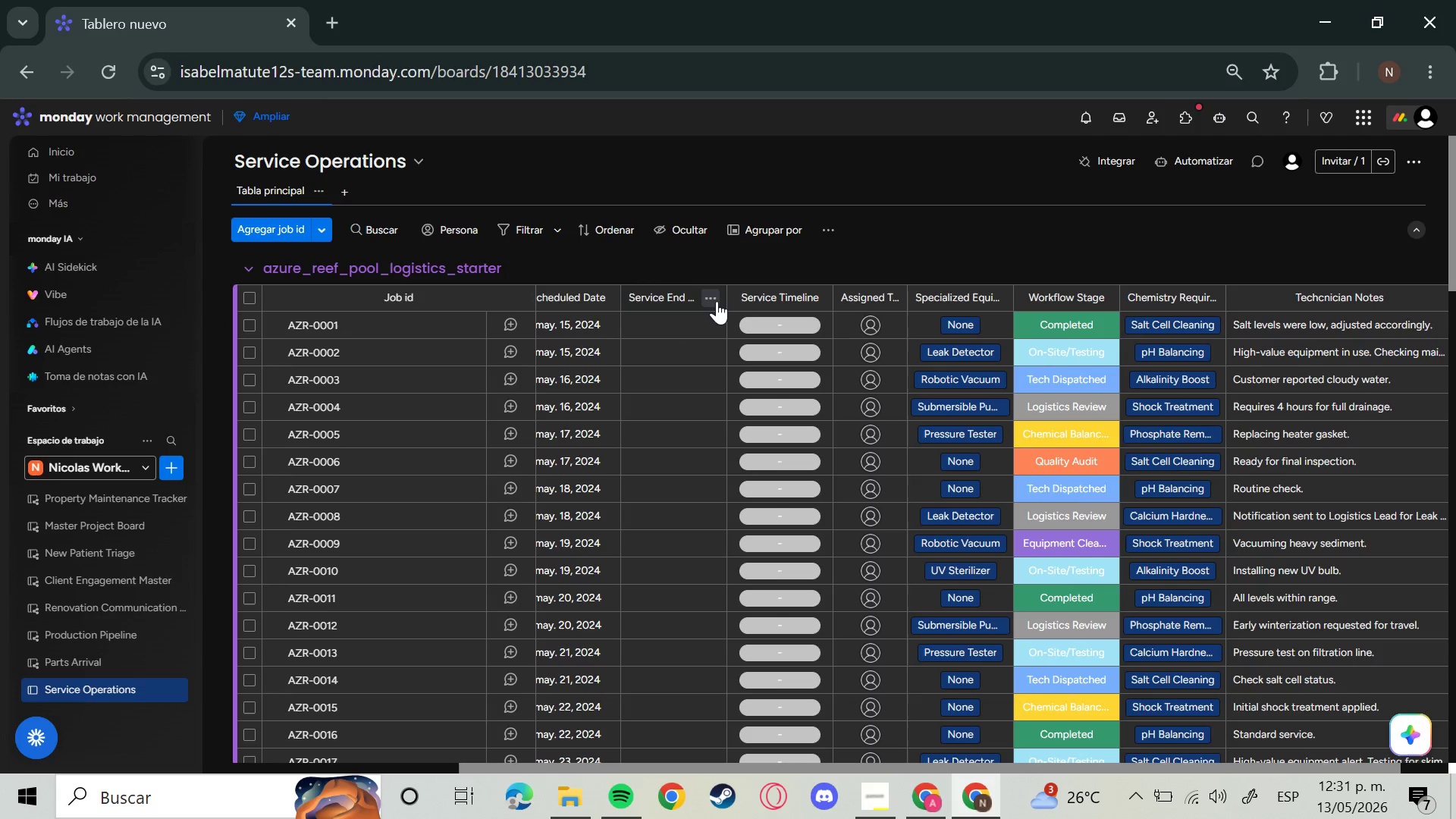 
left_click([717, 301])
 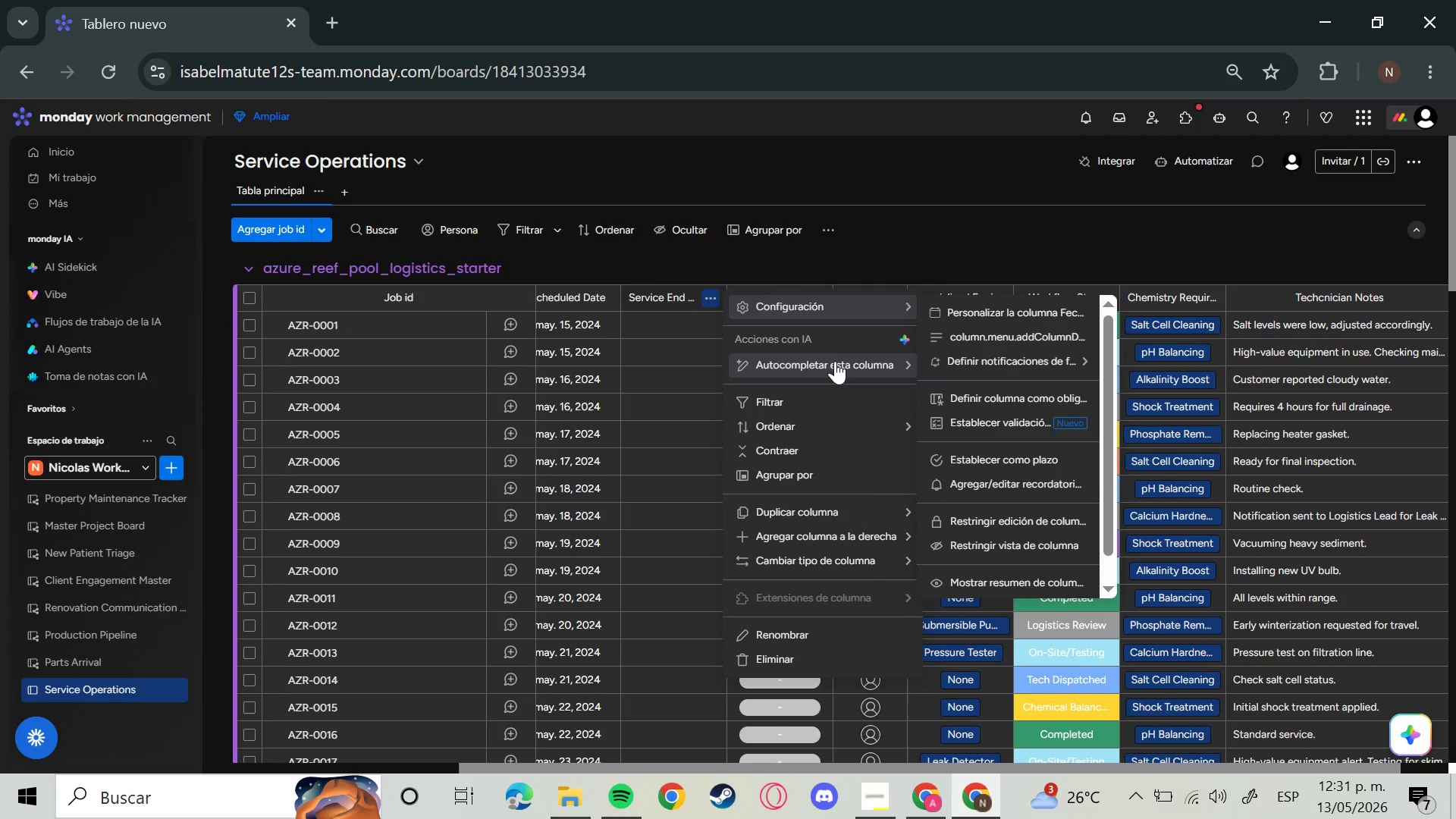 
left_click([835, 361])
 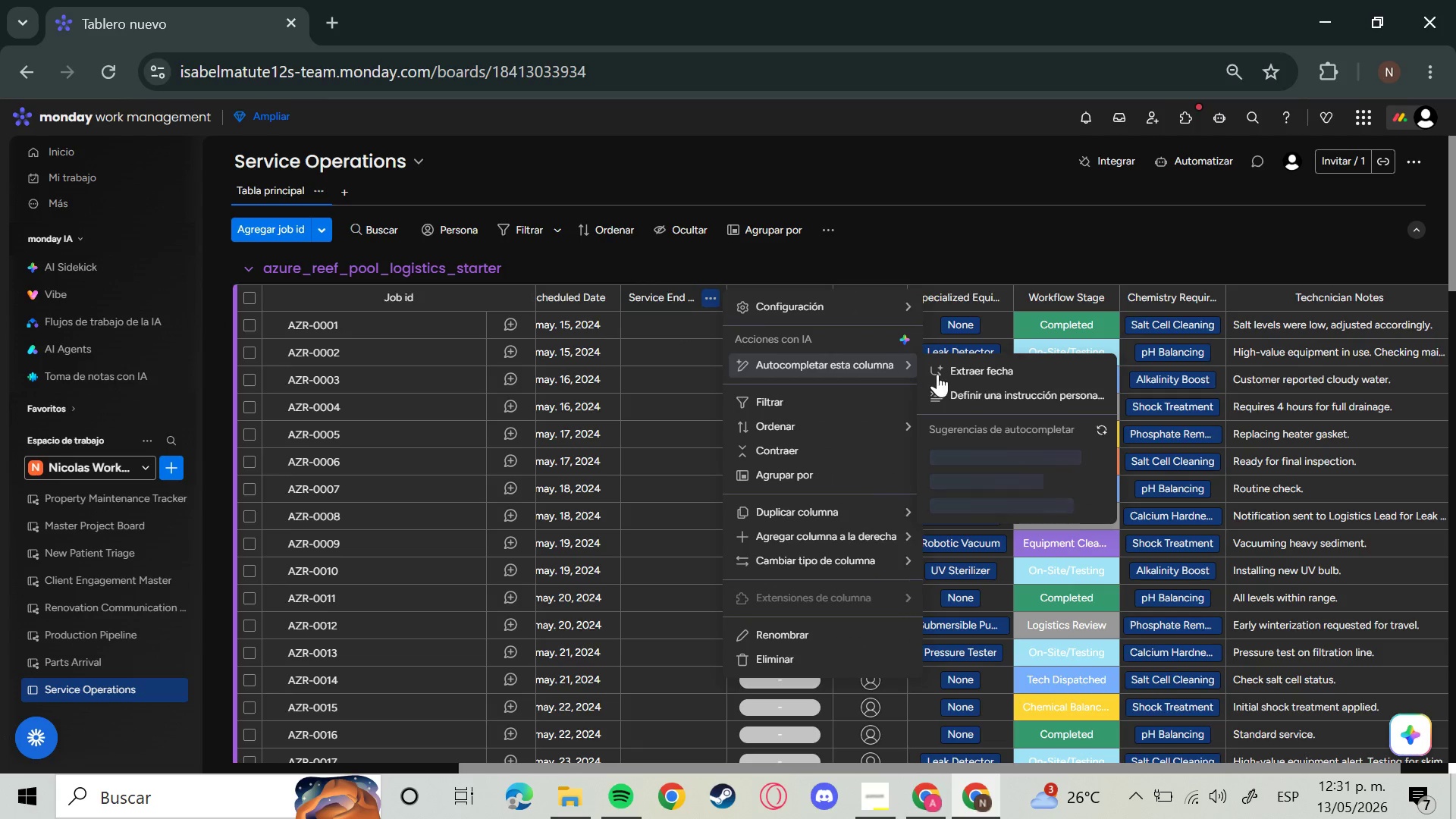 
mouse_move([969, 397])
 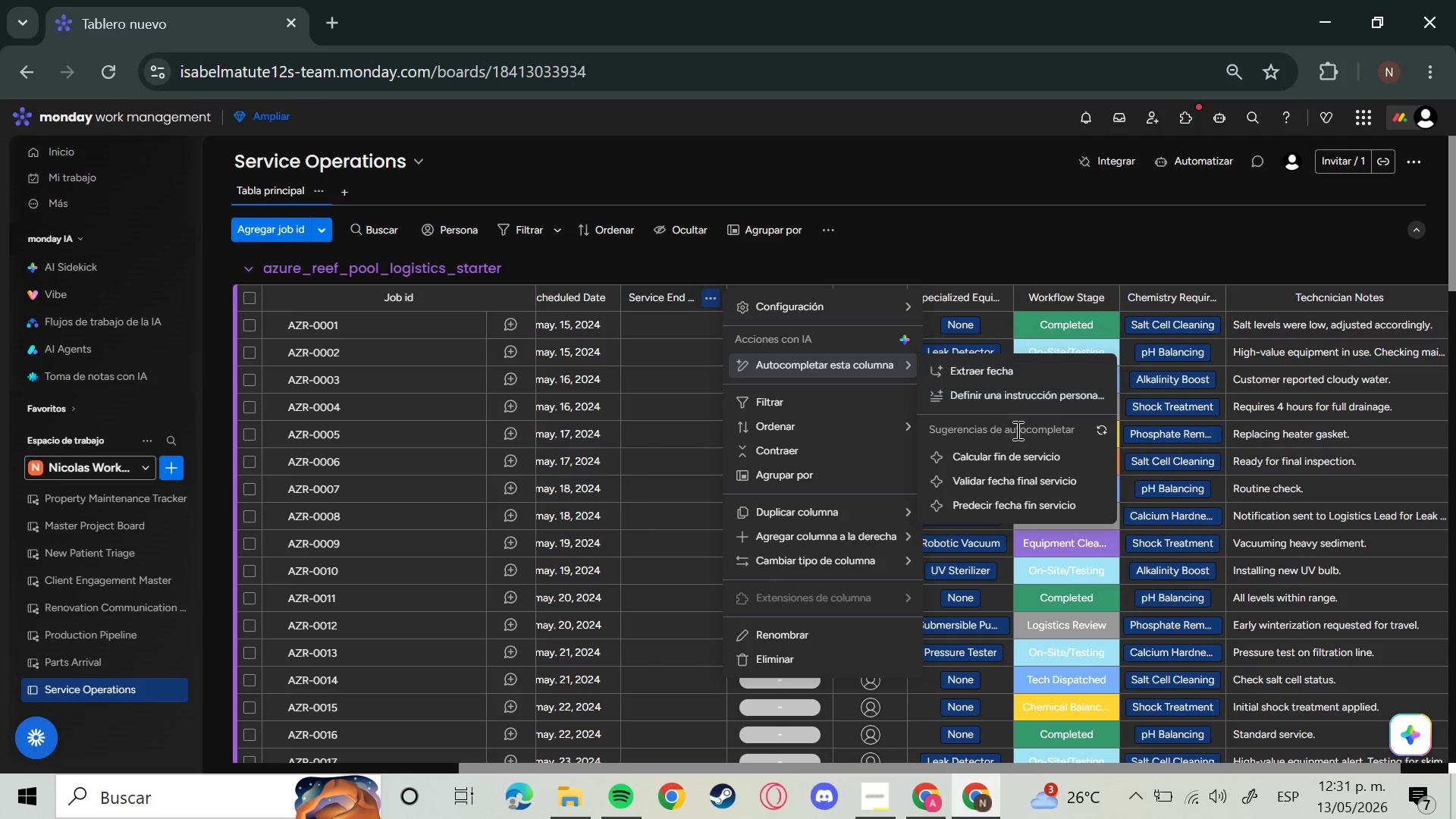 
left_click([1022, 394])
 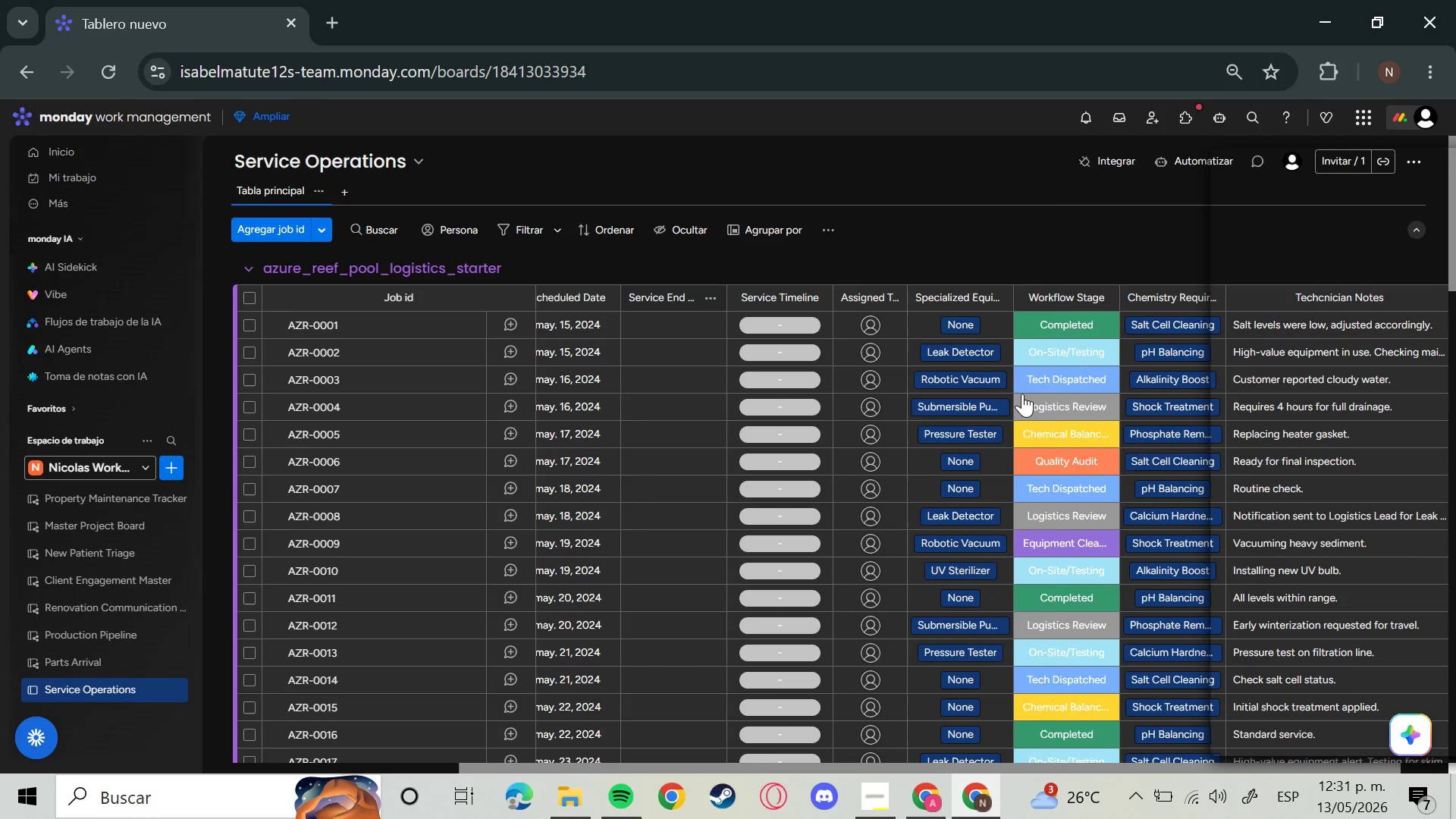 
left_click([1022, 394])
 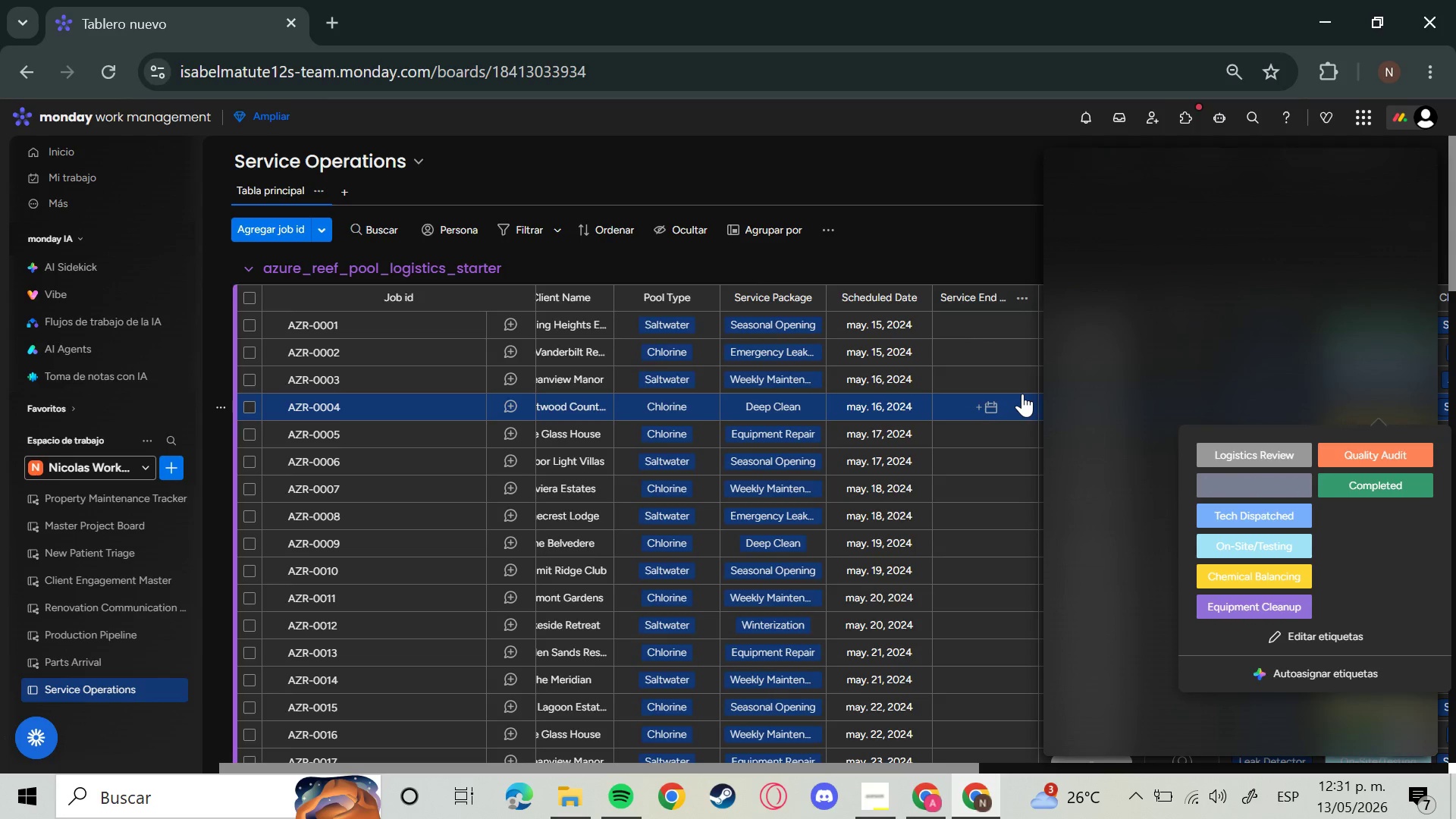 
wait(5.17)
 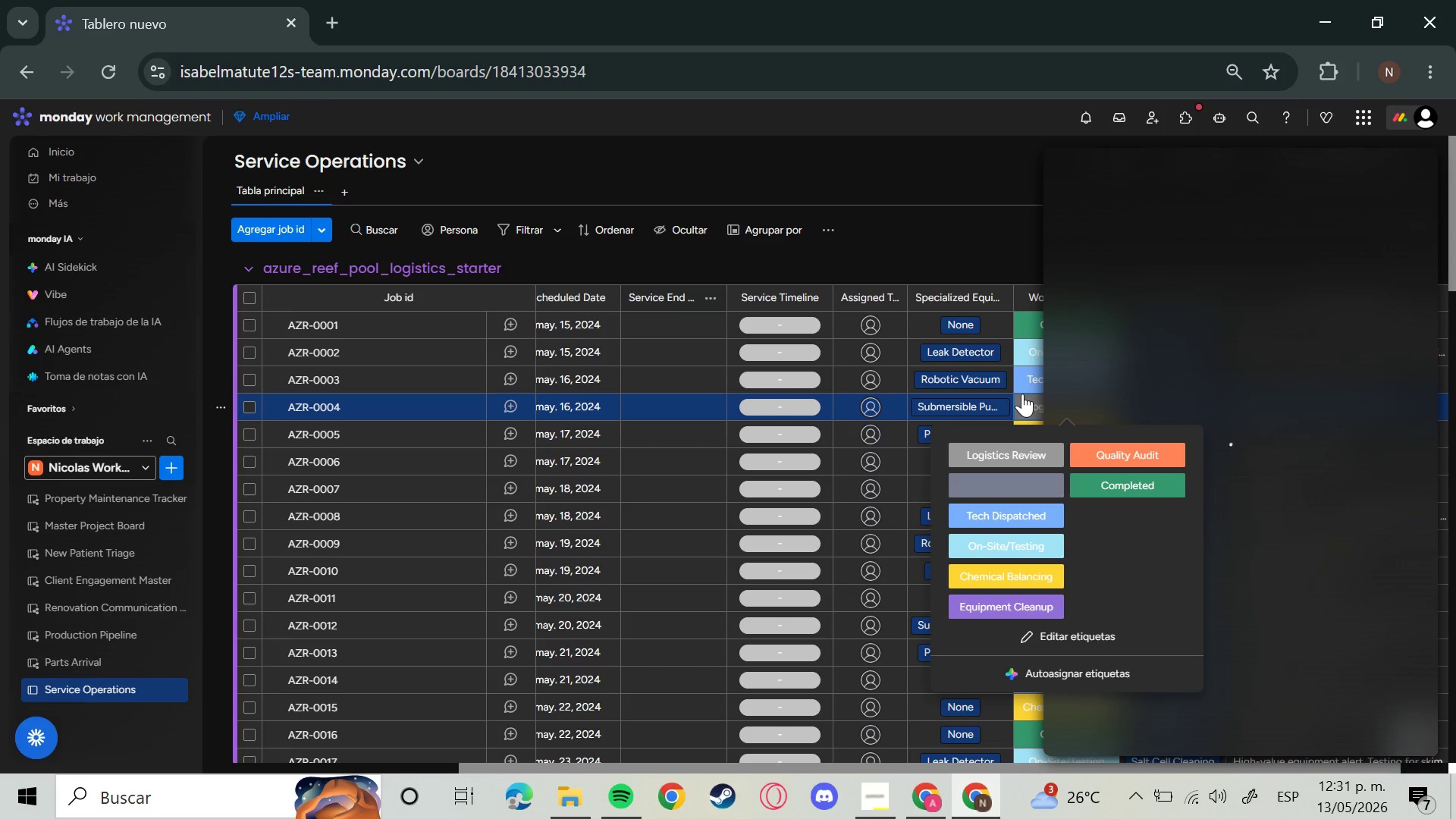 
left_click([1326, 302])
 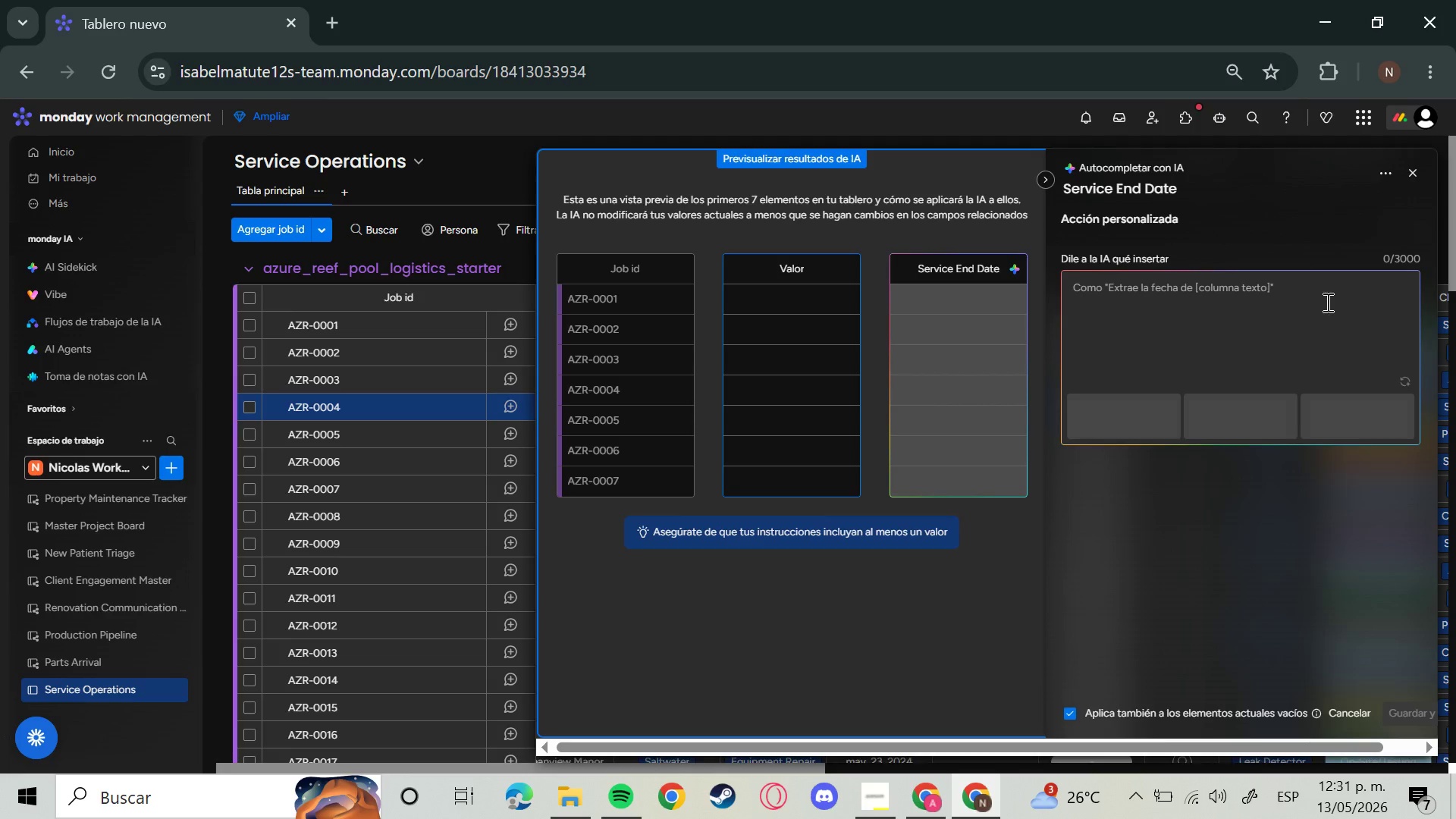 
wait(7.64)
 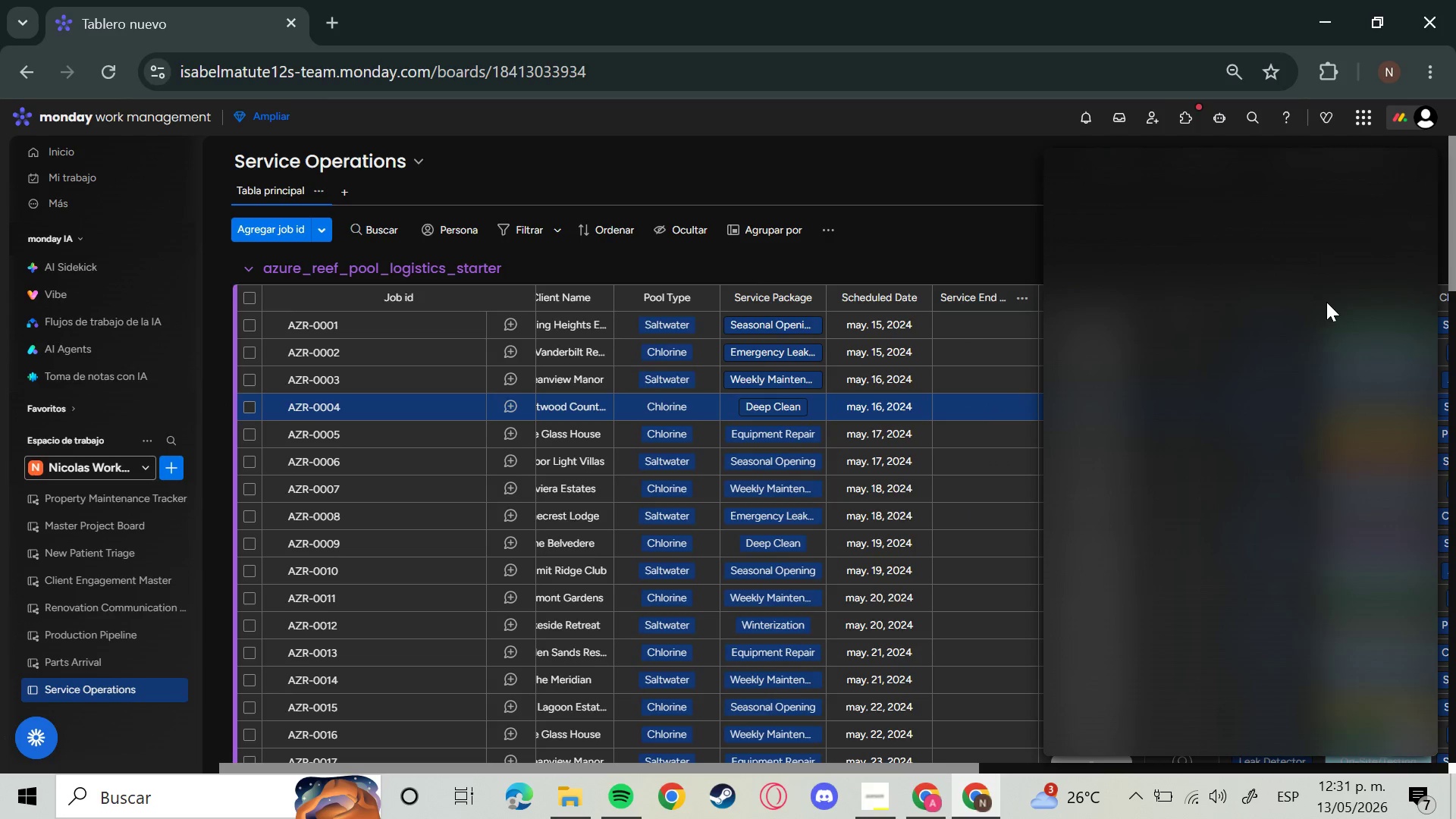 
left_click([1326, 302])
 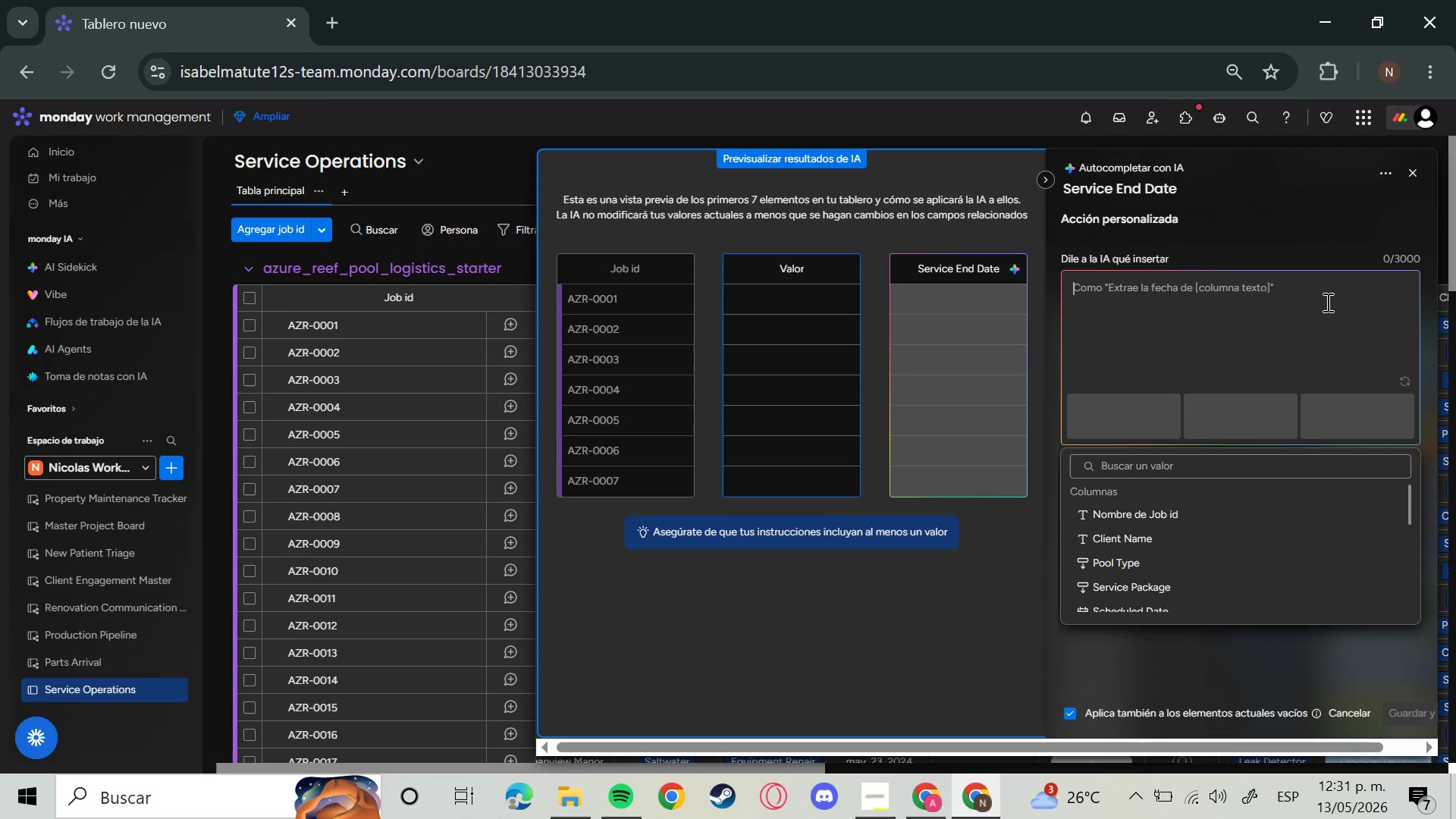 
type(1 )
key(Backspace)
type( o D)
key(Backspace)
type(2 Dias Despues de Scheduled Dat)
key(Backspace)
type(y)
 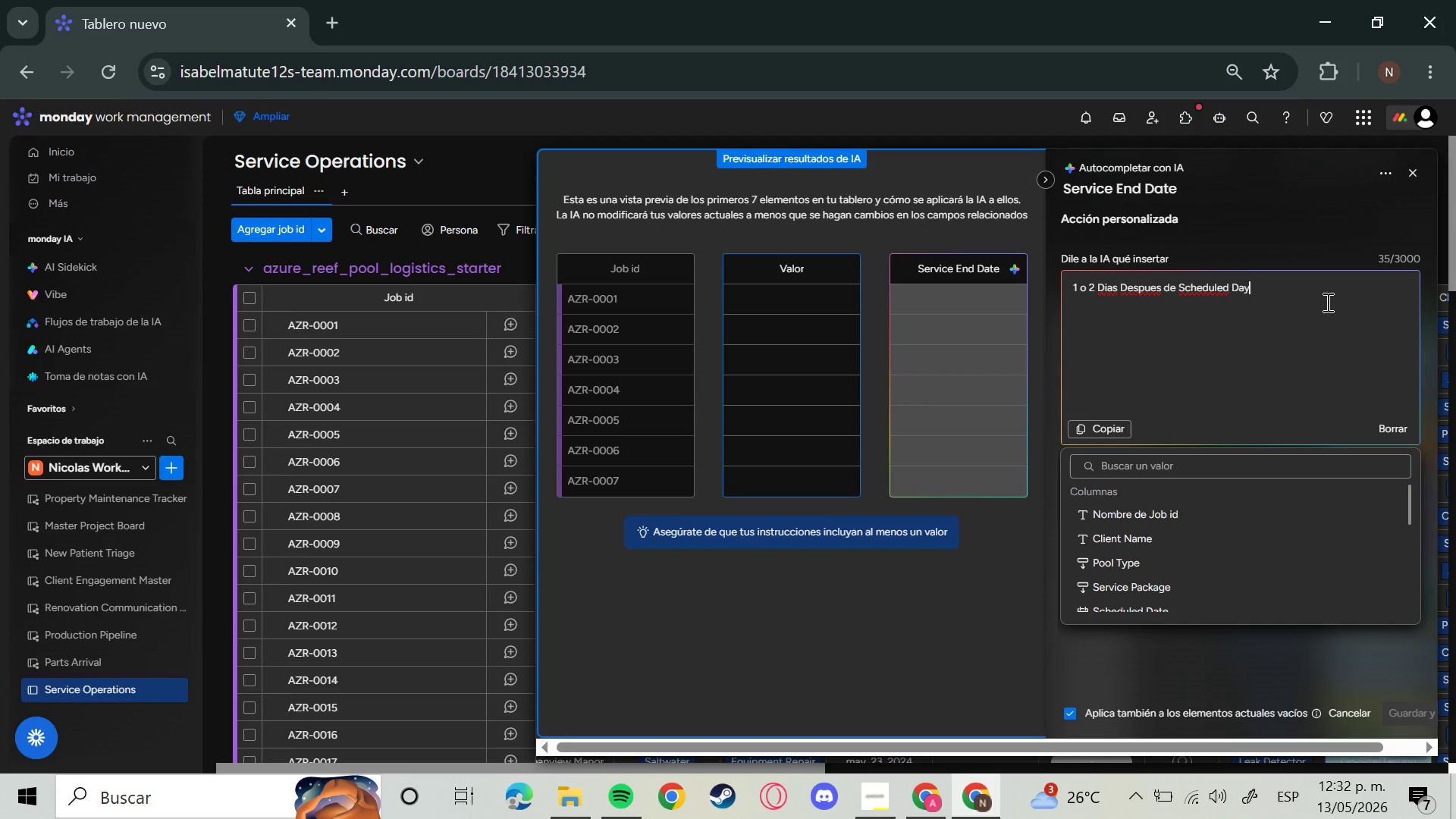 
wait(21.12)
 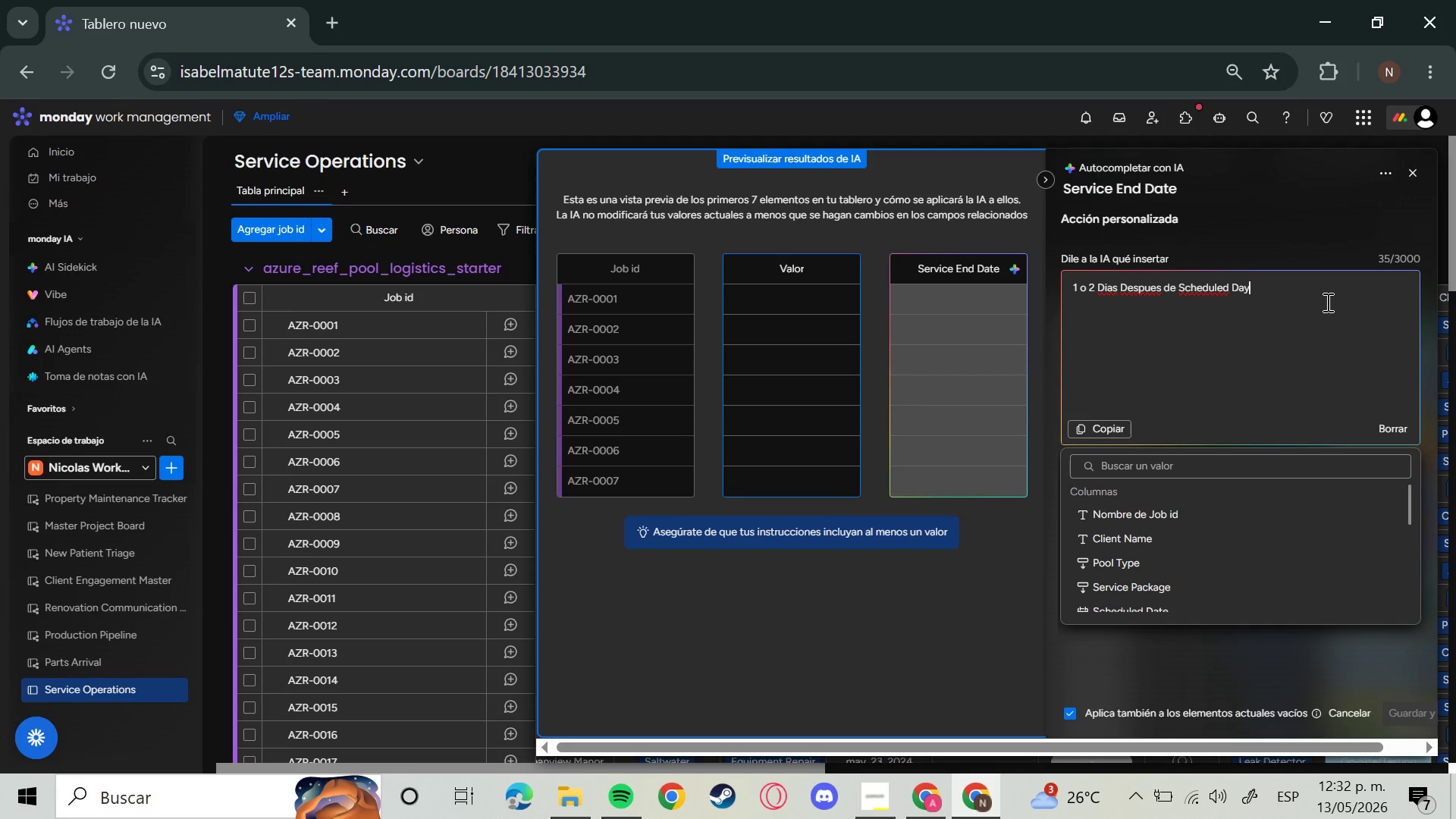 
hold_key(key=Backspace, duration=1.45)
 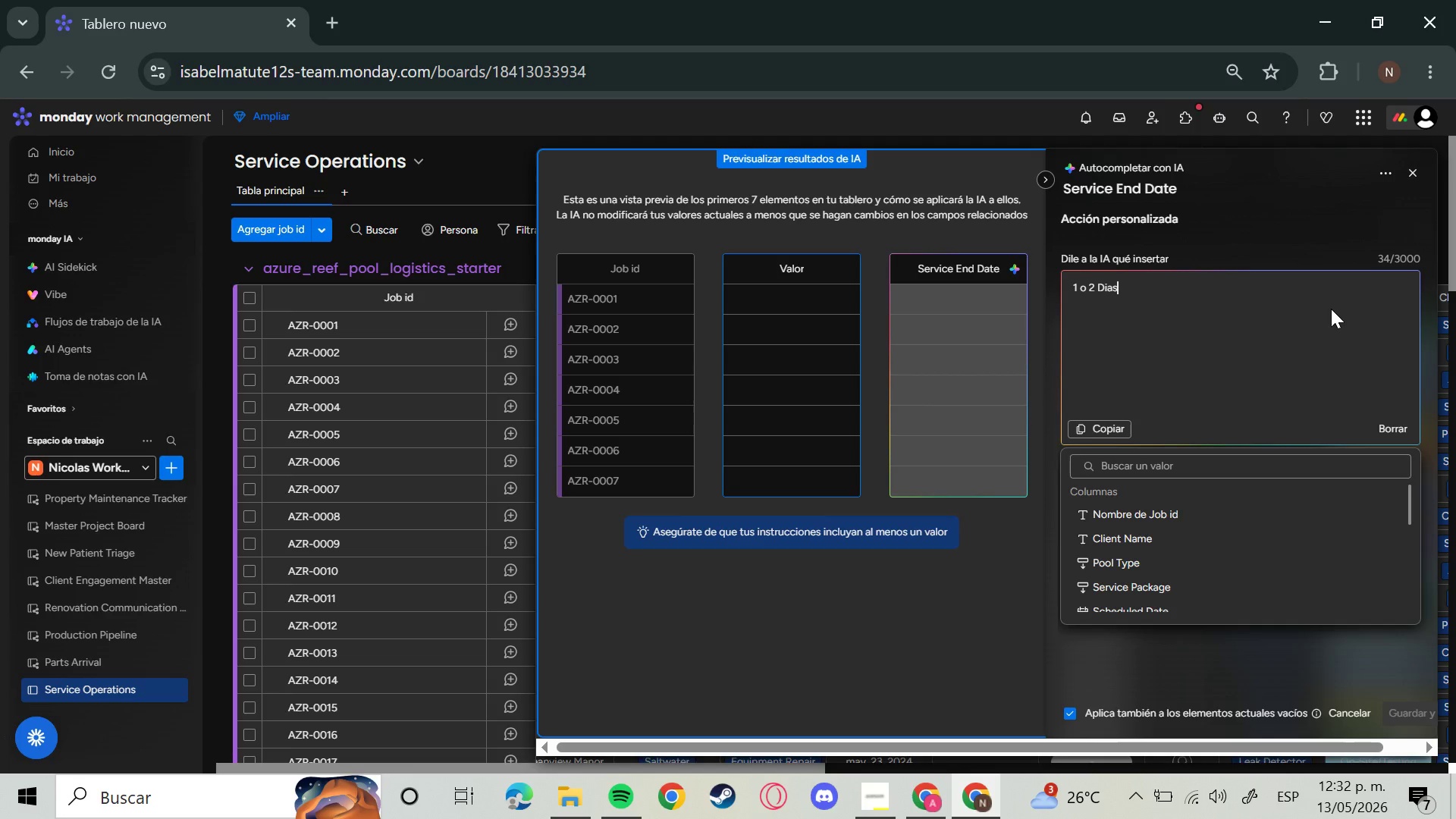 
key(Backspace)
key(Backspace)
key(Backspace)
key(Backspace)
key(Backspace)
key(Backspace)
key(Backspace)
key(Backspace)
key(Backspace)
type(, 2 o 3 dias despues de scheduled dat )
key(Backspace)
key(Backspace)
type(y y las que estan en completed llenala)
key(Backspace)
key(Backspace)
key(Backspace)
key(Backspace)
key(Backspace)
key(Backspace)
key(Backspace)
type(pone que sea el mismo dia )
 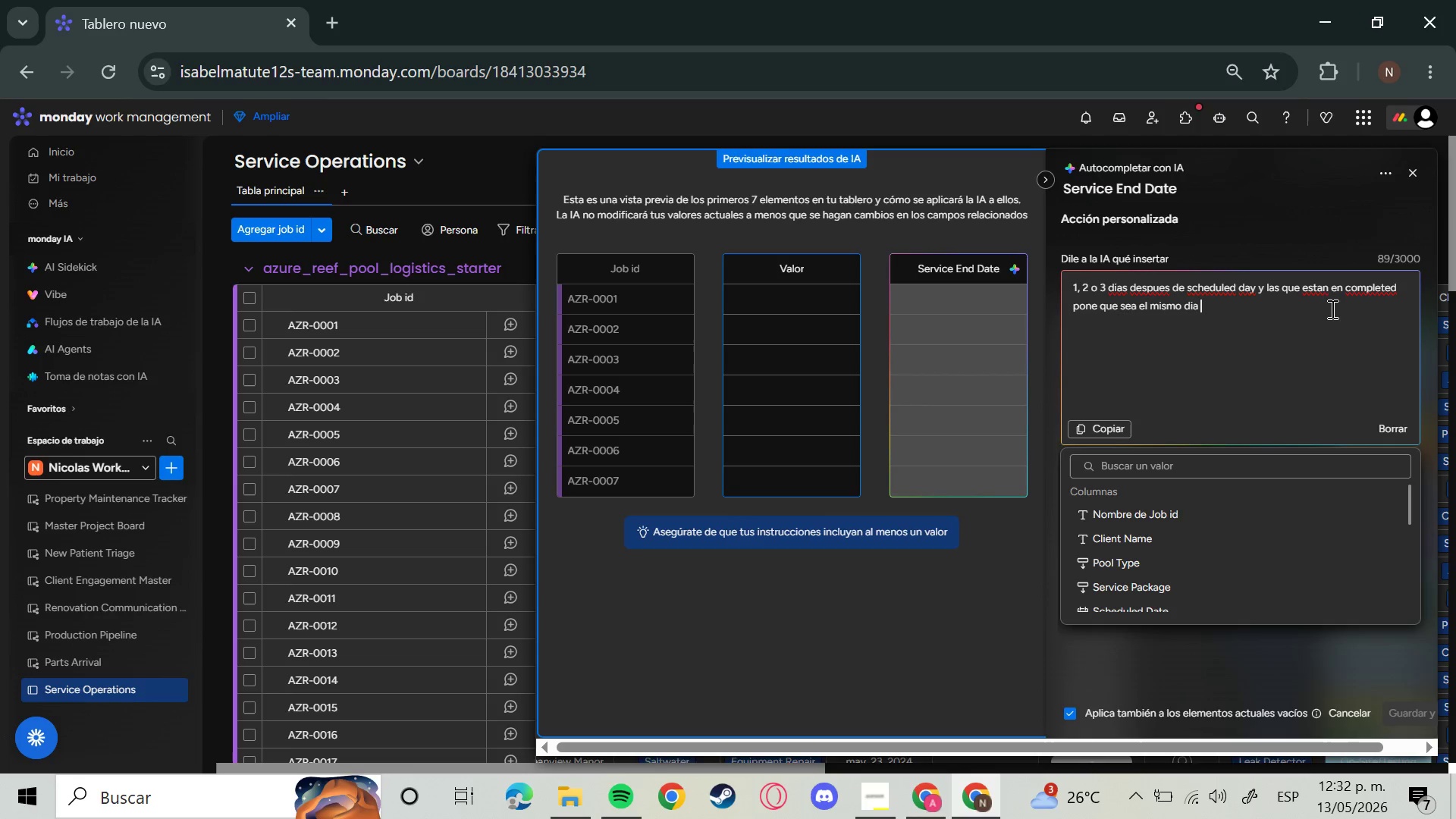 
key(Enter)
 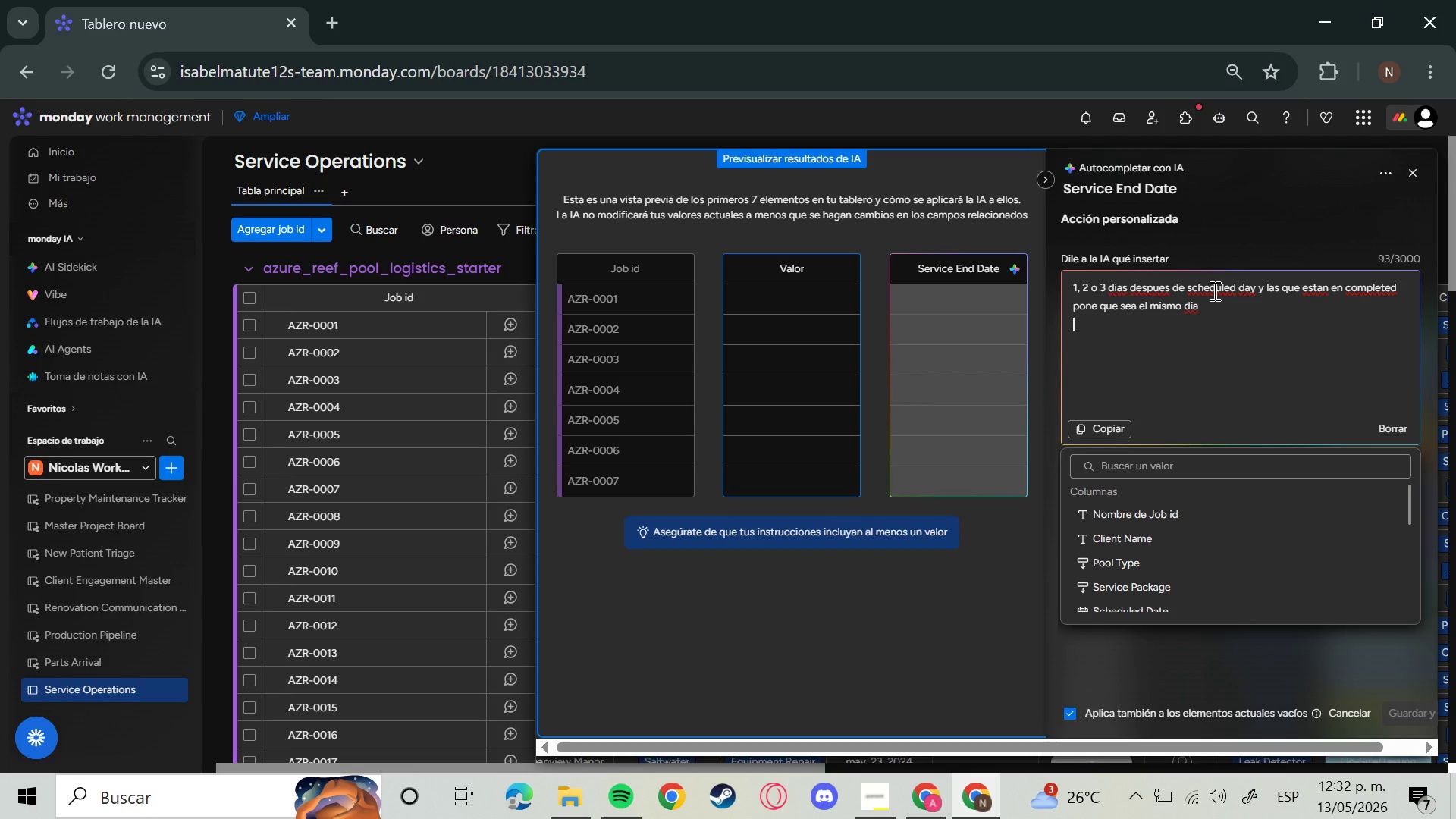 
double_click([1248, 287])
 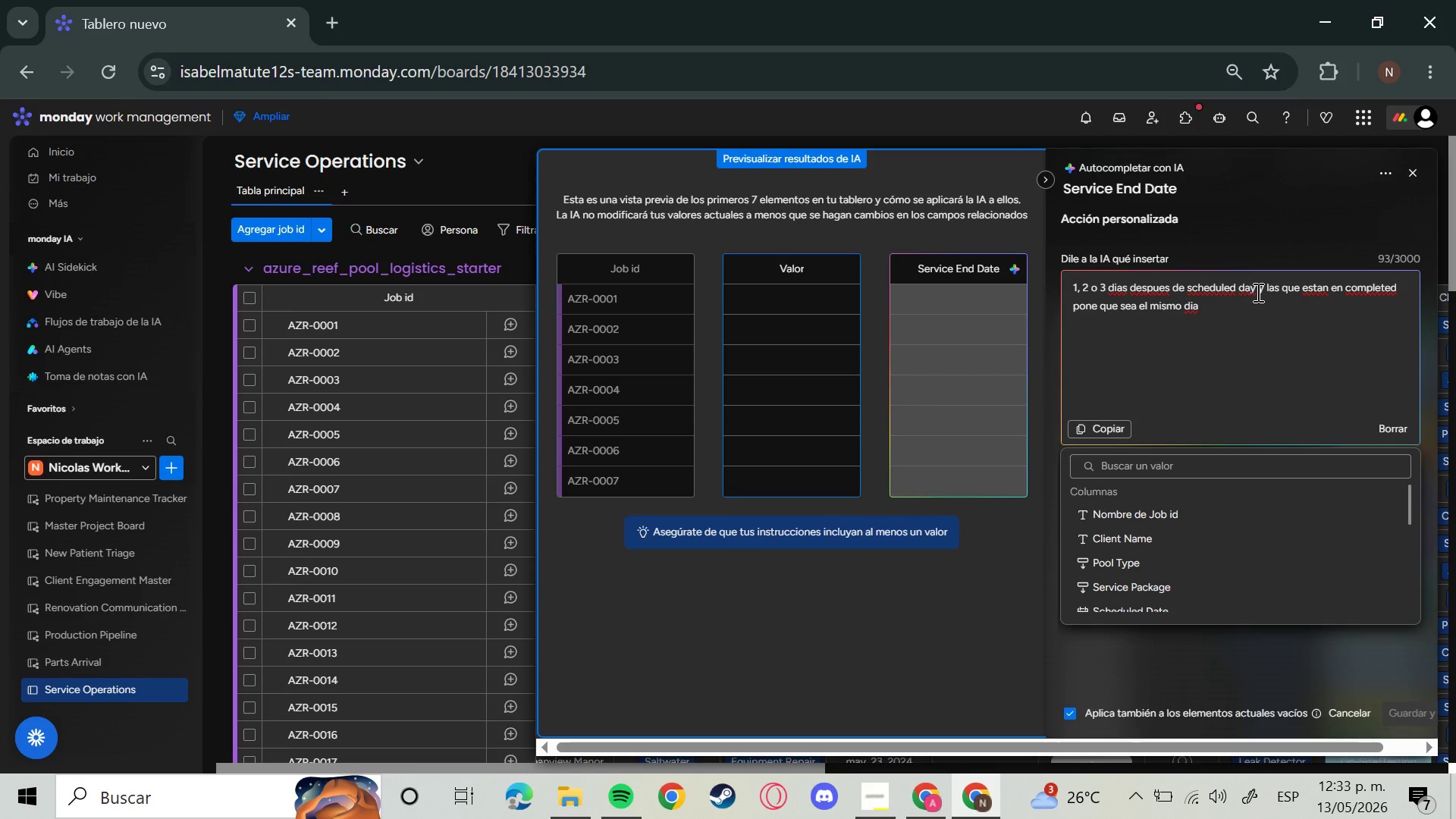 
left_click([1257, 292])
 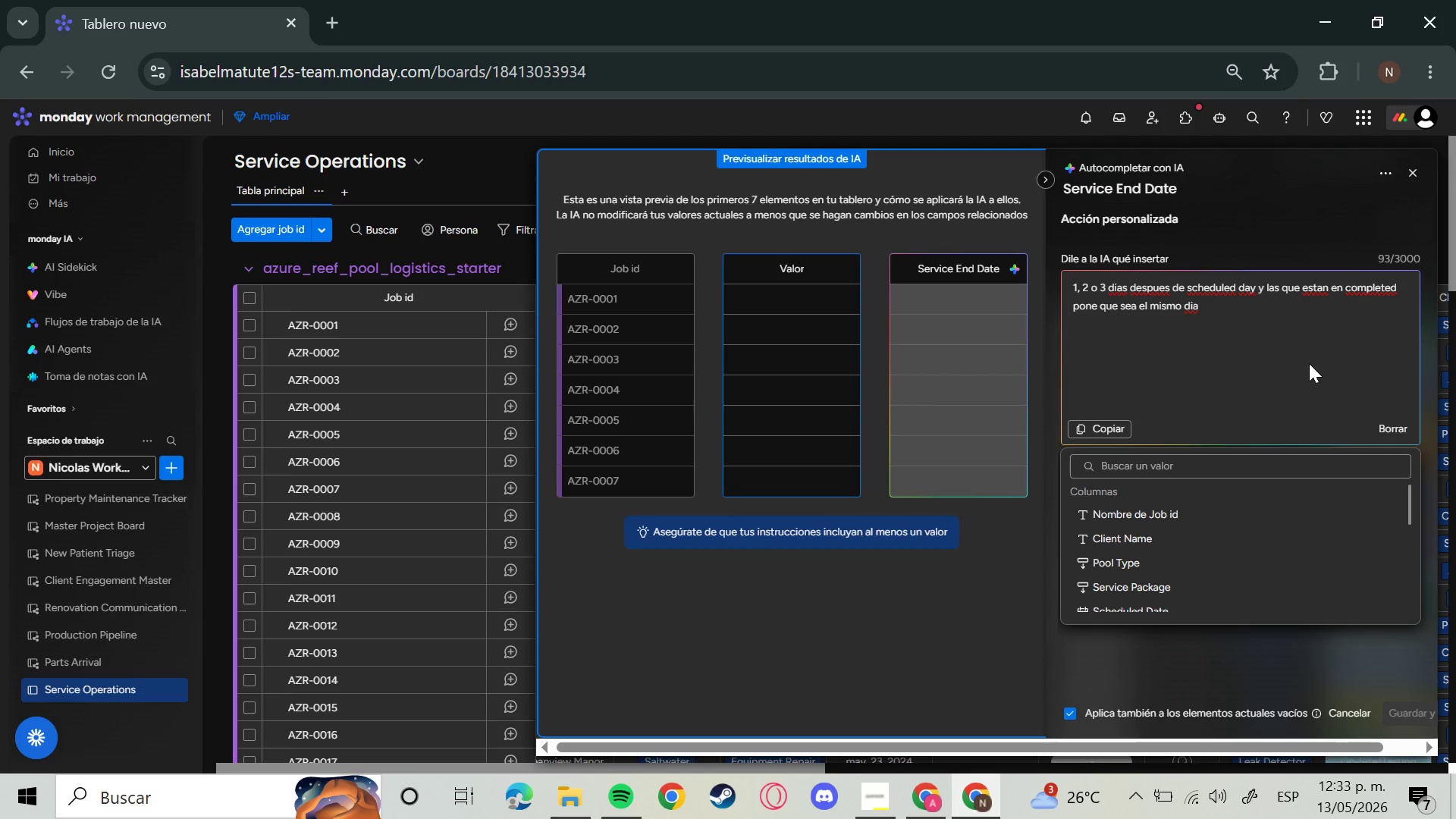 
key(Backspace)
 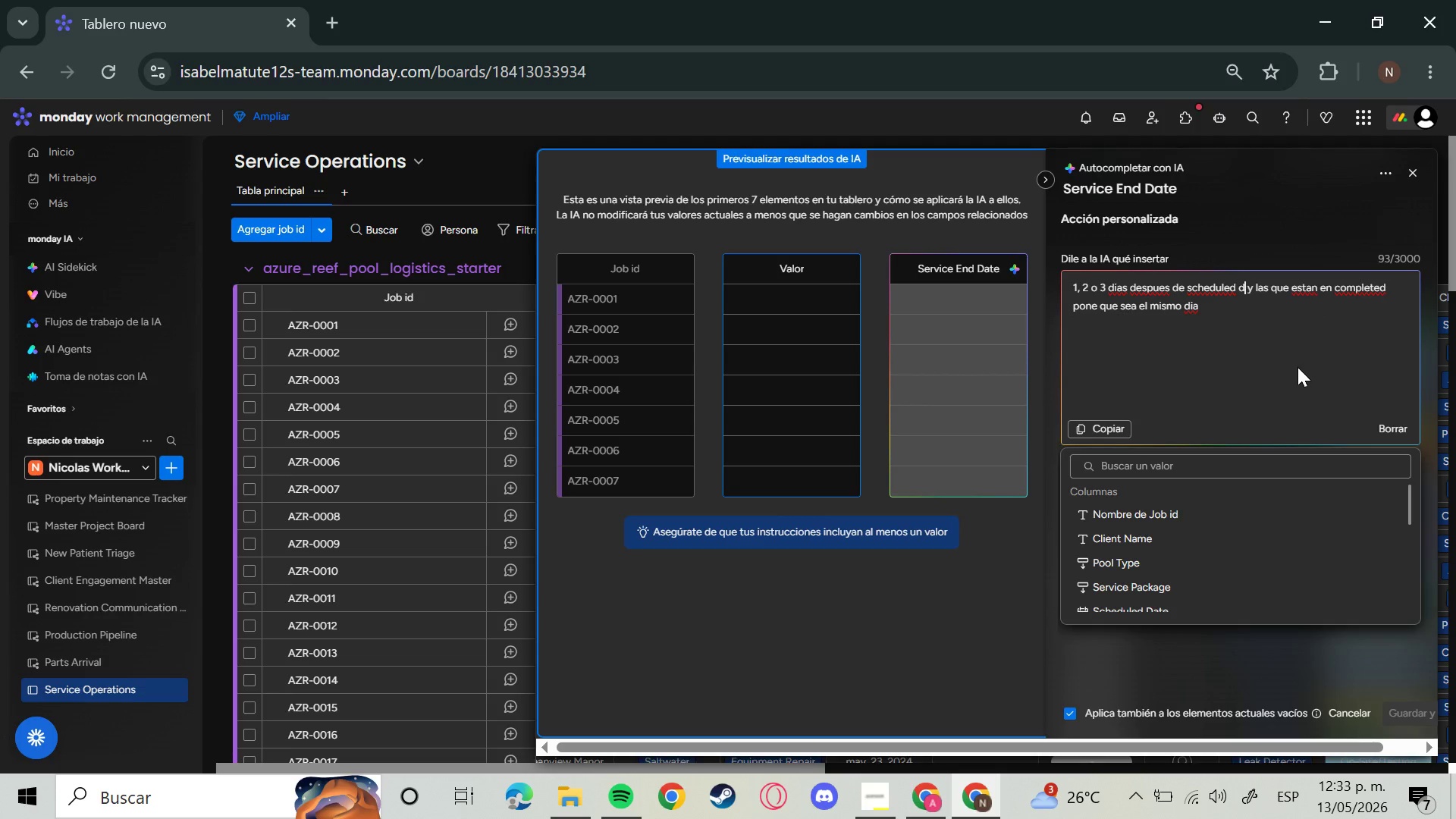 
key(Backspace)
 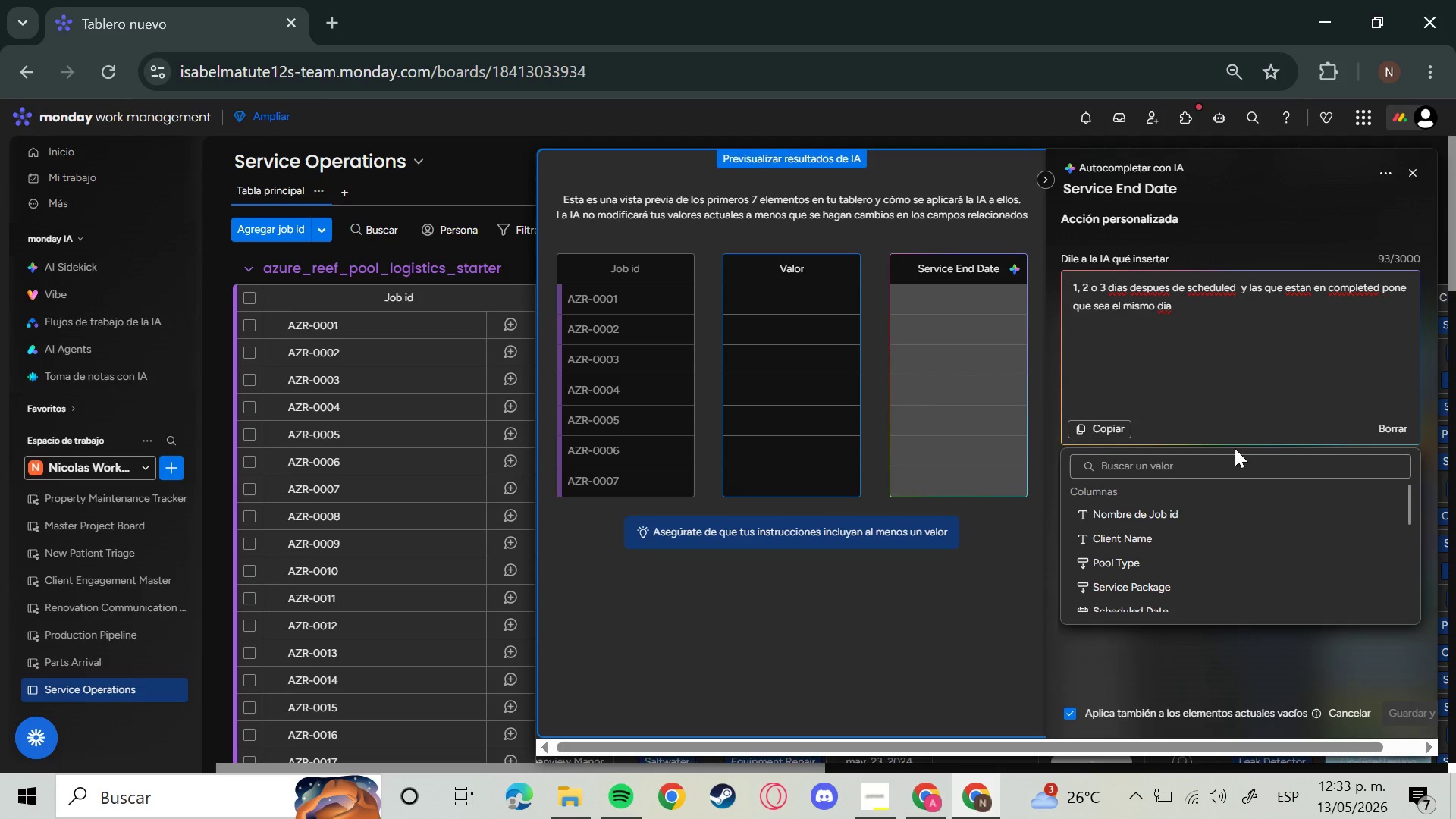 
key(Backspace)
 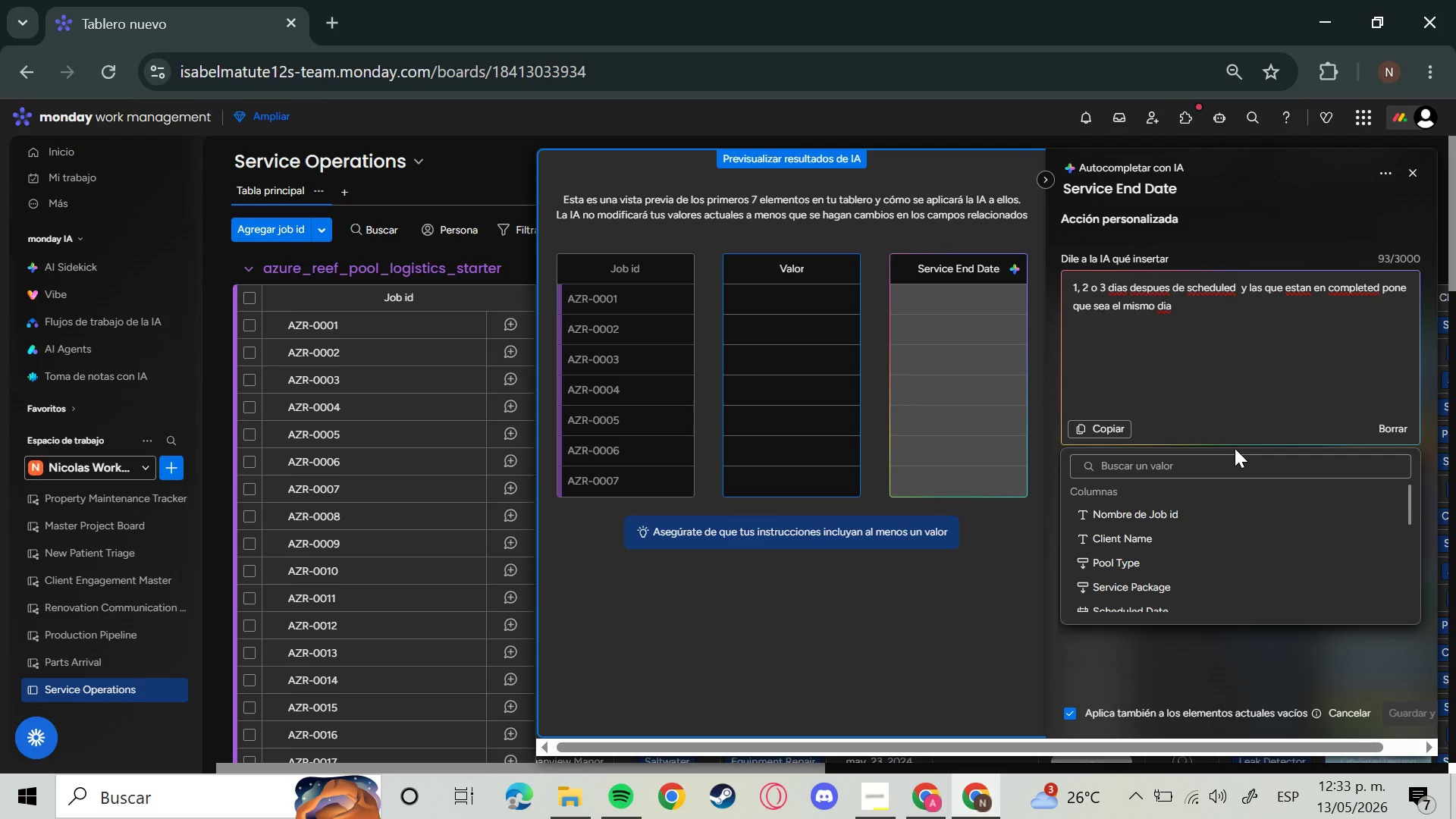 
key(Backspace)
 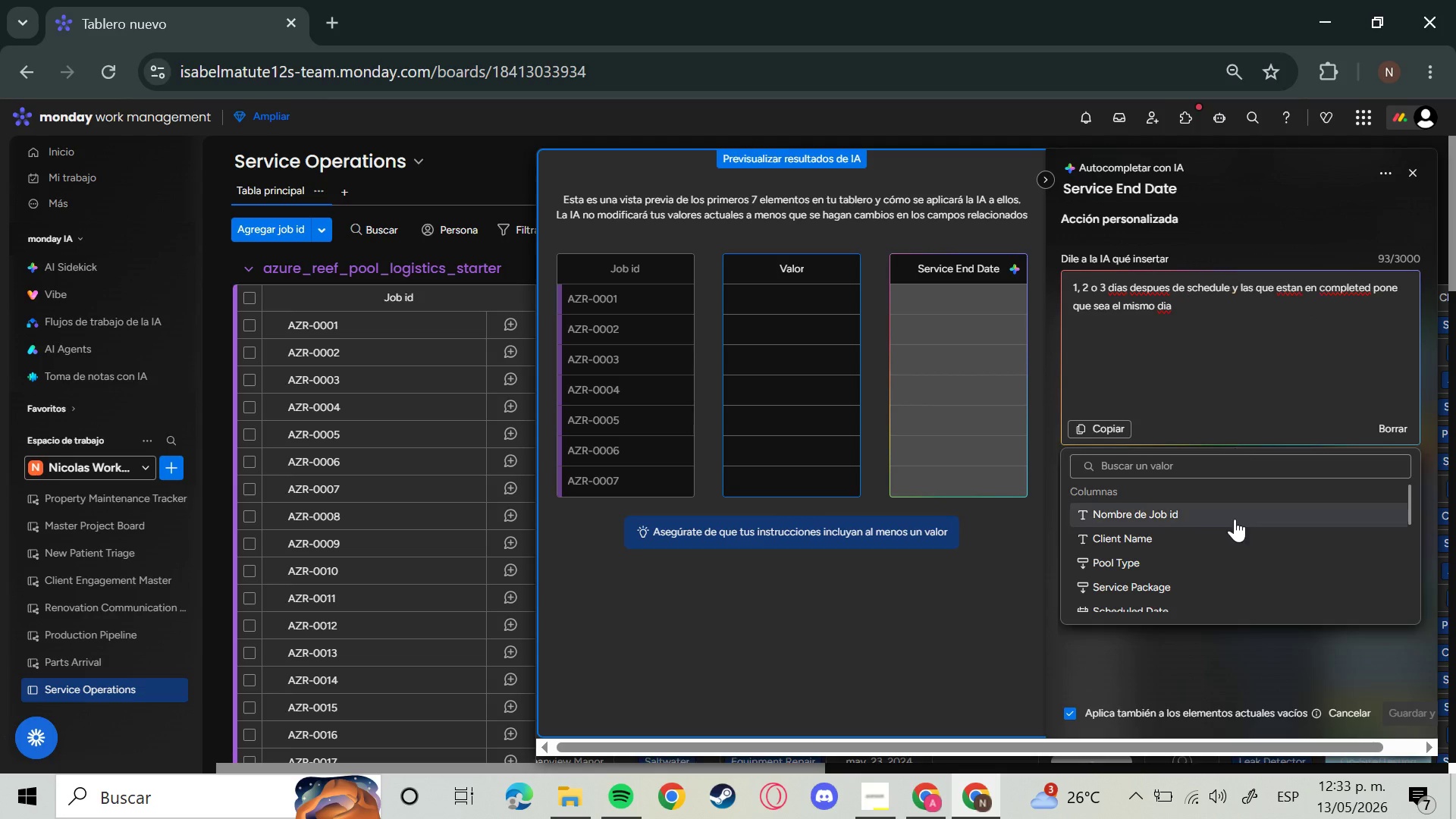 
key(Backspace)
 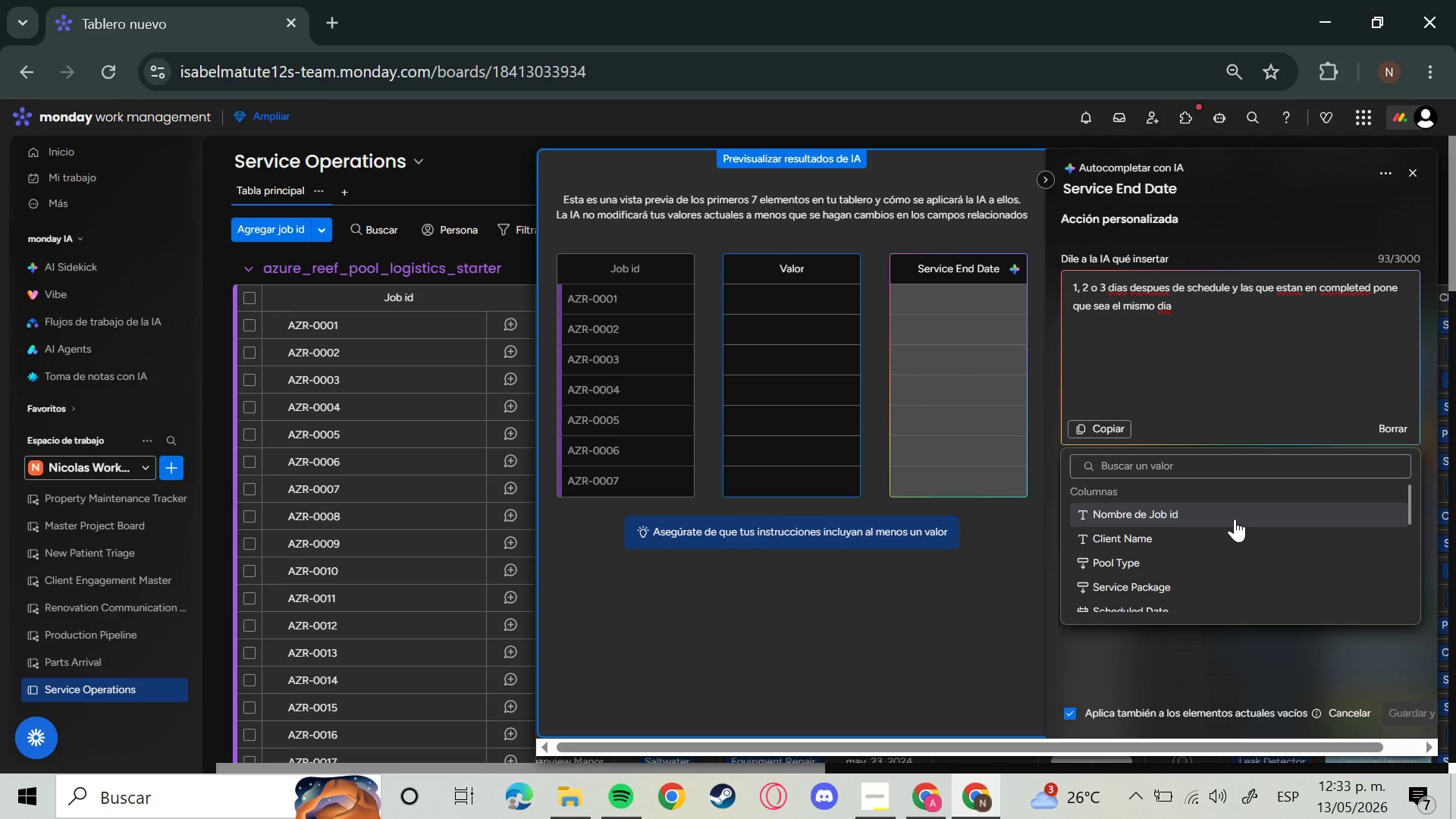 
key(Backspace)
 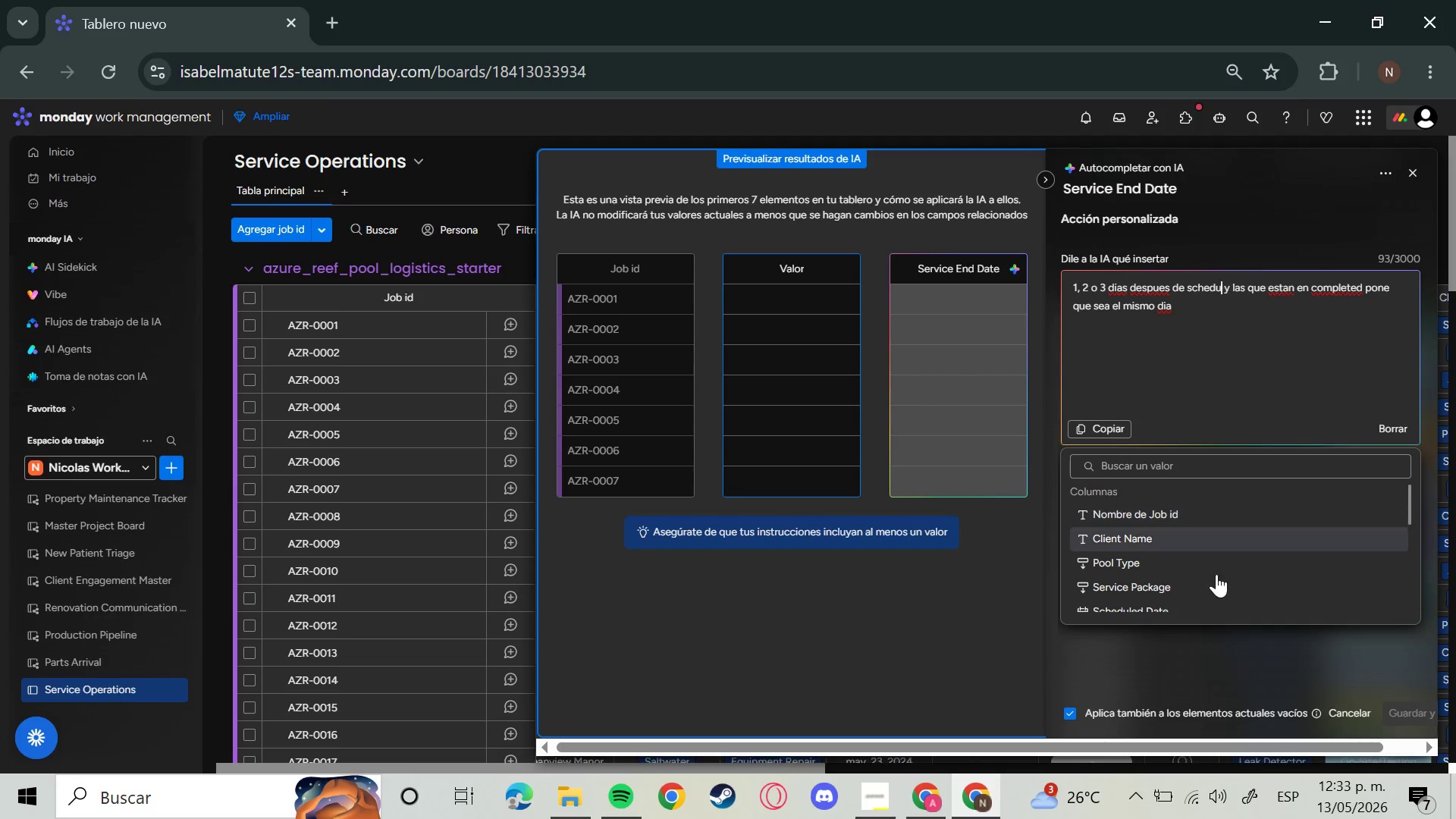 
key(Backspace)
 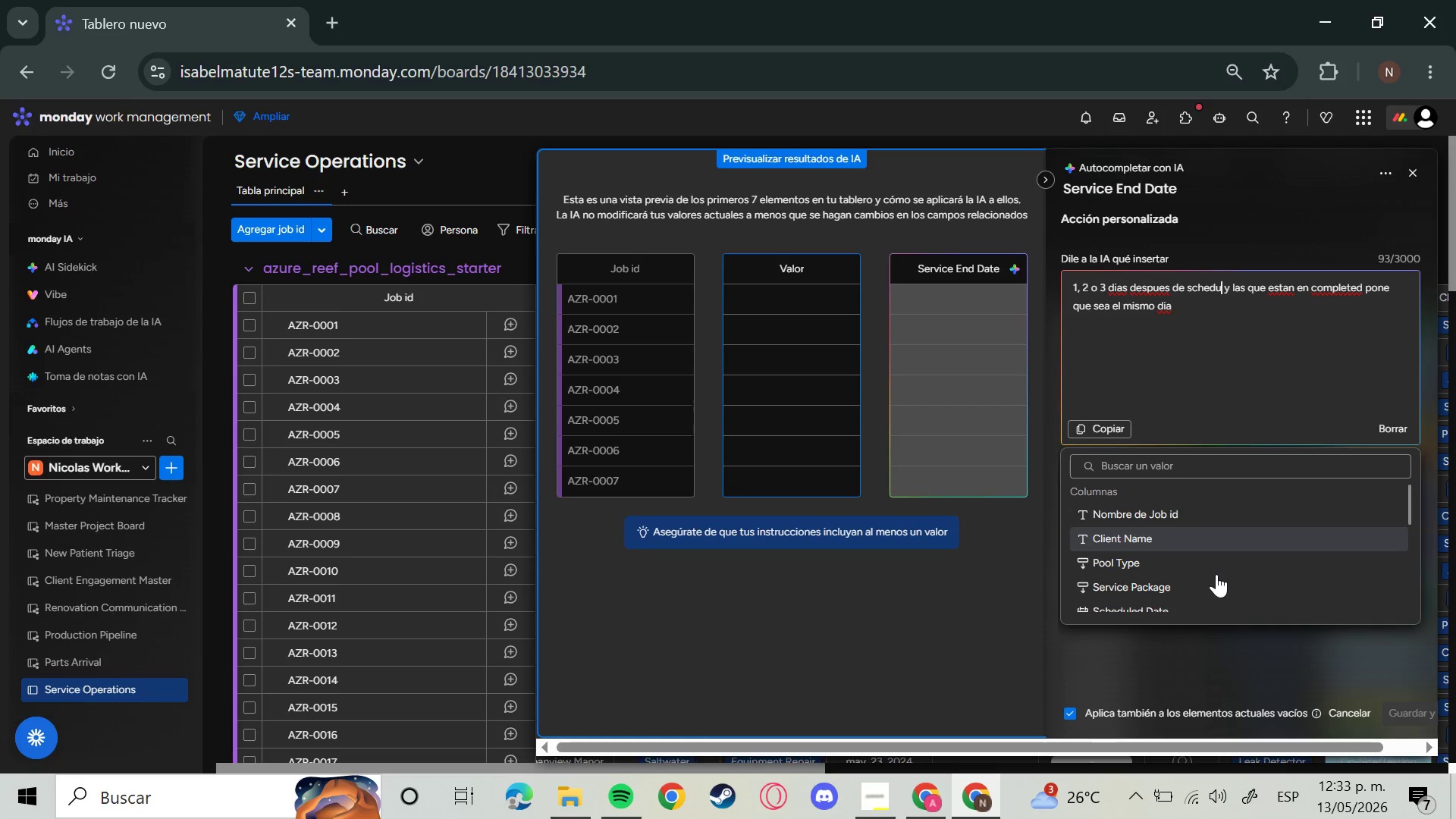 
key(Backspace)
 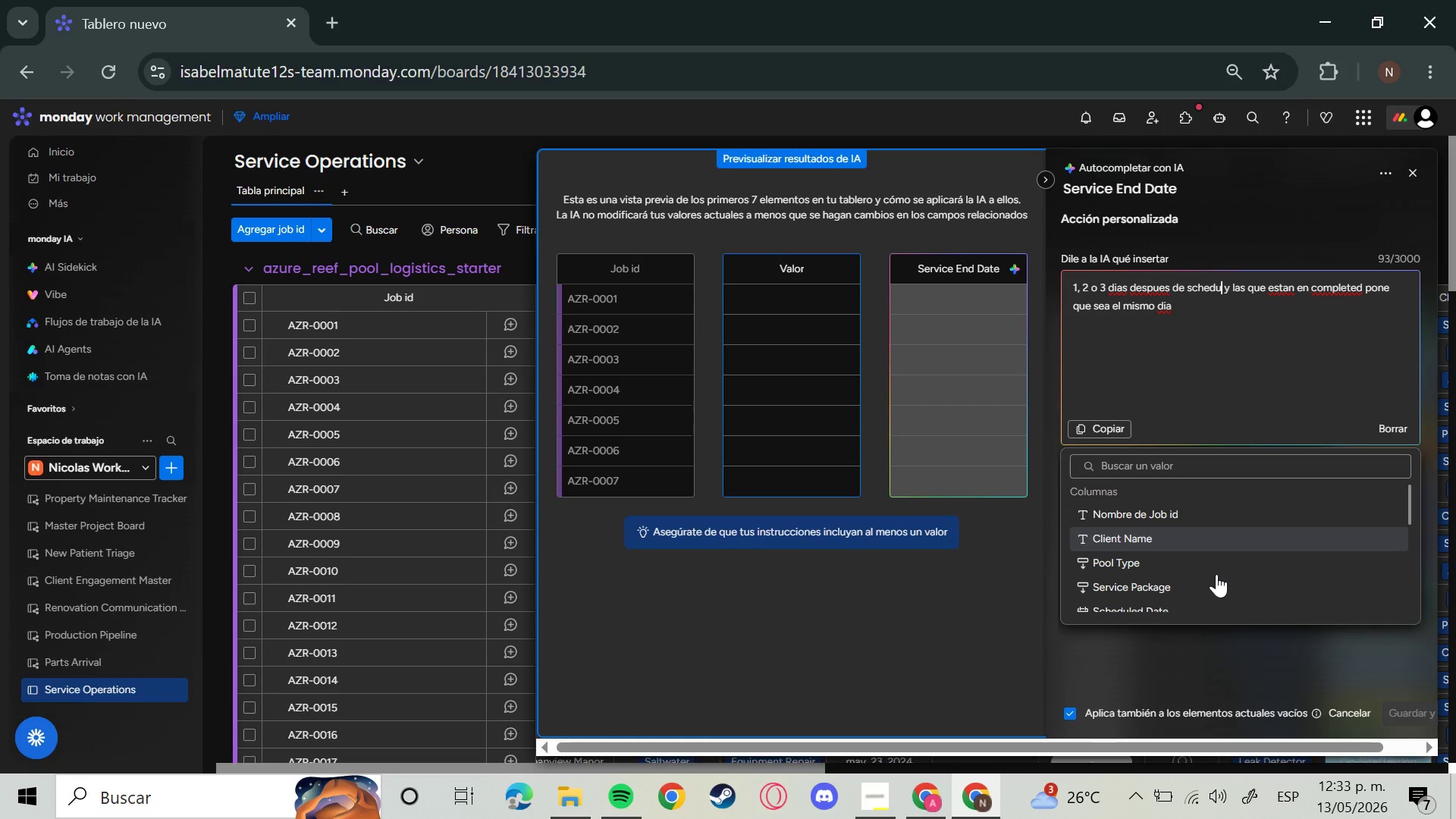 
key(Backspace)
 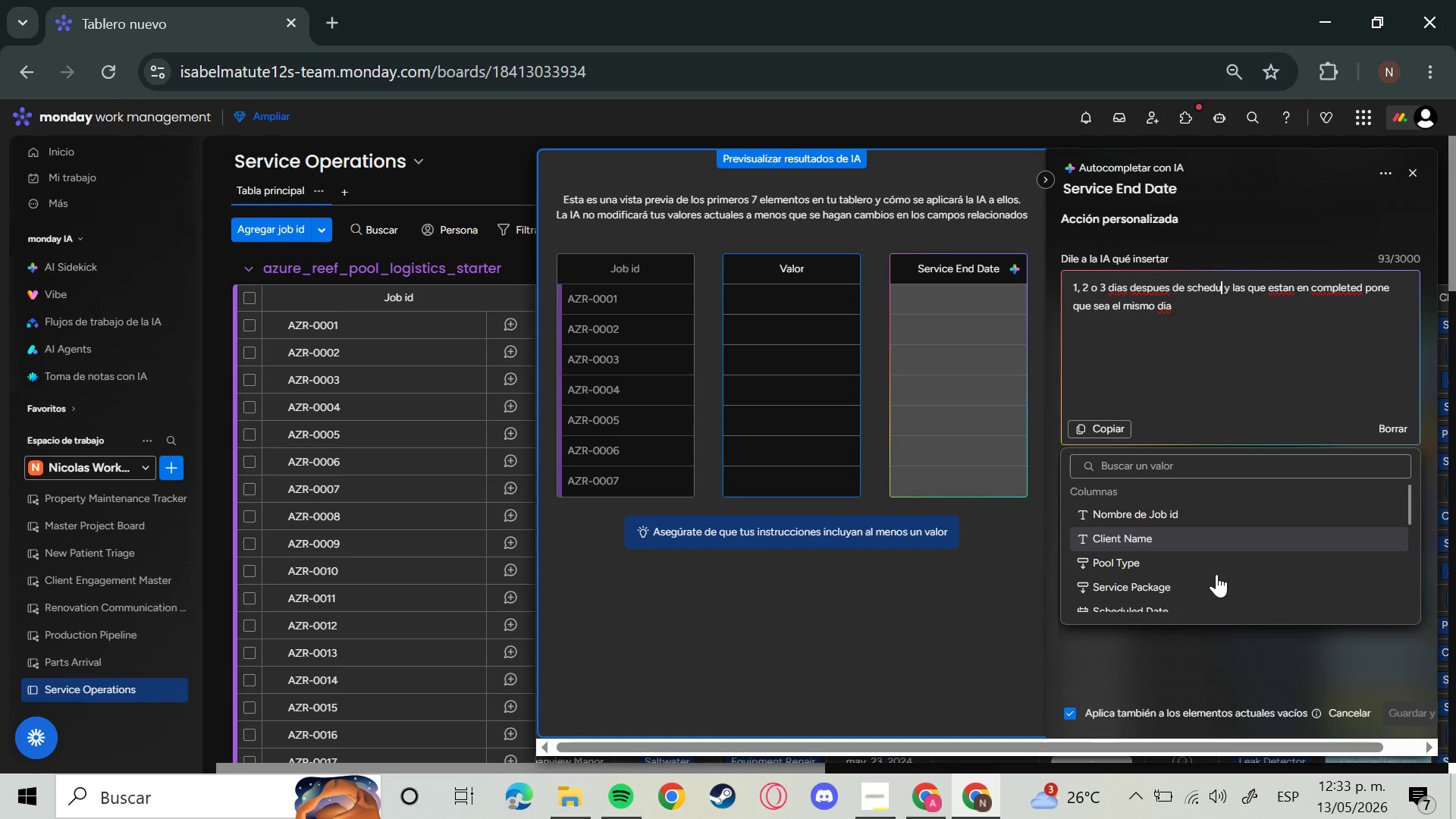 
key(Backspace)
 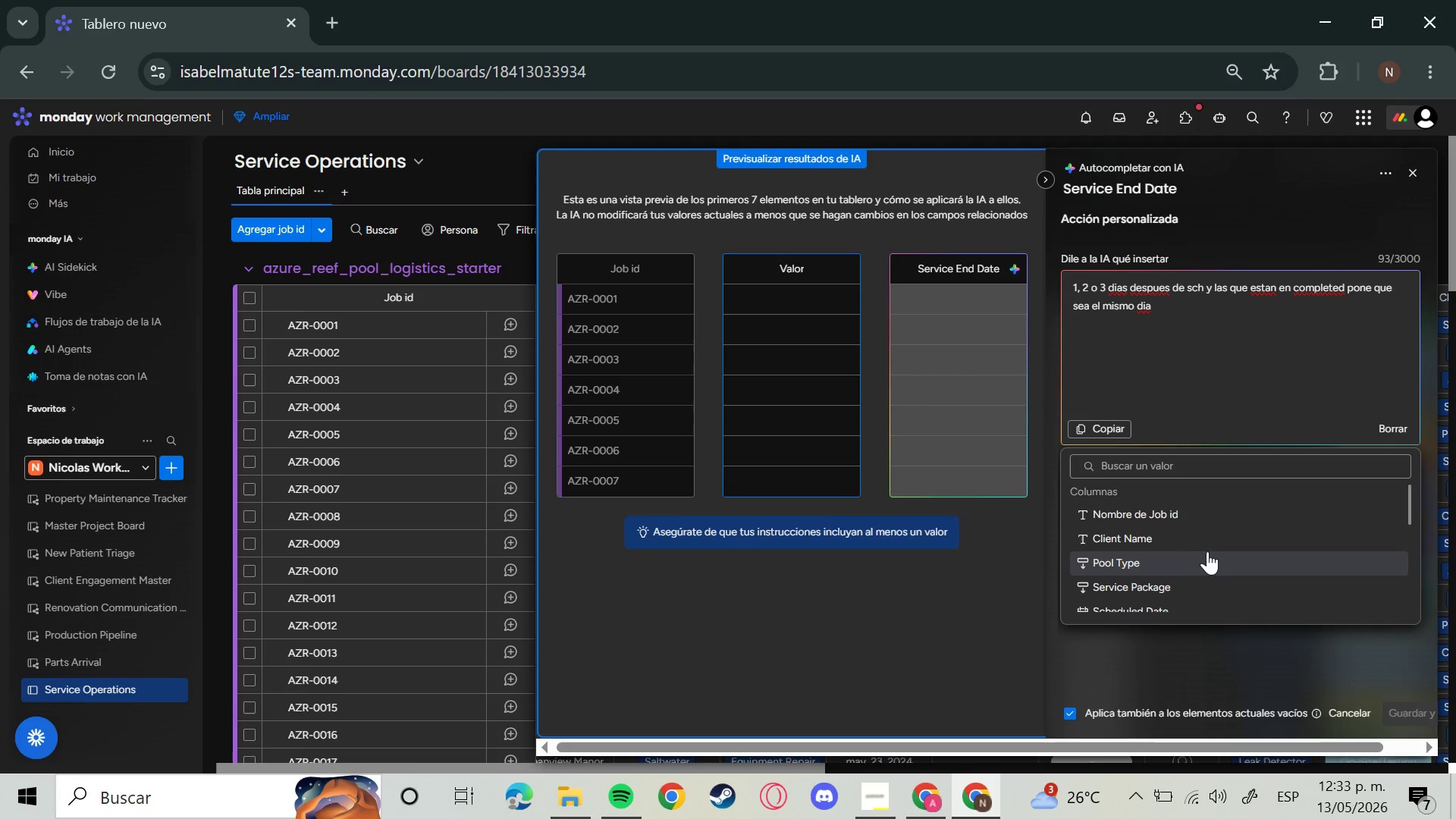 
key(Backspace)
 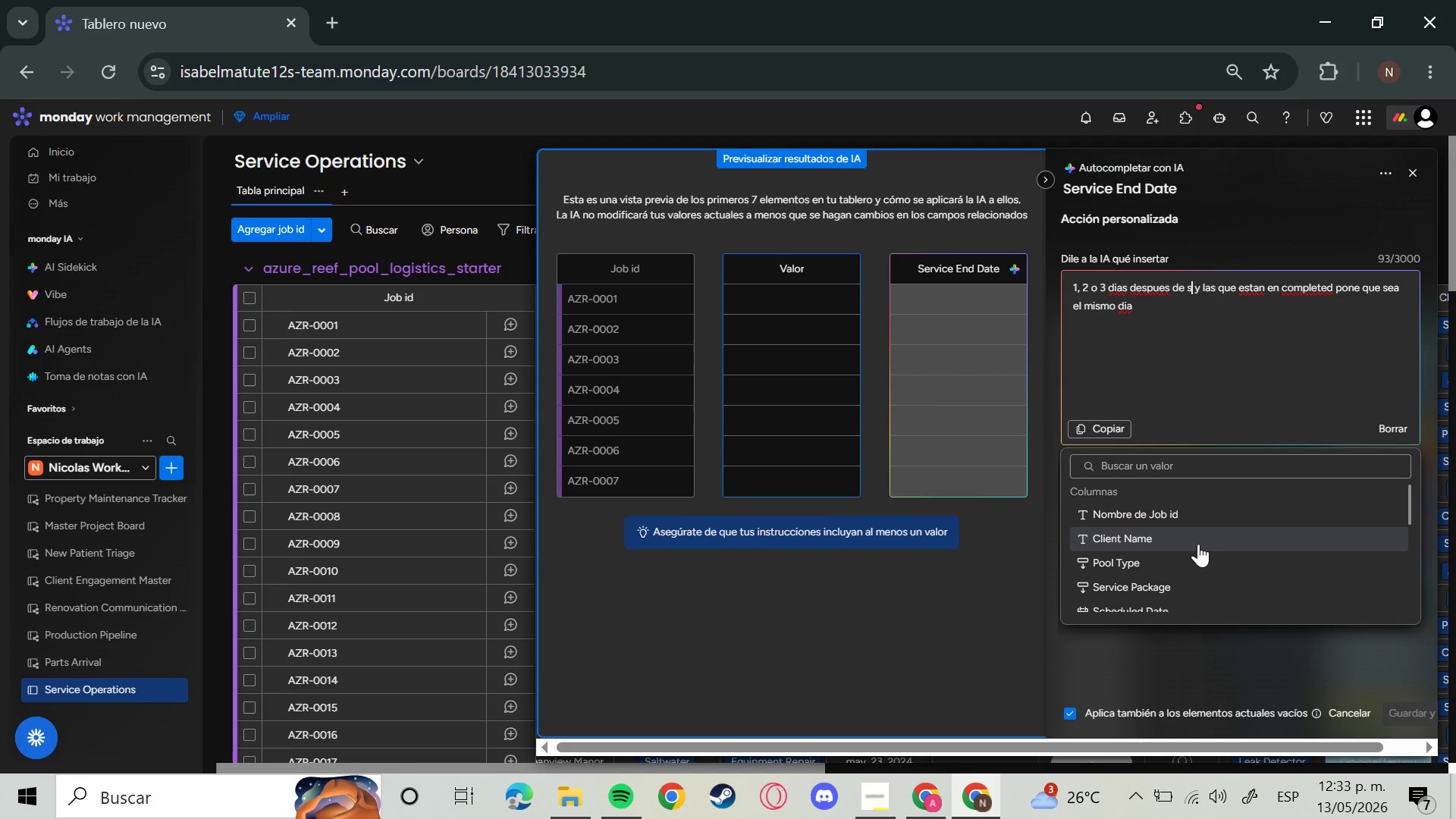 
key(Backspace)
 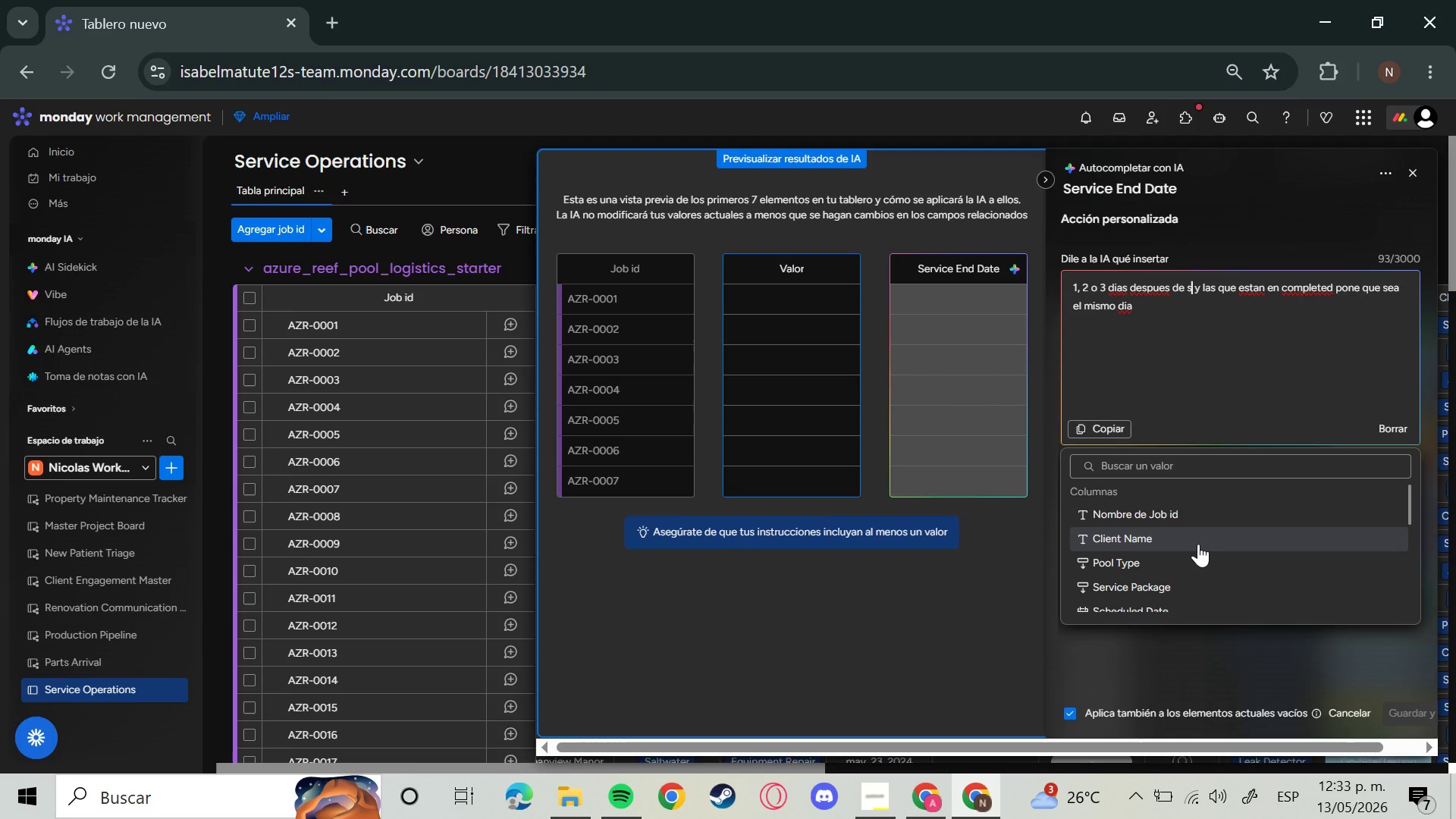 
key(Backspace)
 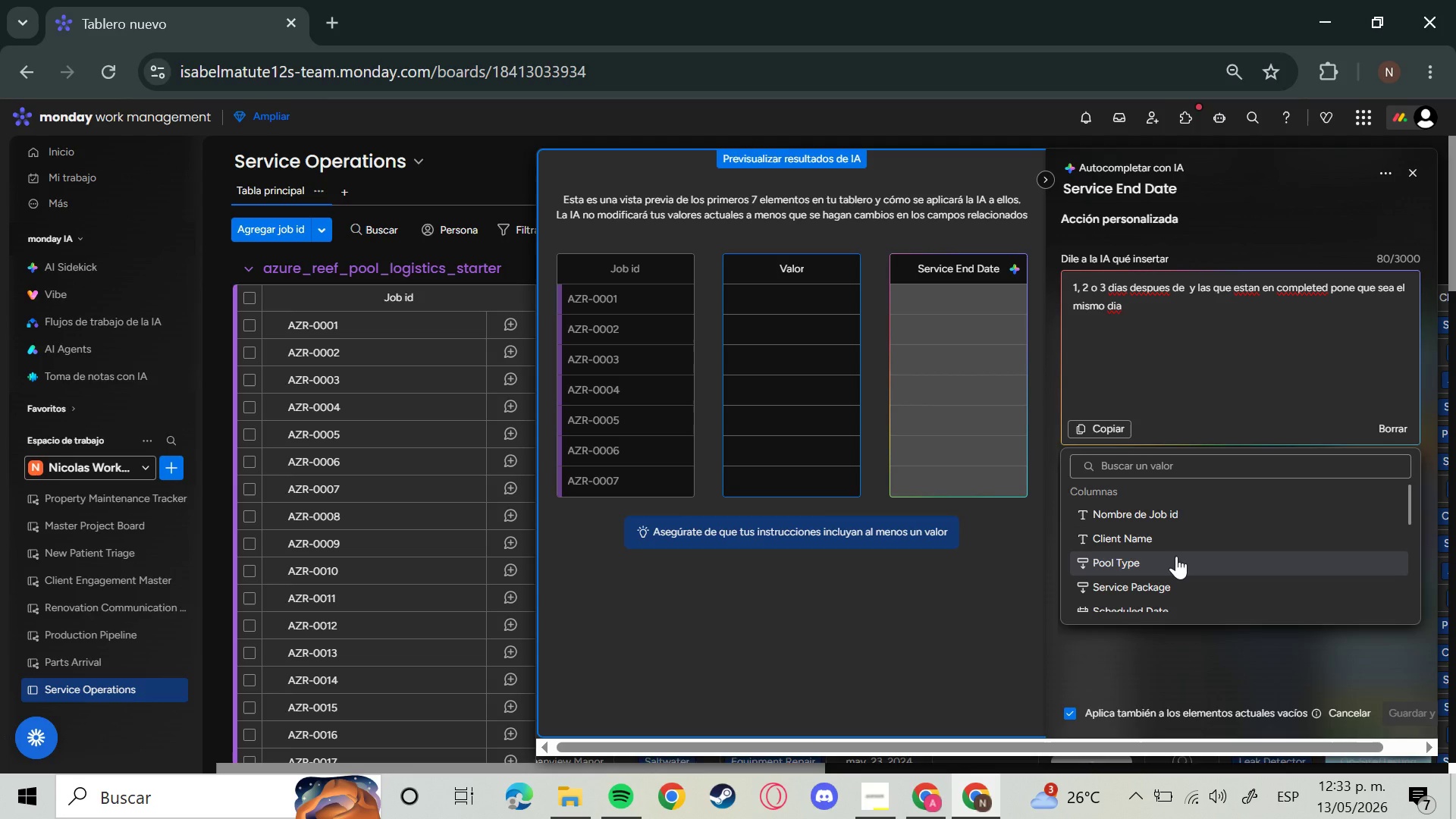 
scroll: coordinate [1175, 561], scroll_direction: down, amount: 1.0
 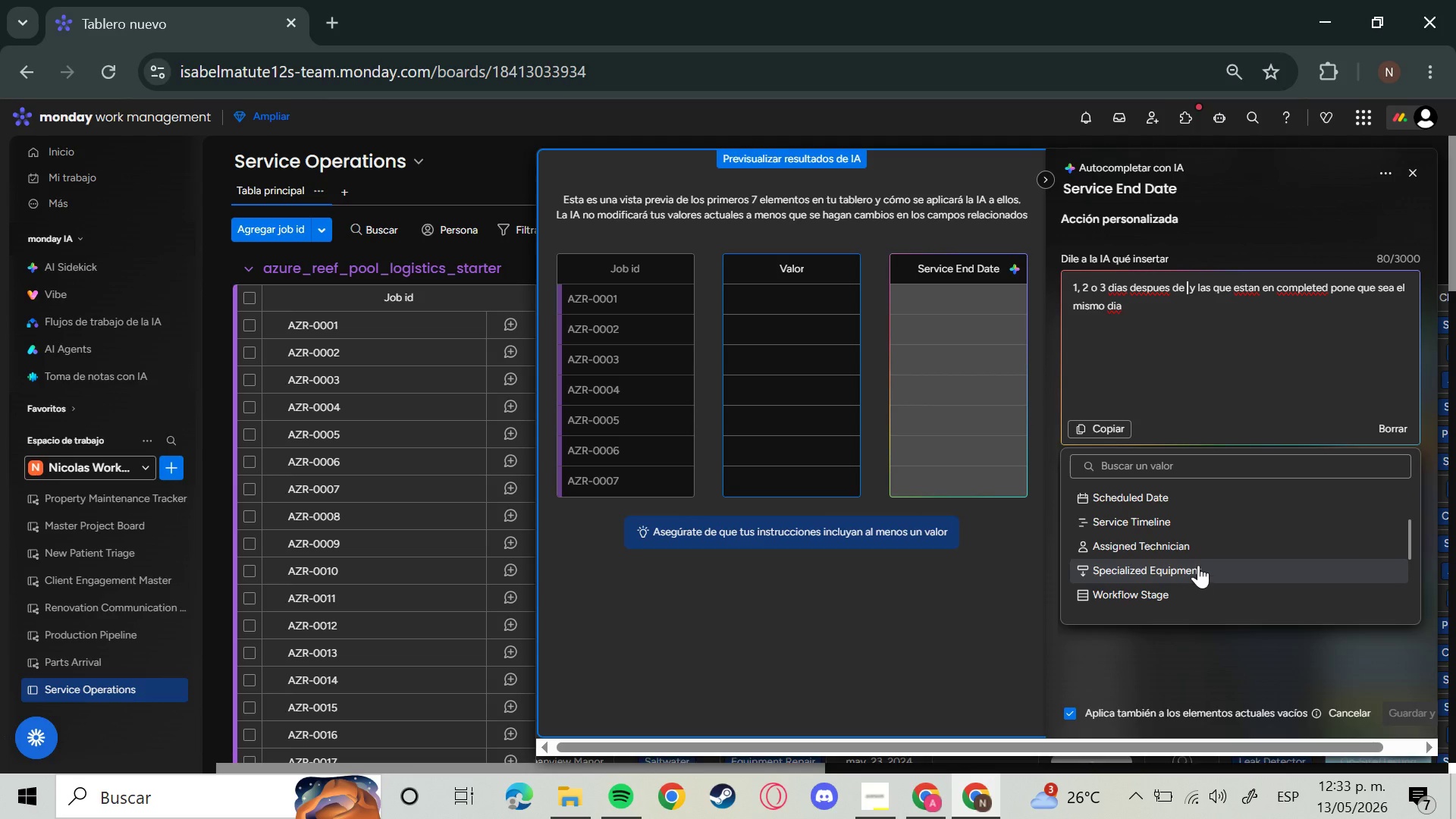 
scroll: coordinate [1188, 600], scroll_direction: none, amount: 0.0
 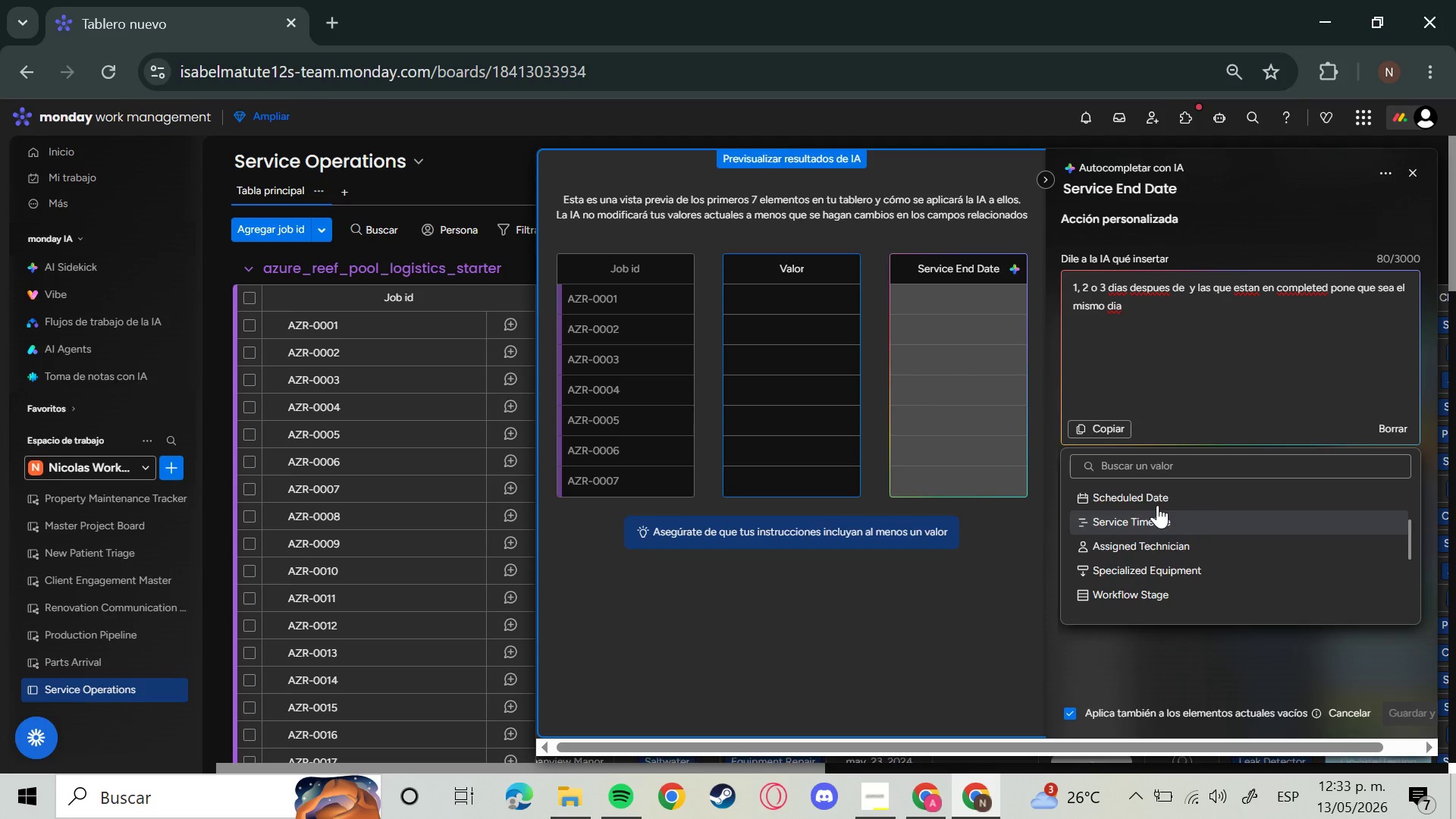 
left_click([1156, 504])
 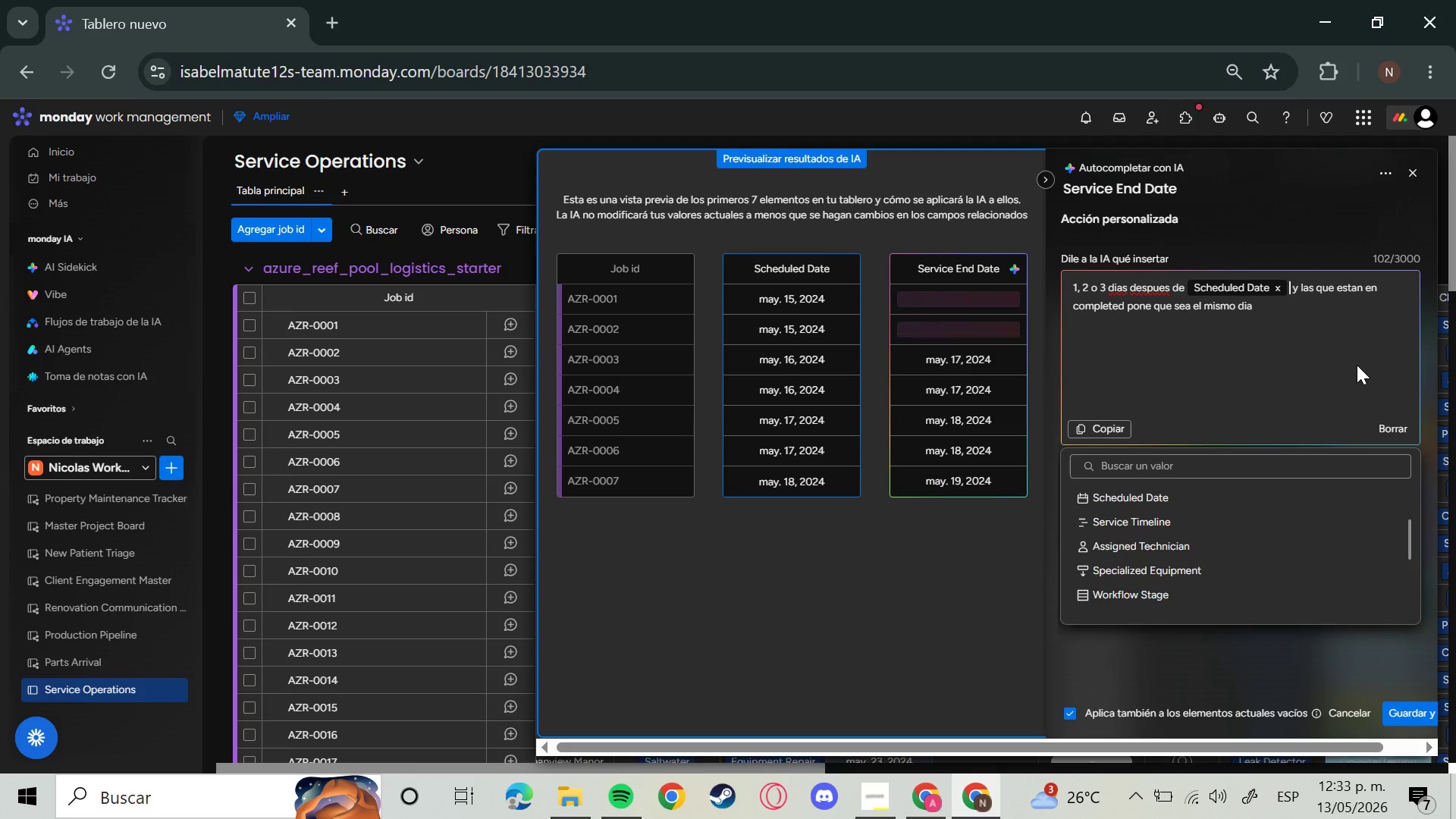 
wait(12.52)
 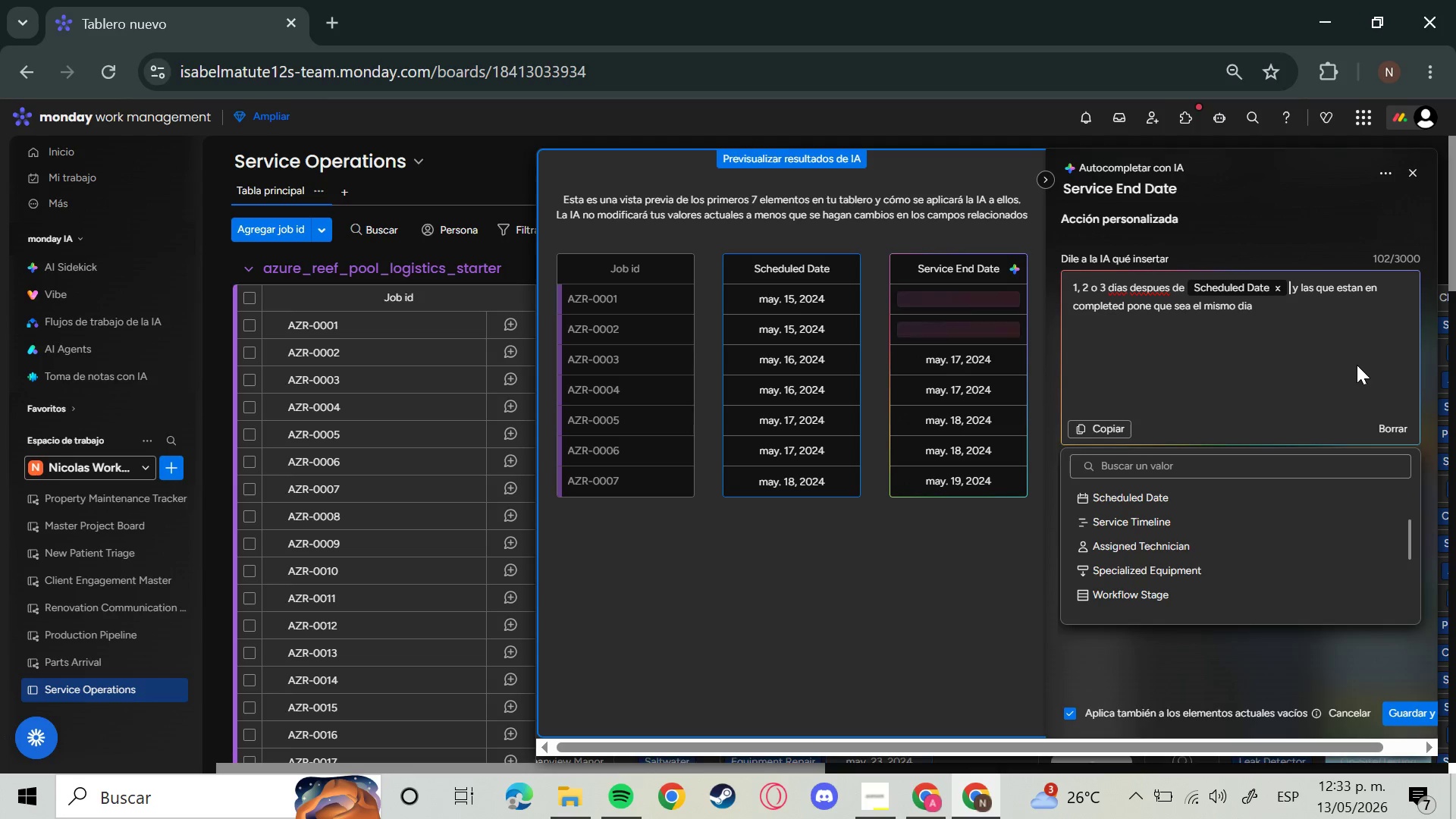 
left_click([1413, 711])
 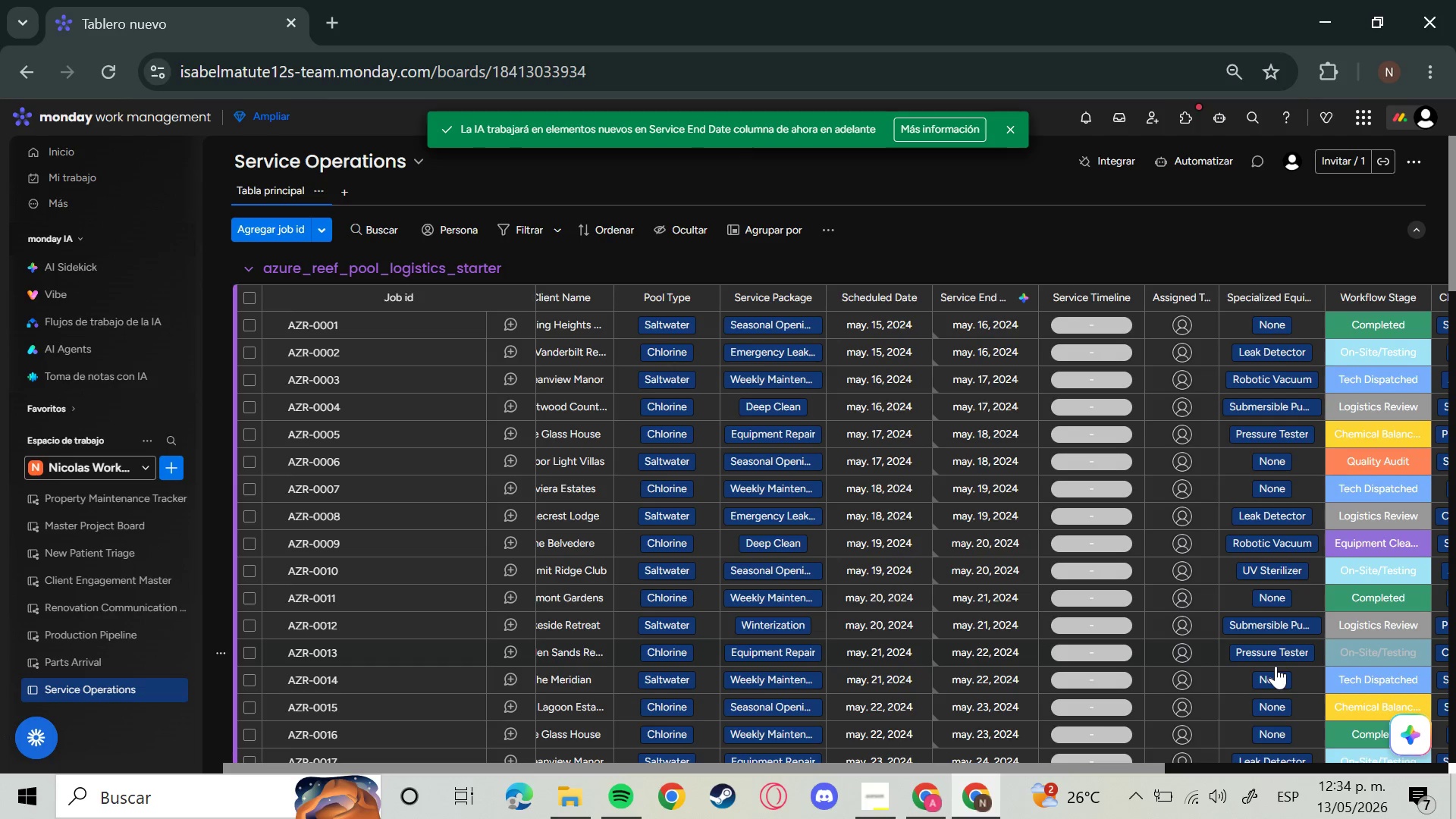 
wait(46.61)
 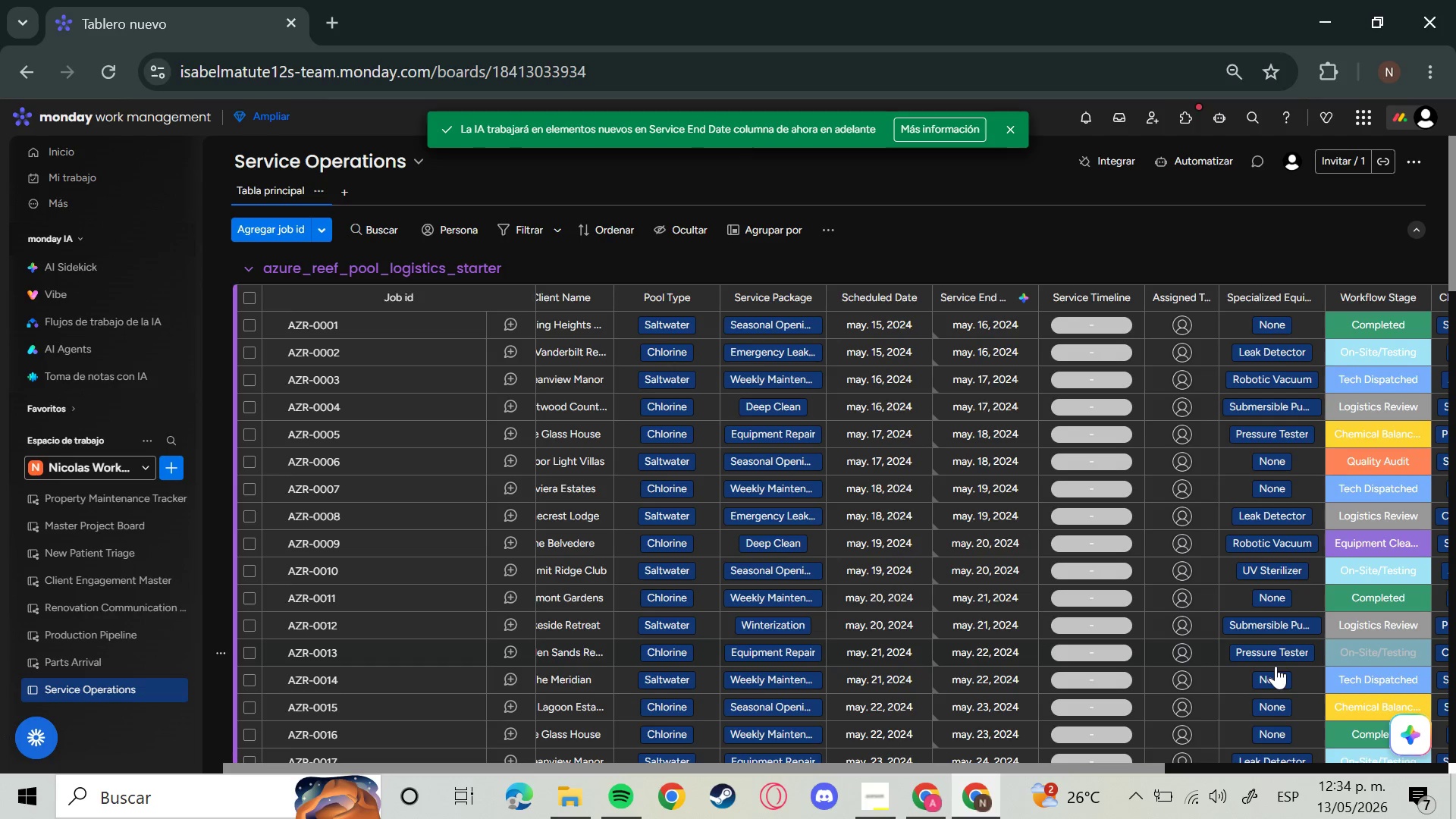 
left_click([1090, 300])
 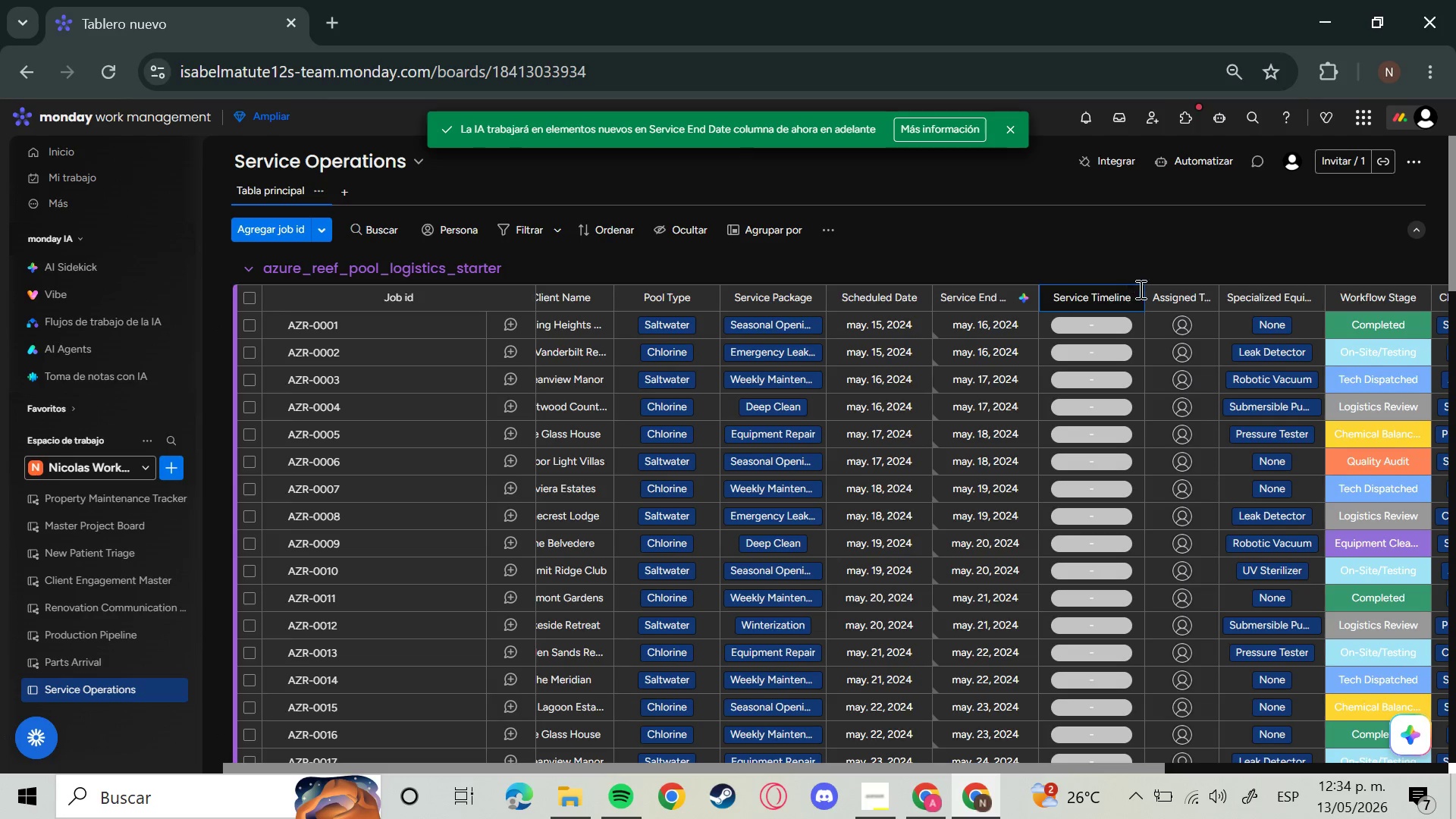 
left_click([1137, 269])
 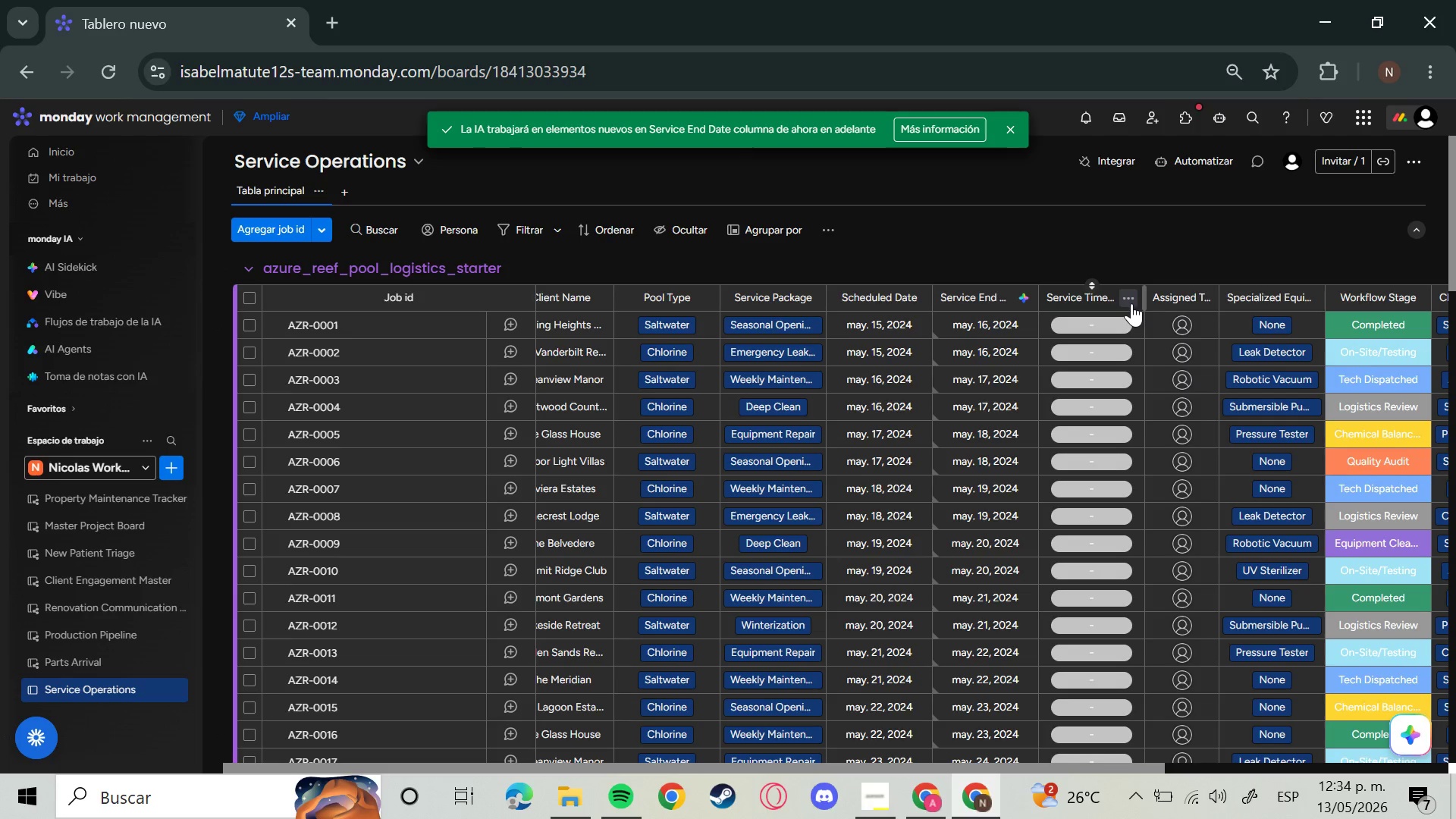 
left_click([1131, 303])
 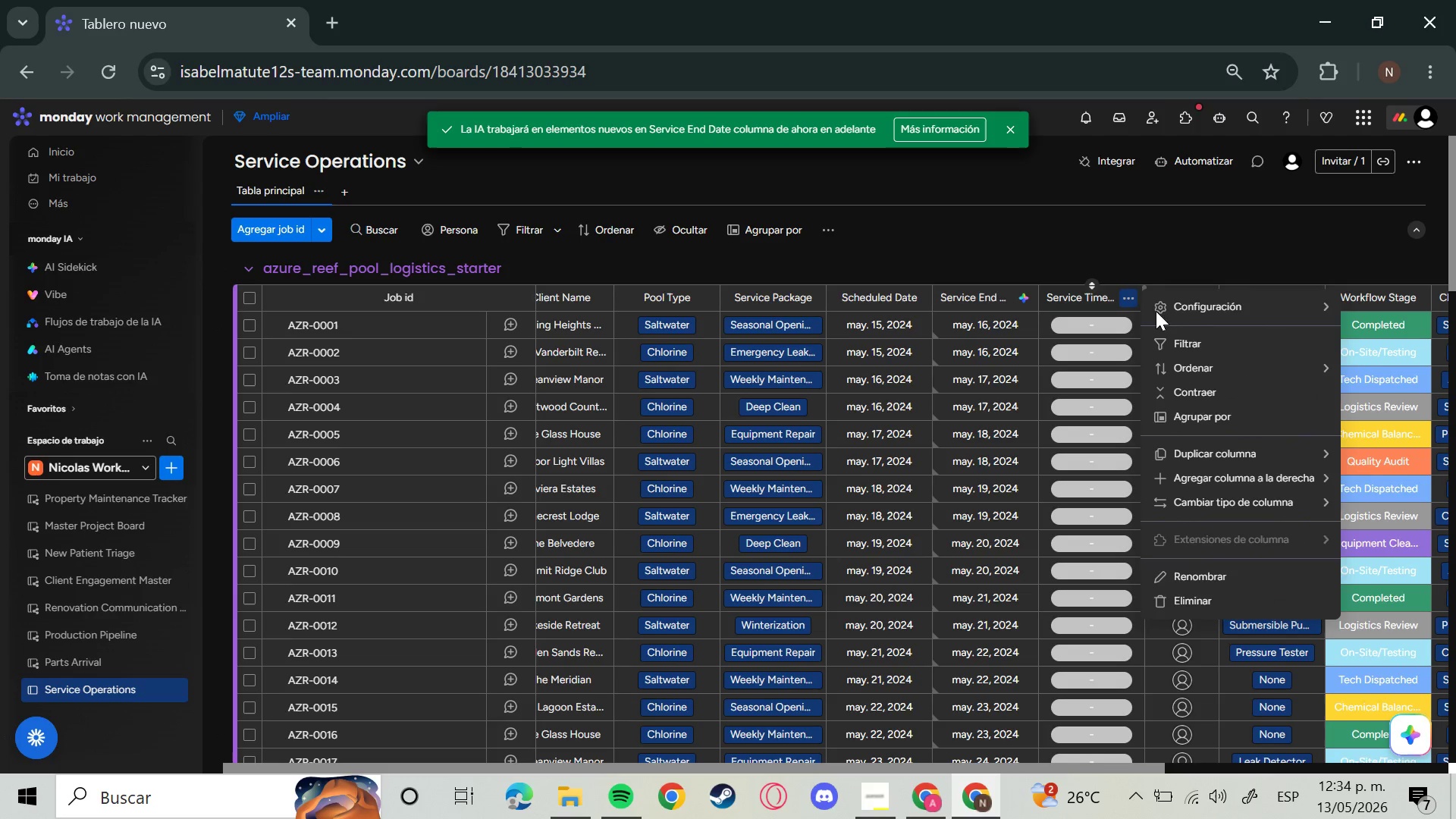 
mouse_move([1228, 339])
 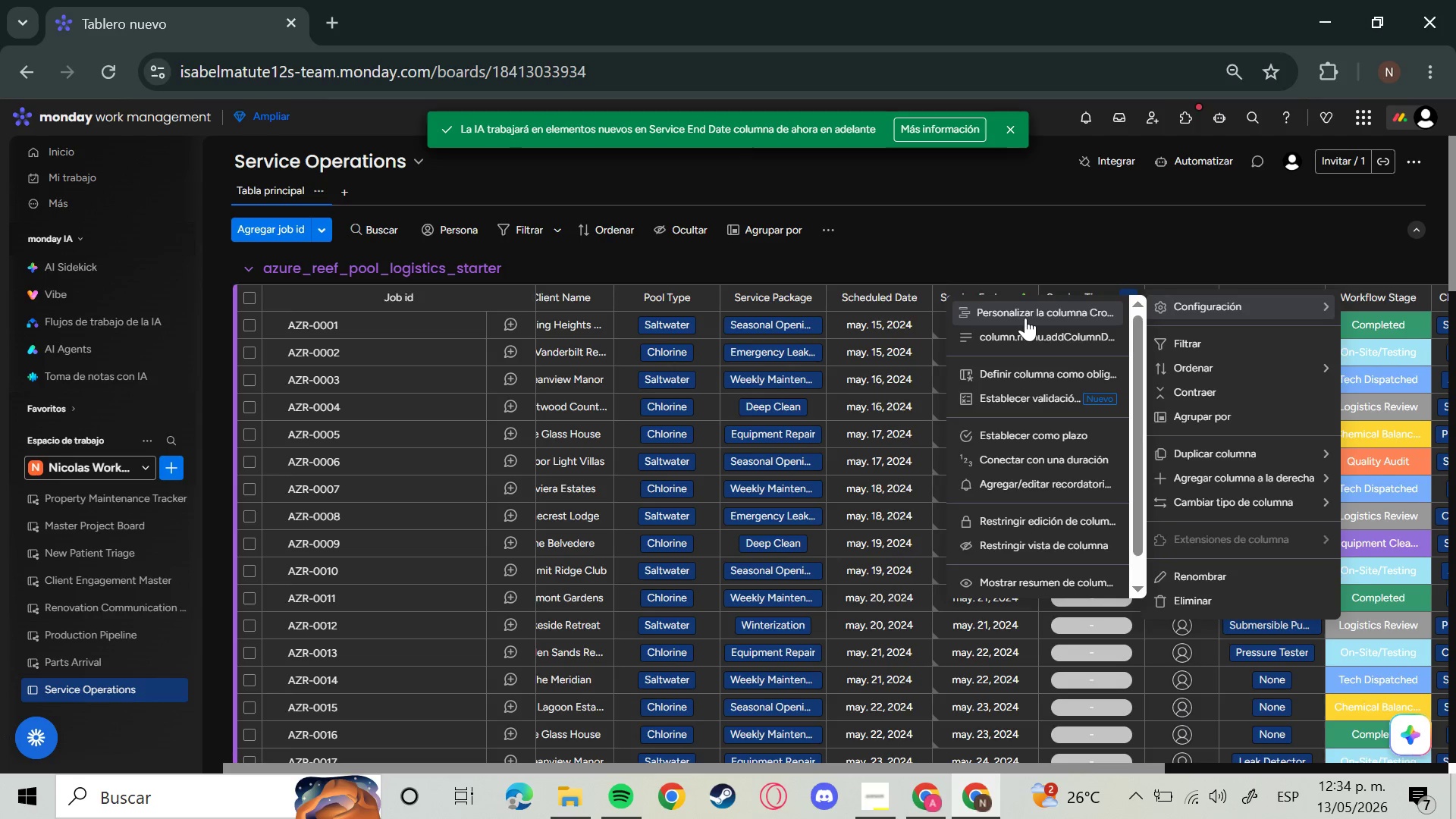 
left_click([1026, 319])
 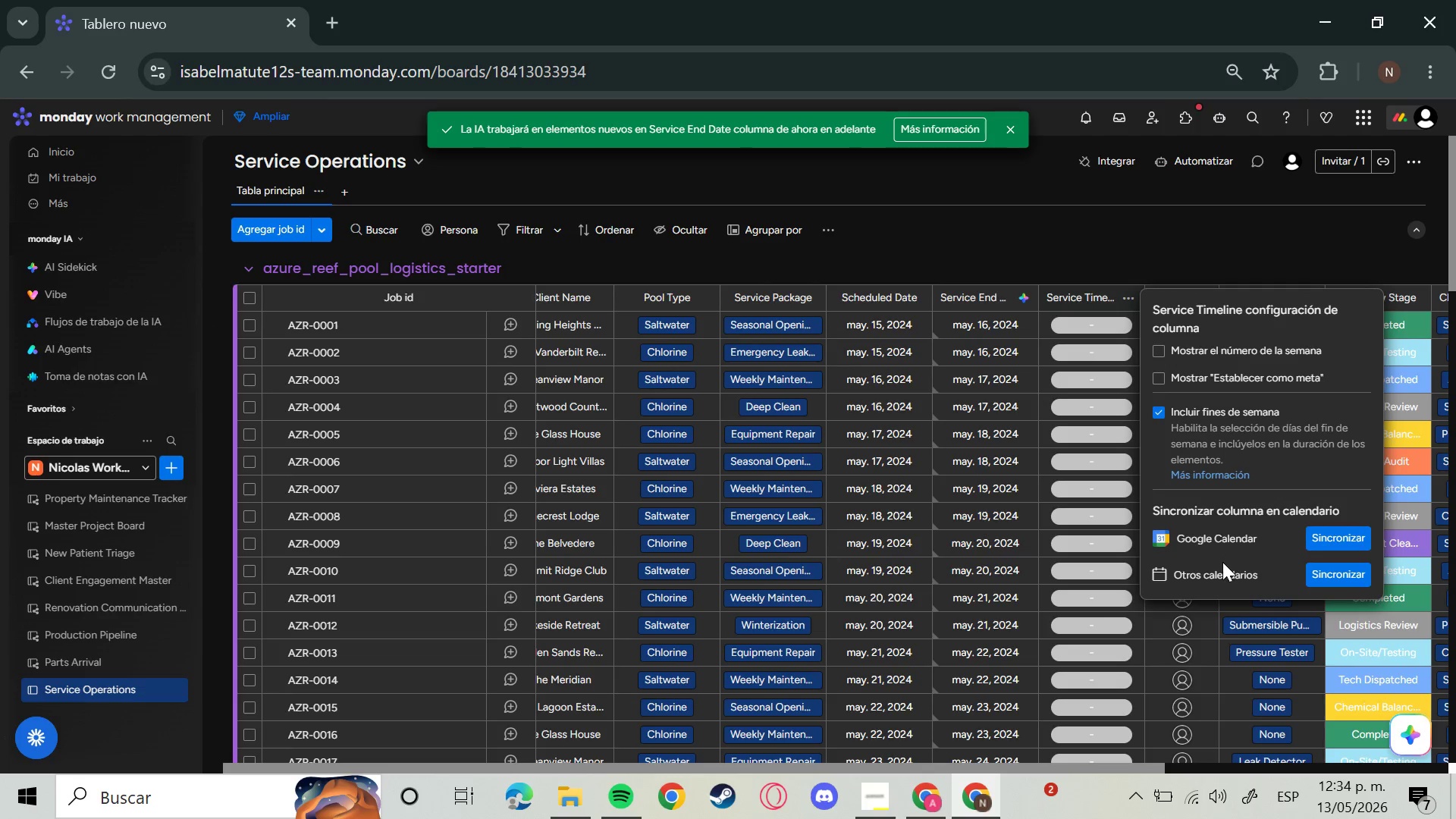 
wait(5.41)
 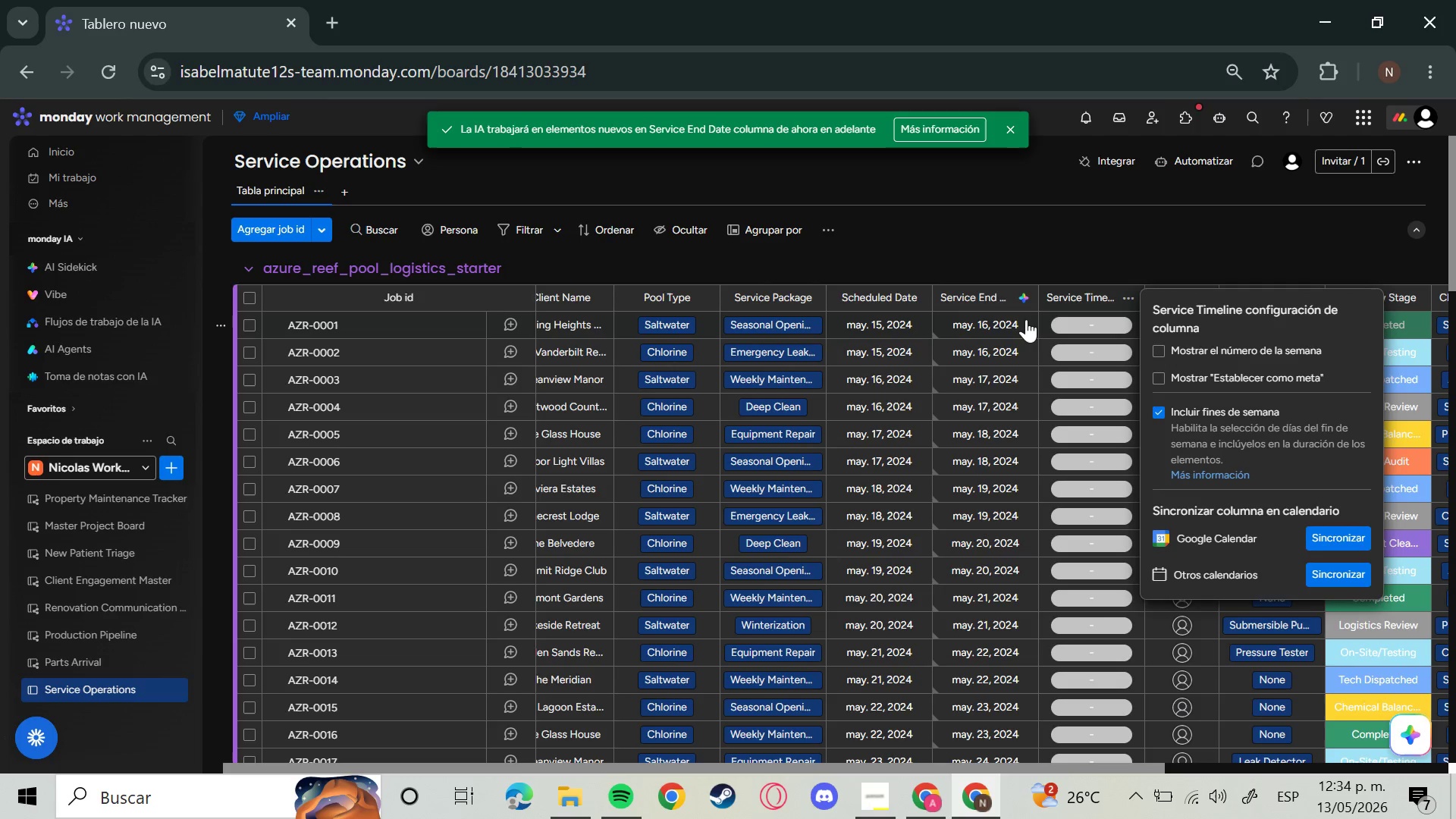 
left_click([1328, 579])
 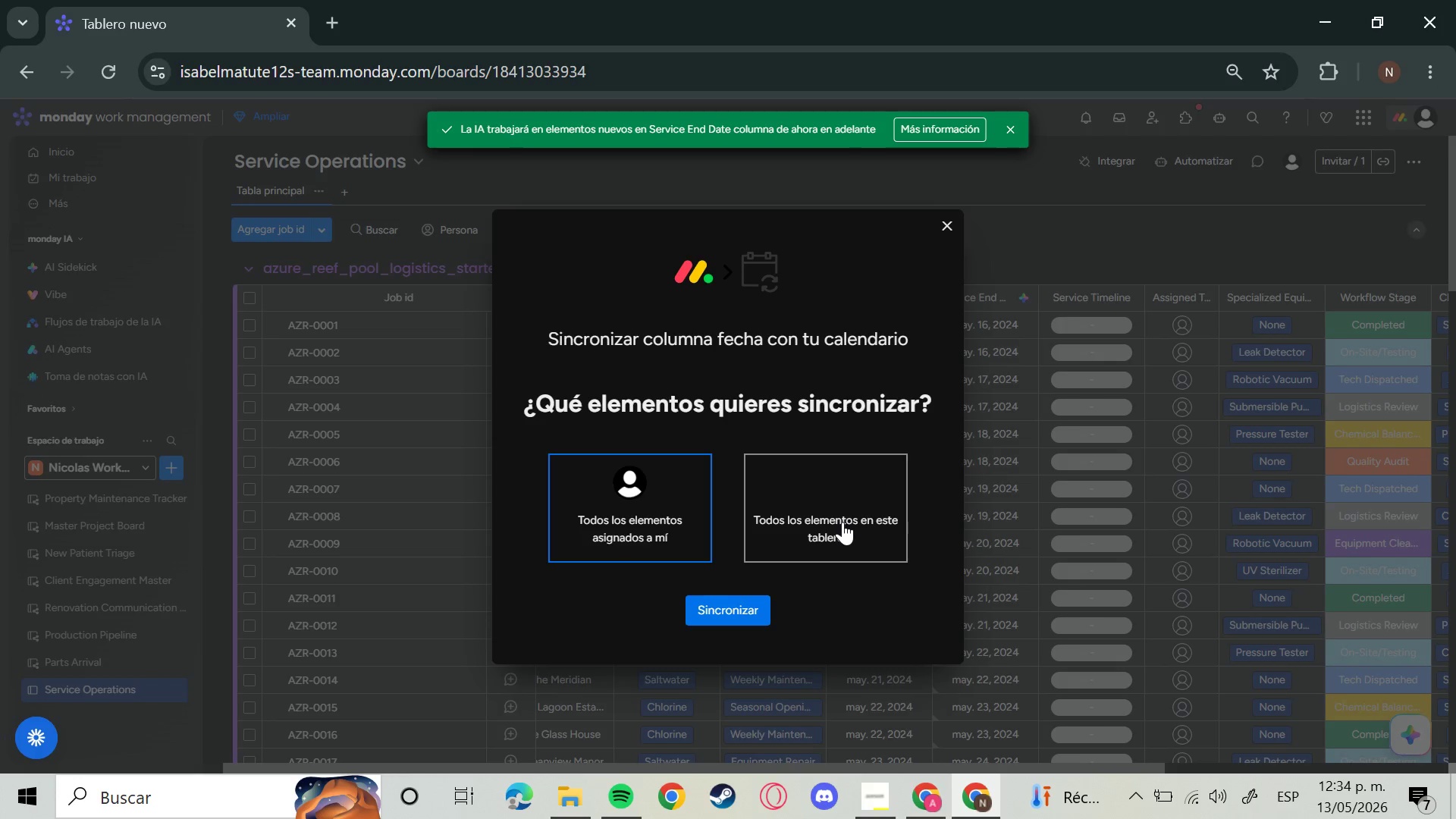 
left_click([843, 522])
 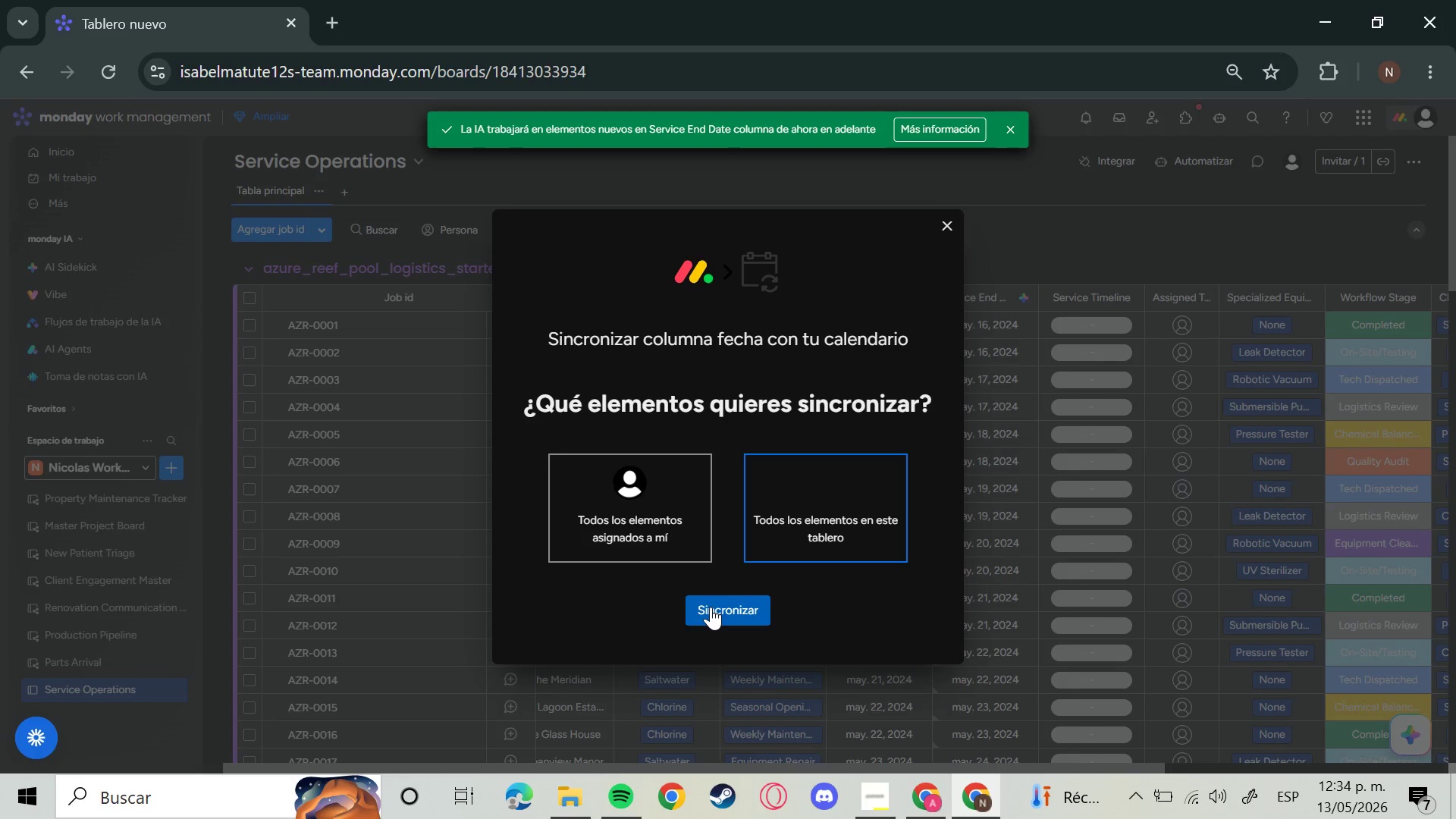 
wait(5.45)
 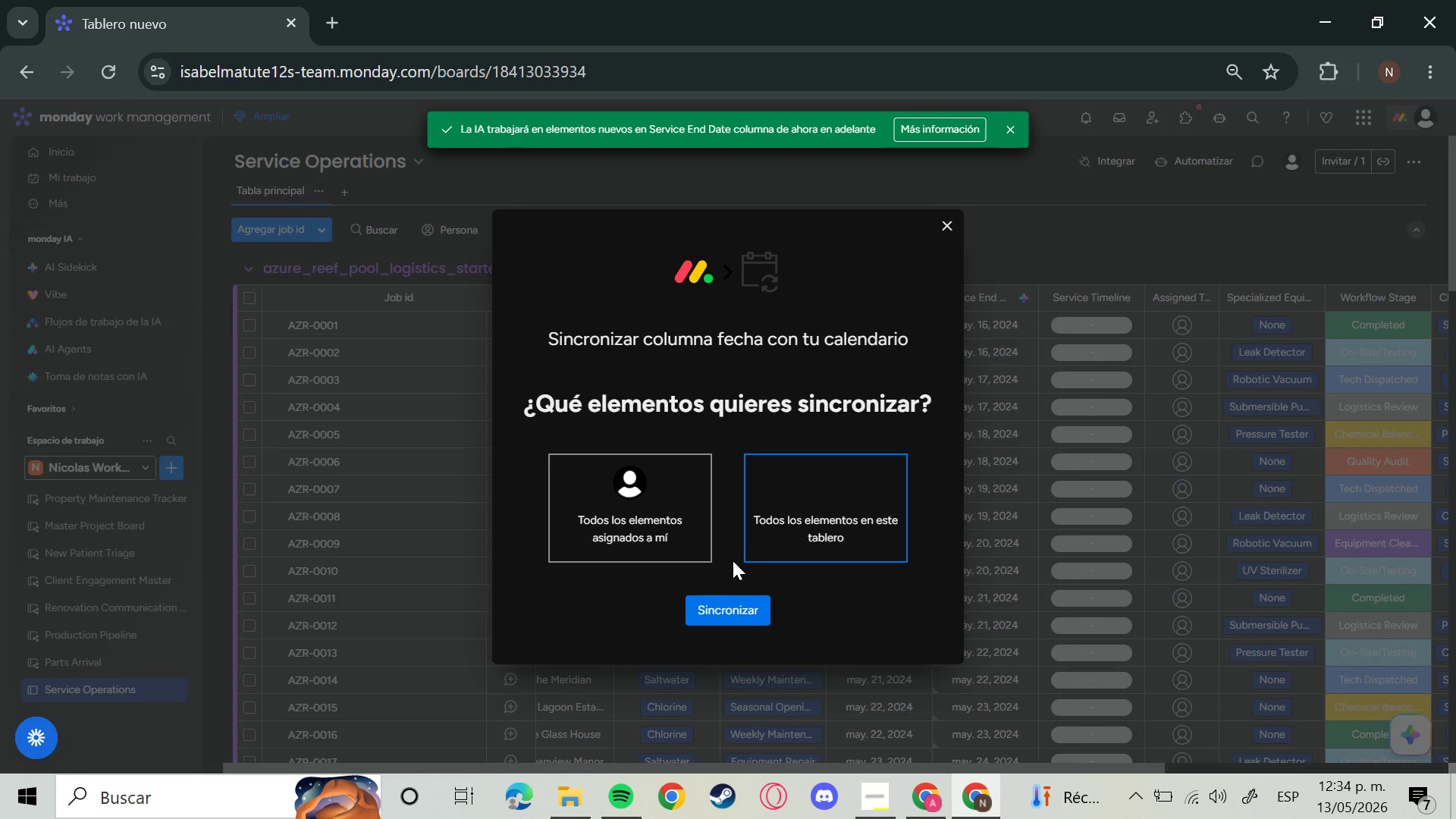 
left_click([711, 605])
 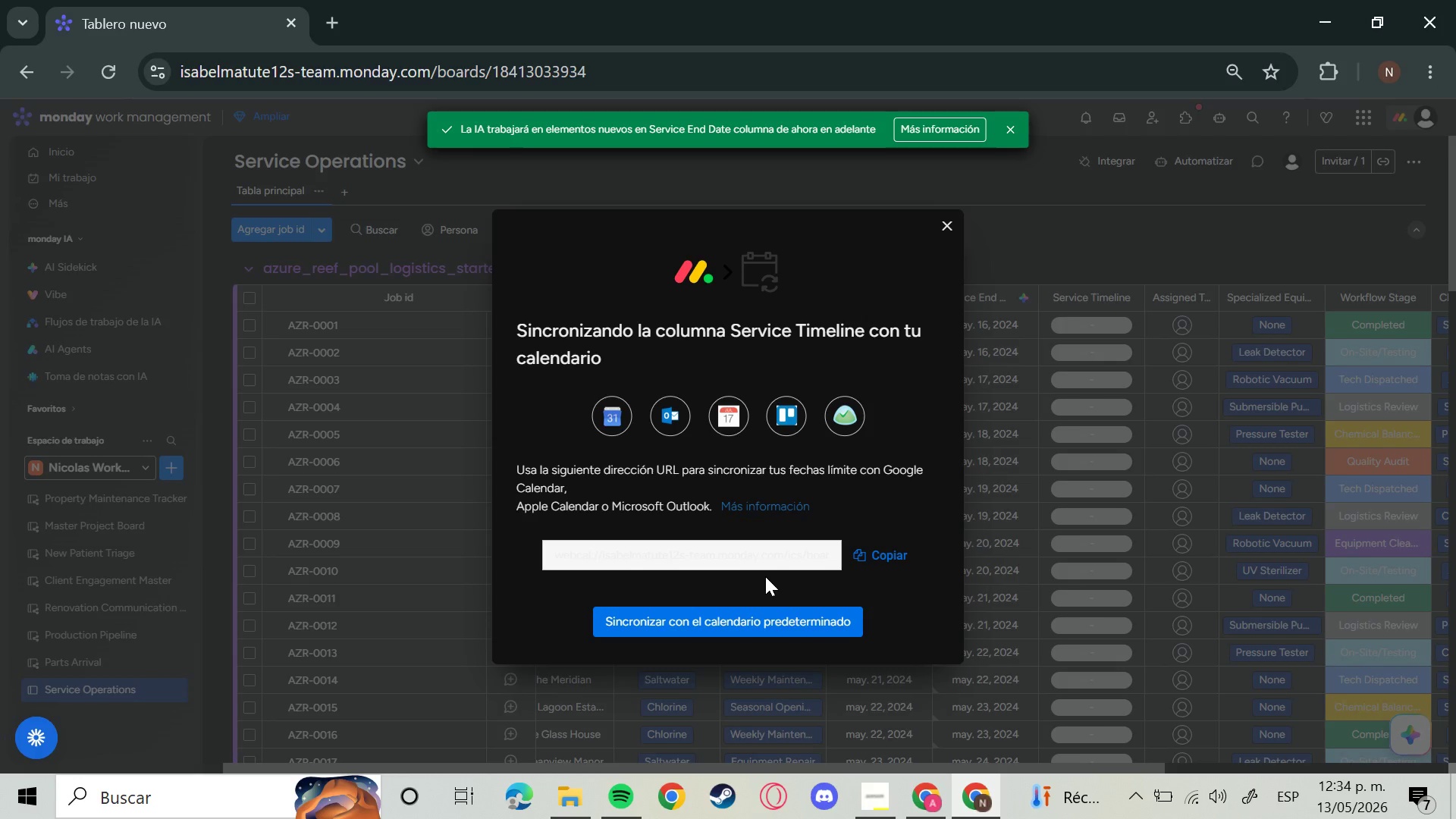 
left_click([752, 563])
 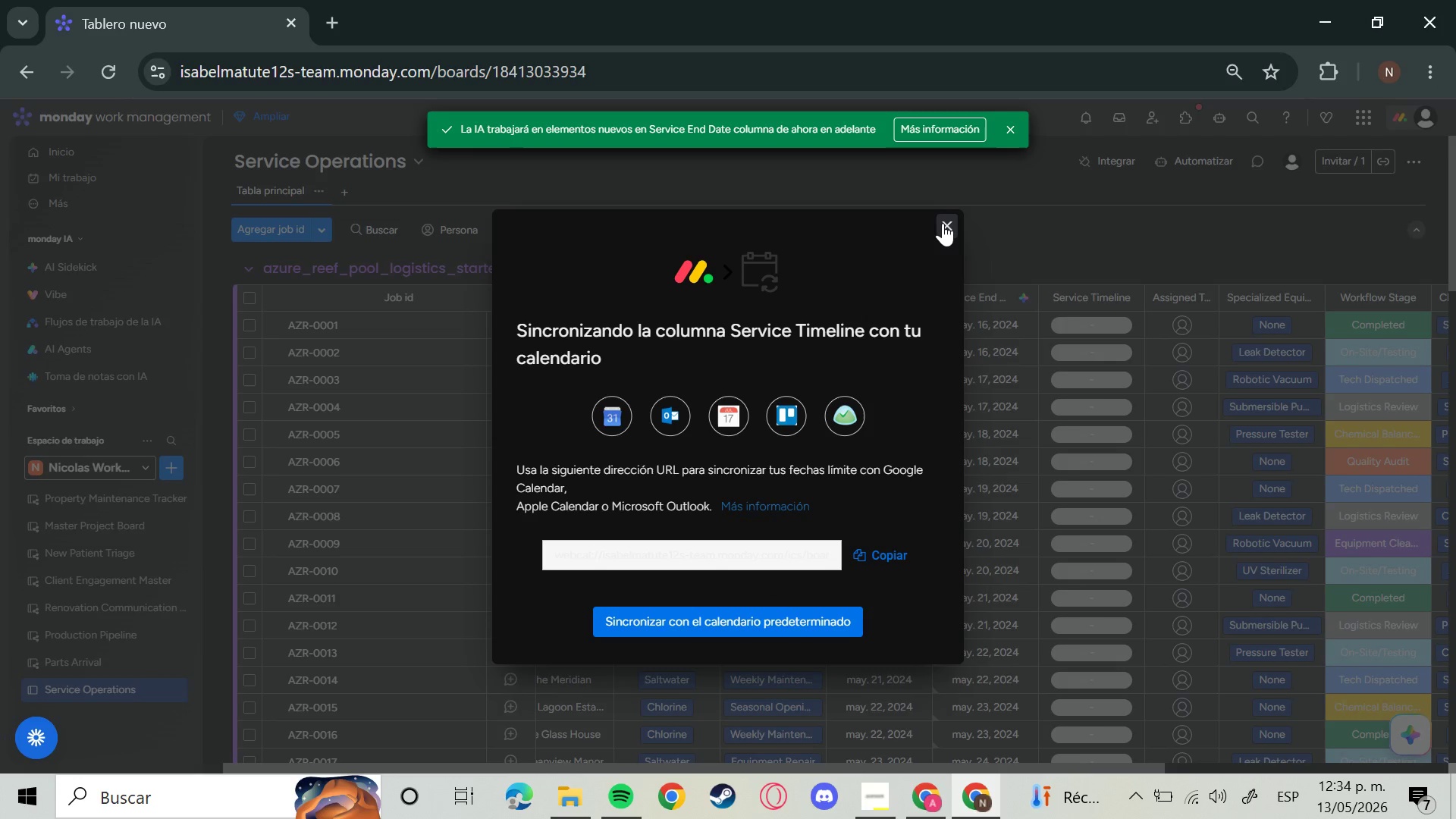 
left_click([943, 223])
 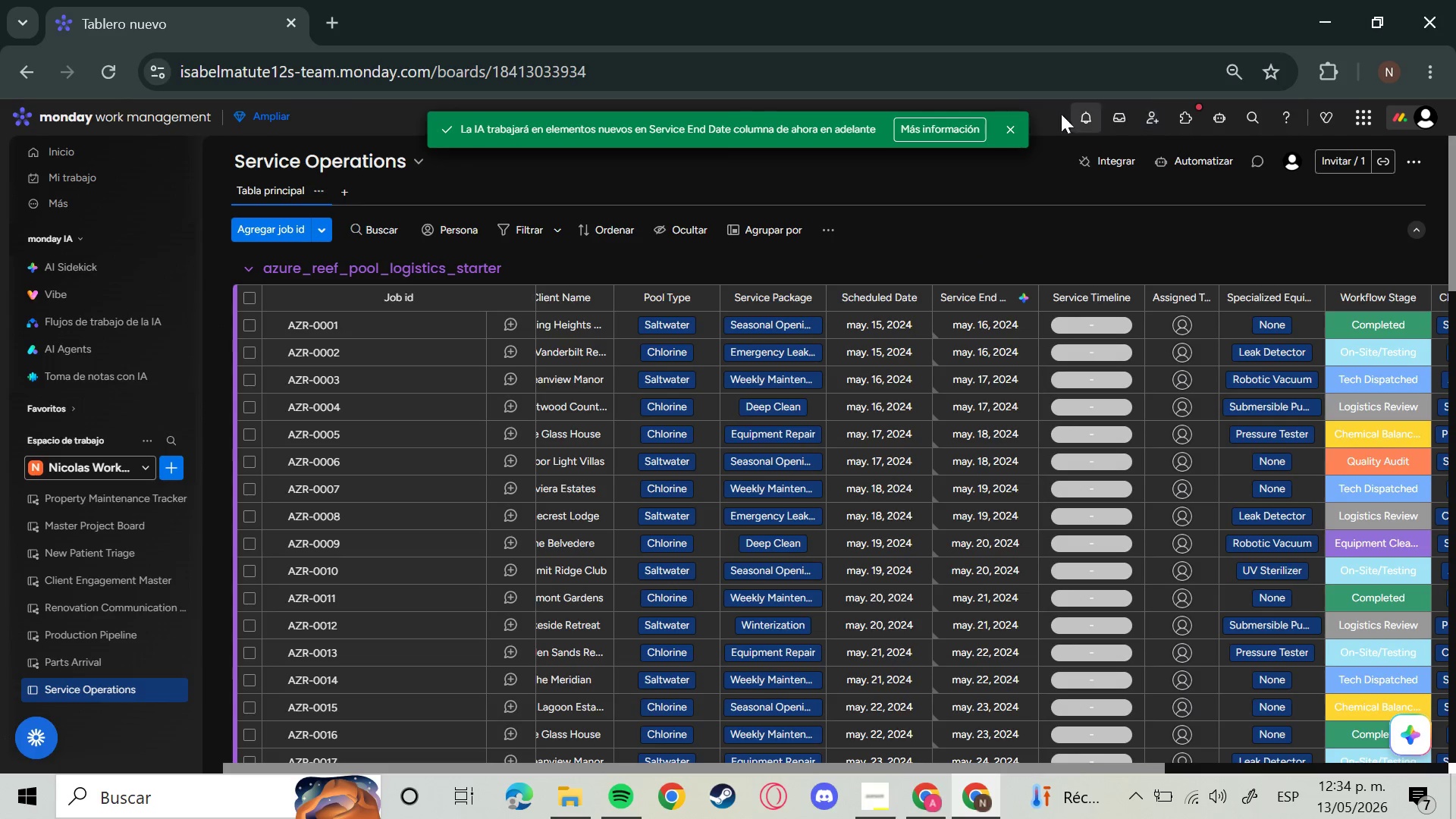 
left_click_drag(start_coordinate=[995, 130], to_coordinate=[1011, 141])
 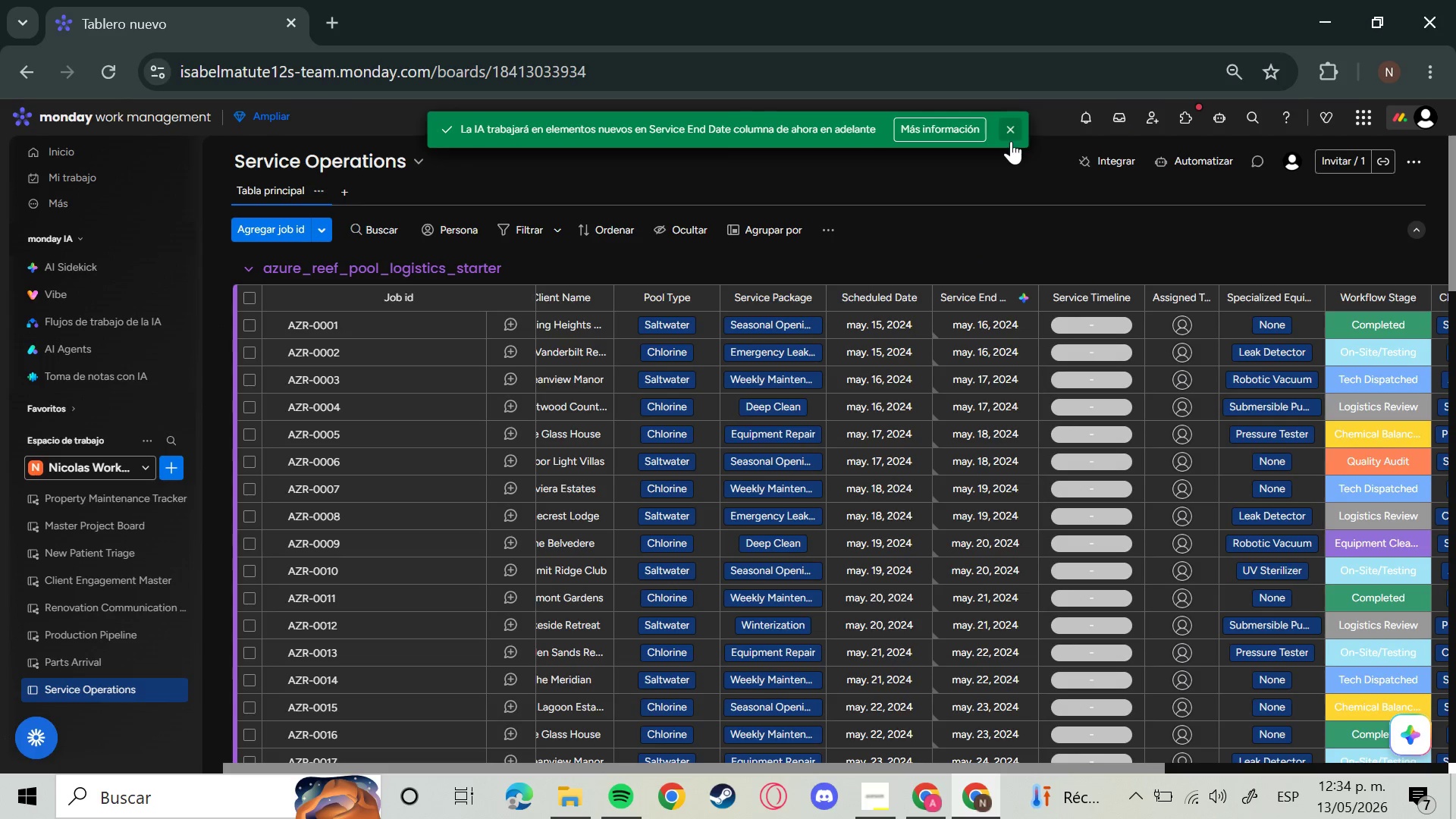 
left_click([1011, 141])
 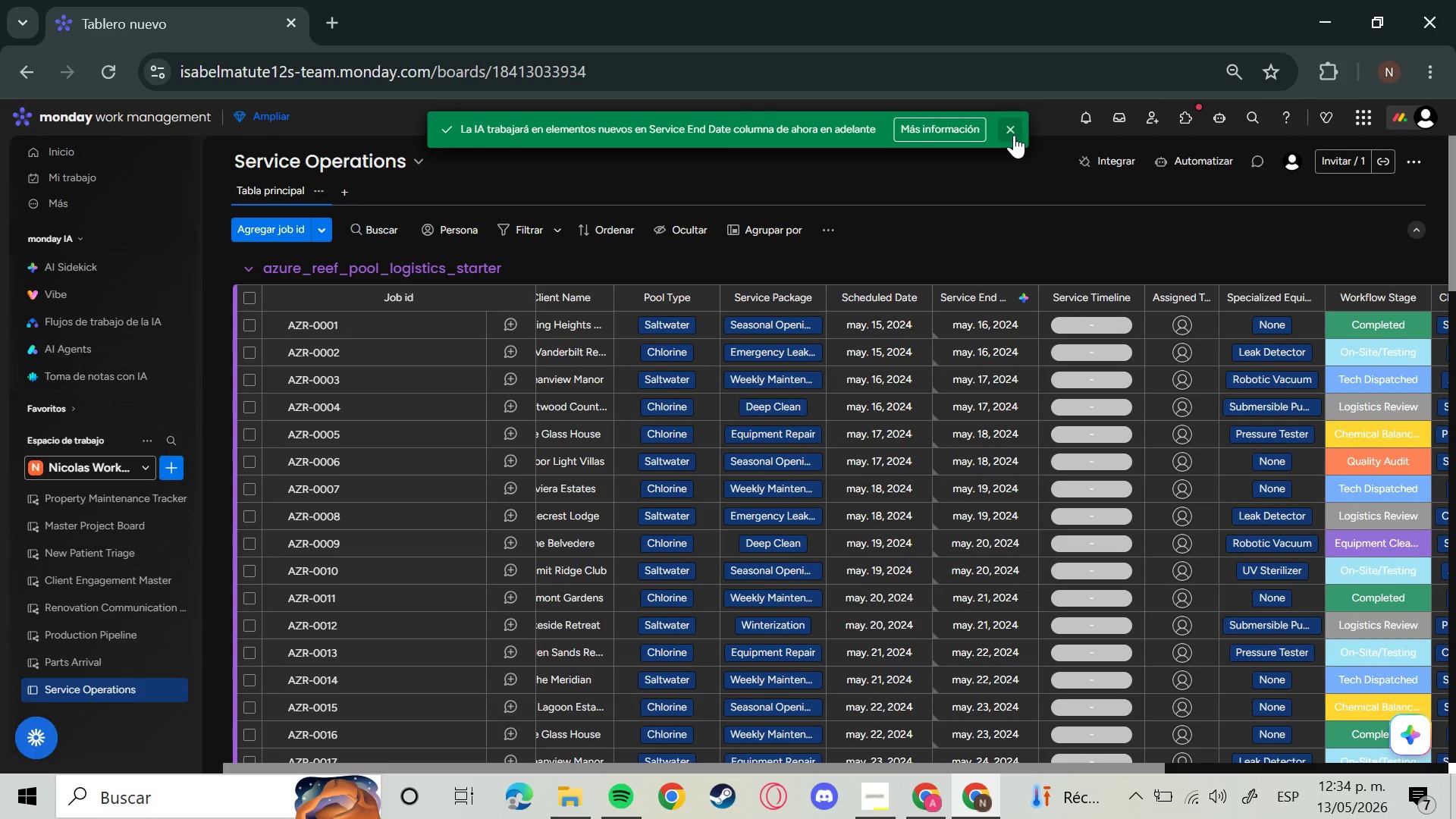 
left_click([1014, 135])
 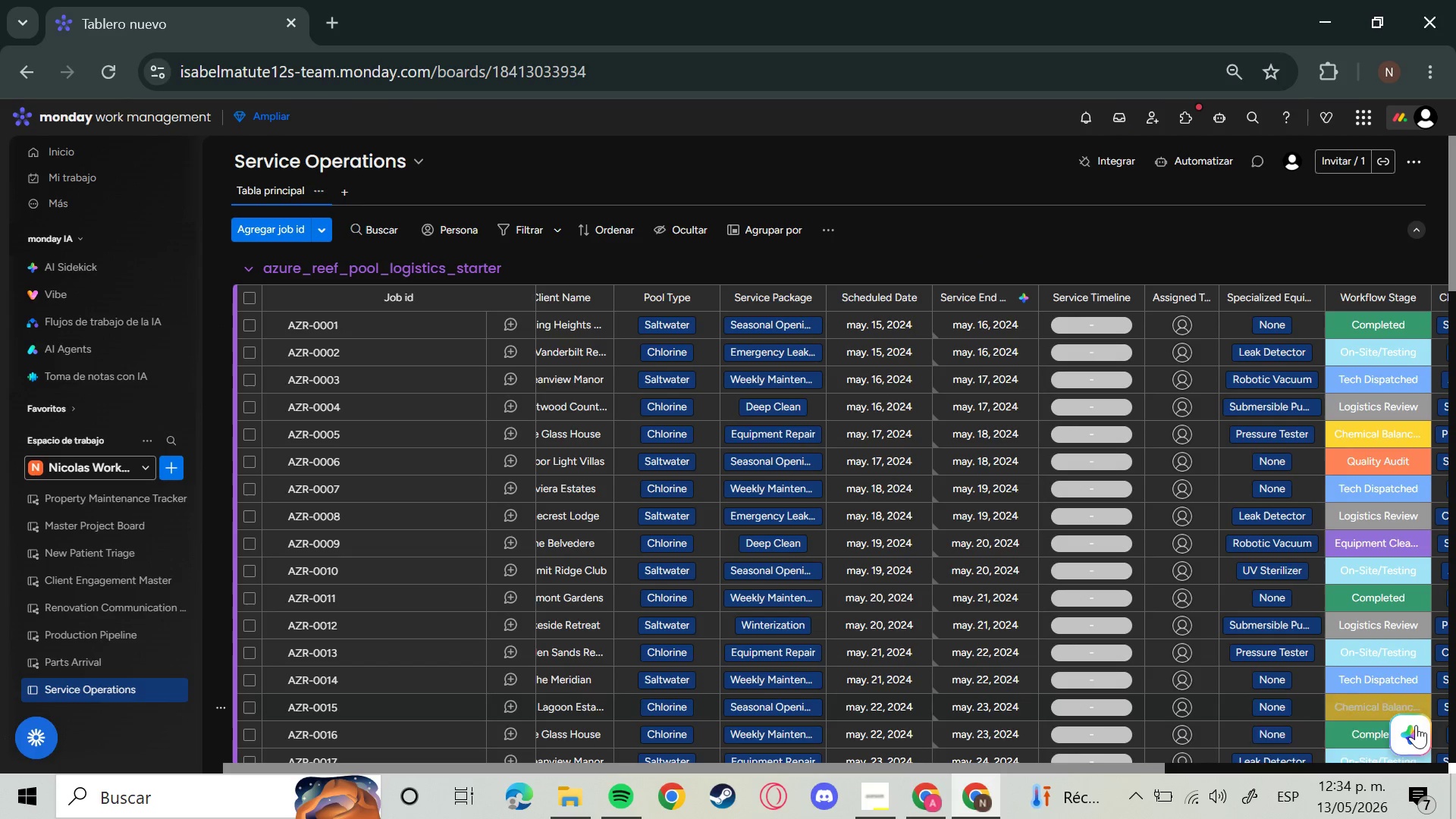 
left_click([1415, 727])
 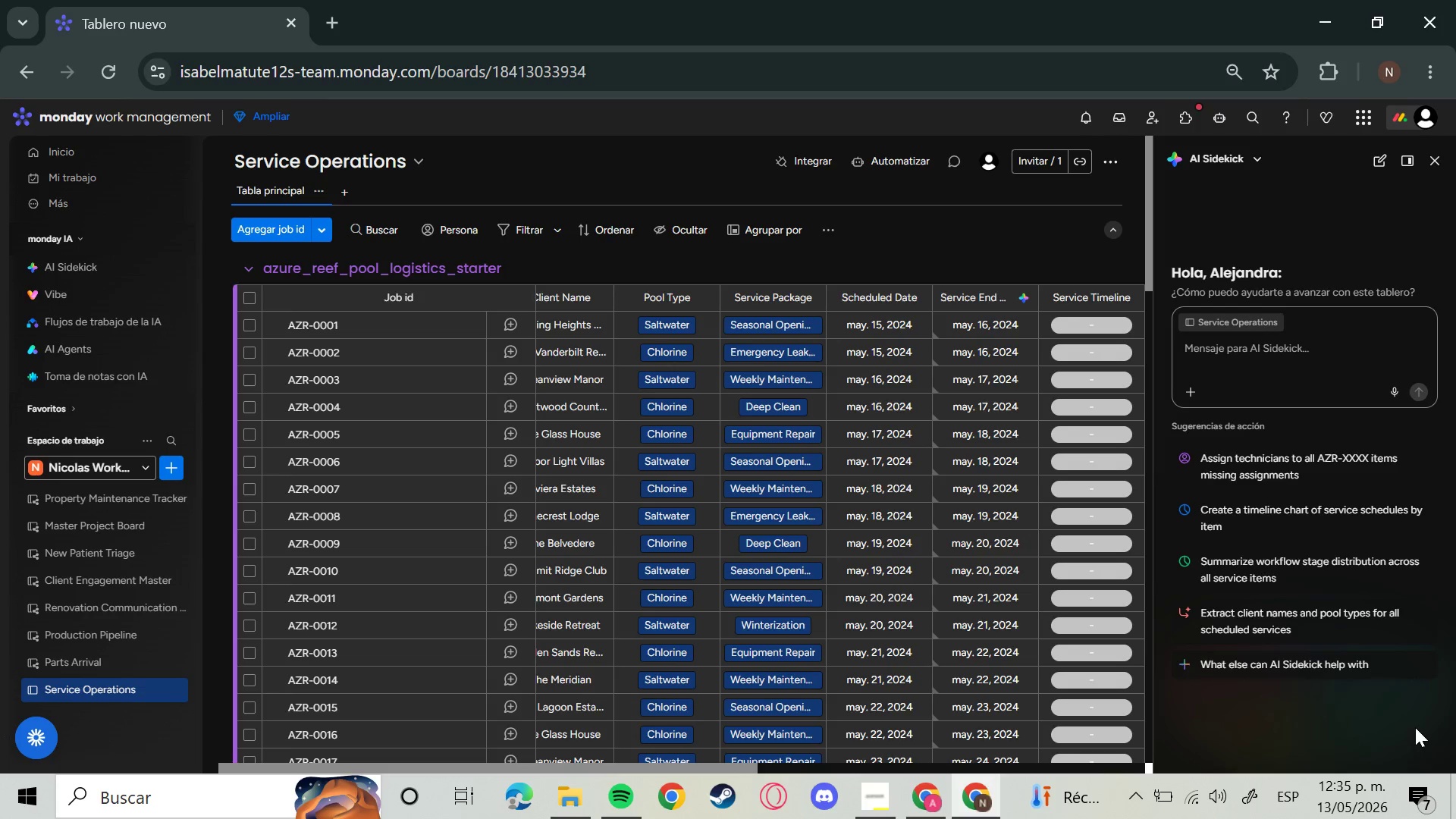 
wait(66.92)
 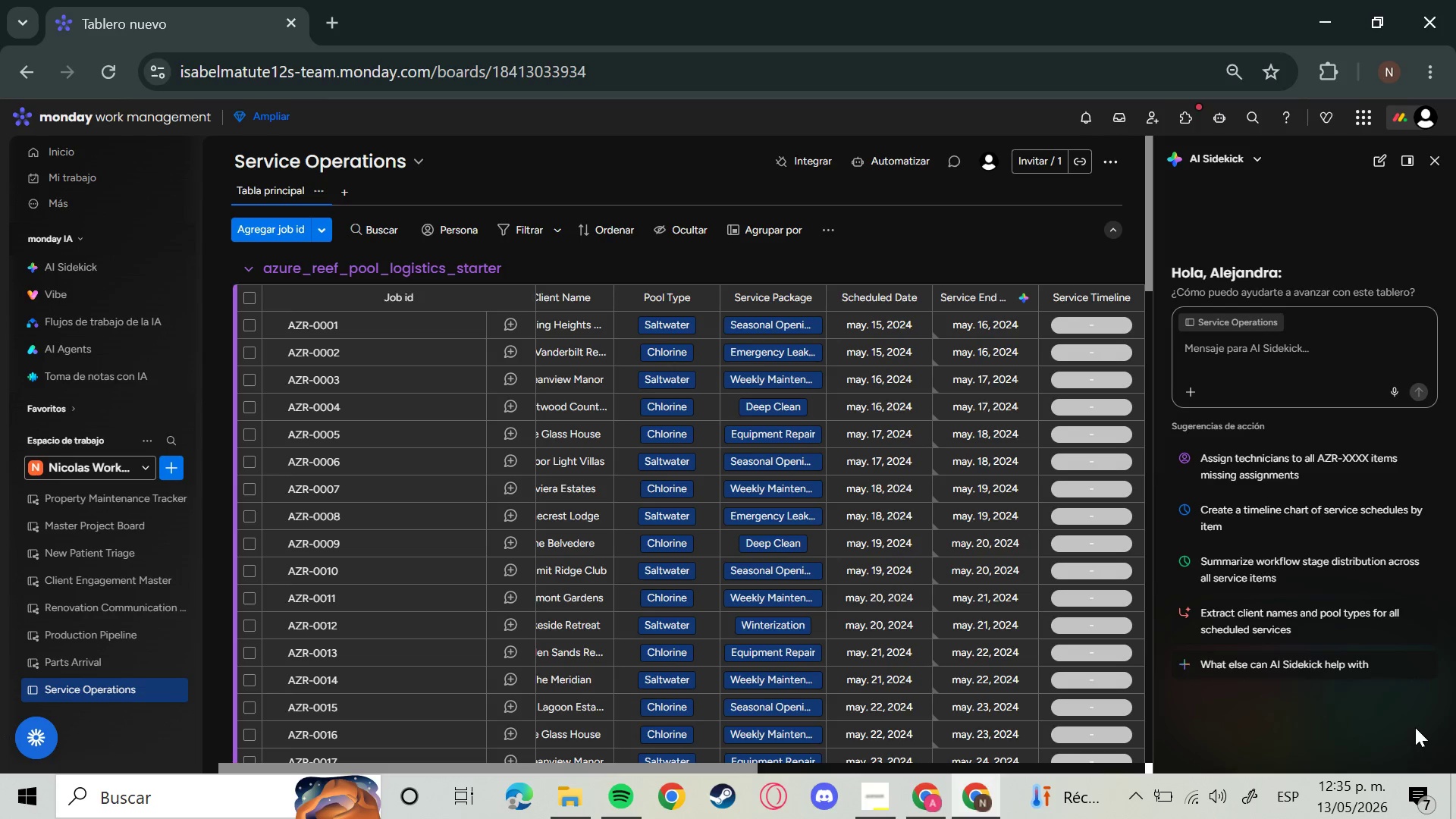 
left_click([1215, 359])
 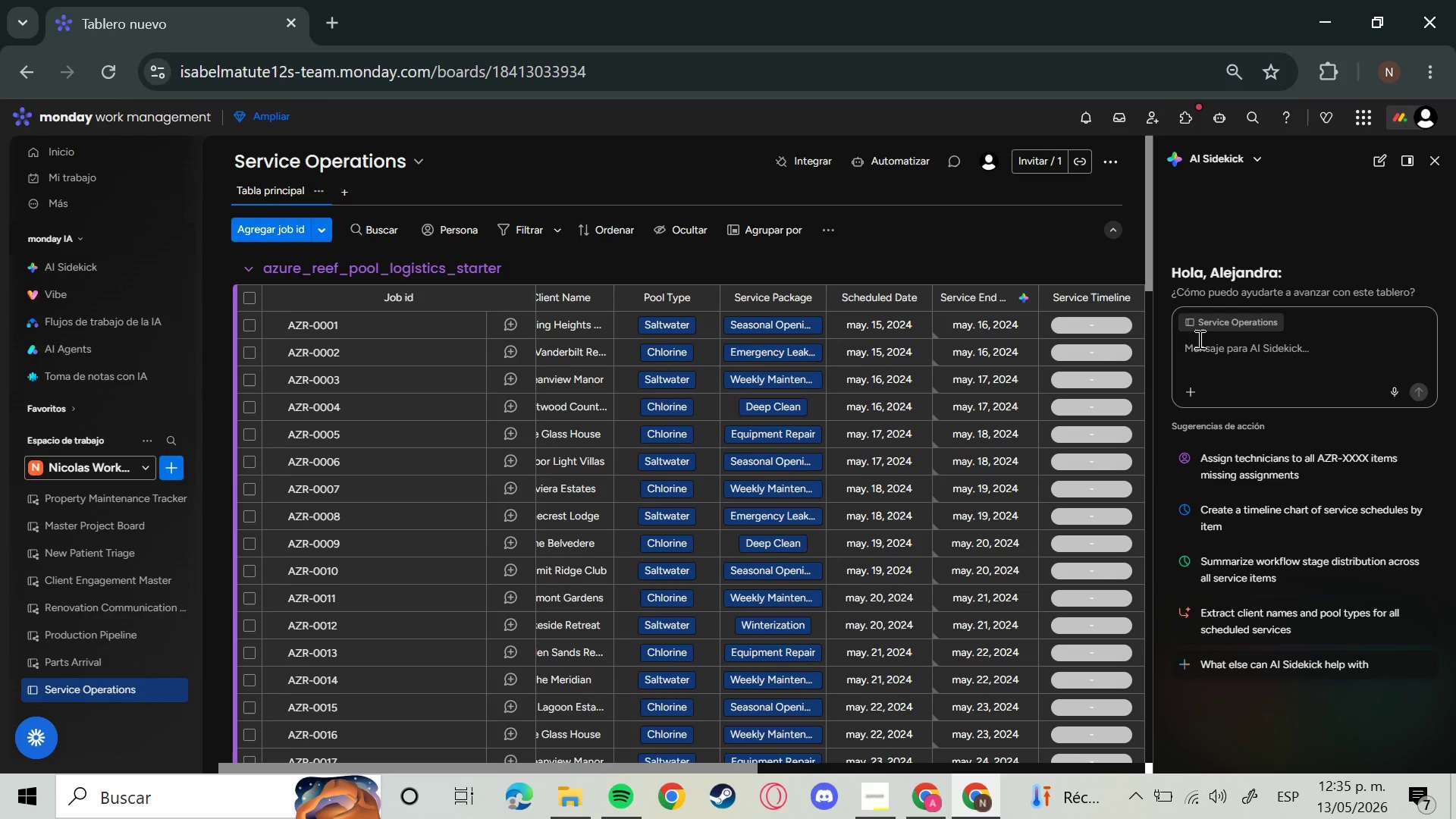 
left_click([1198, 339])
 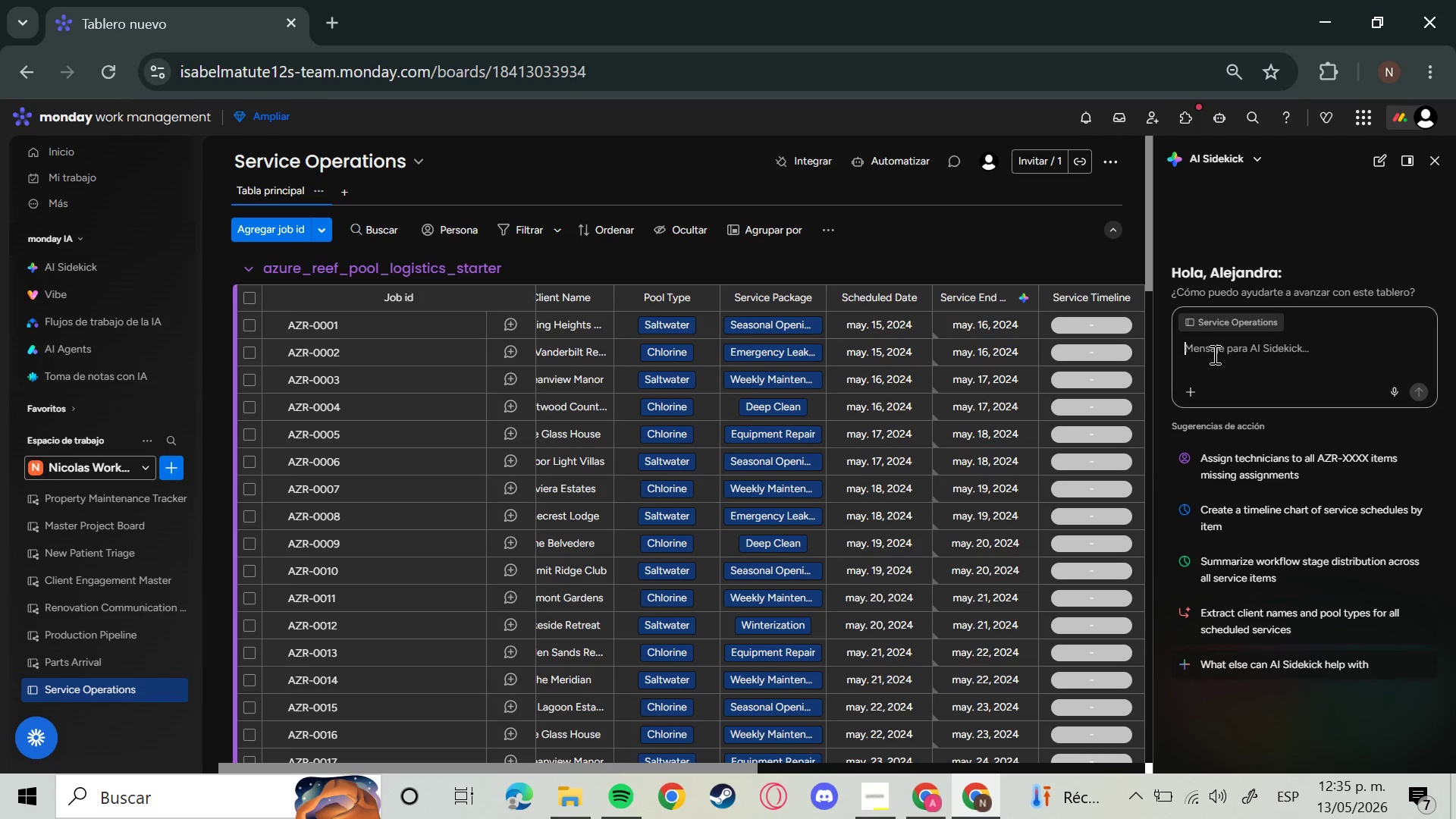 
double_click([1213, 354])
 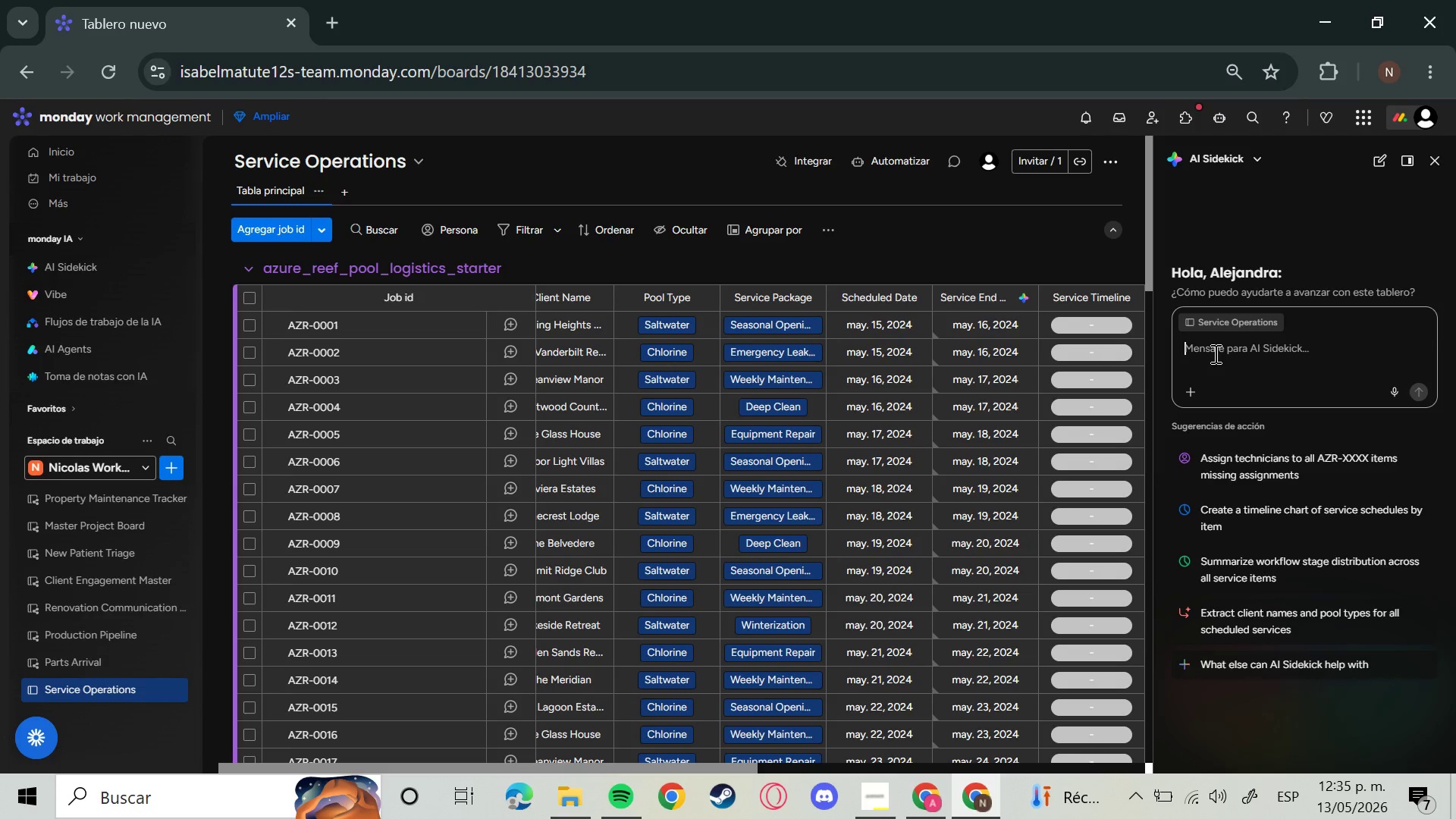 
type(Service timeline llenala basandote en sech)
 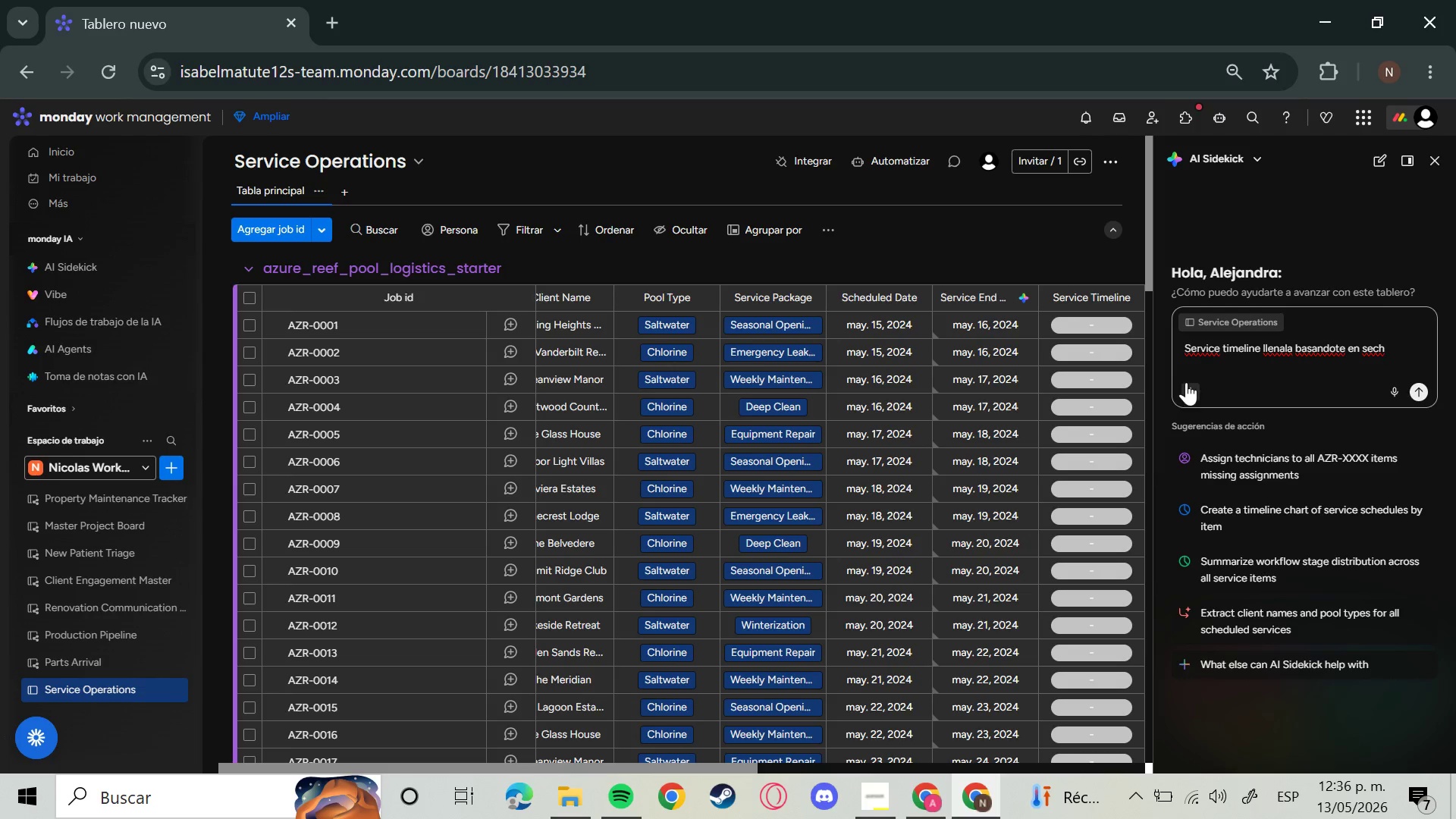 
left_click([1186, 385])
 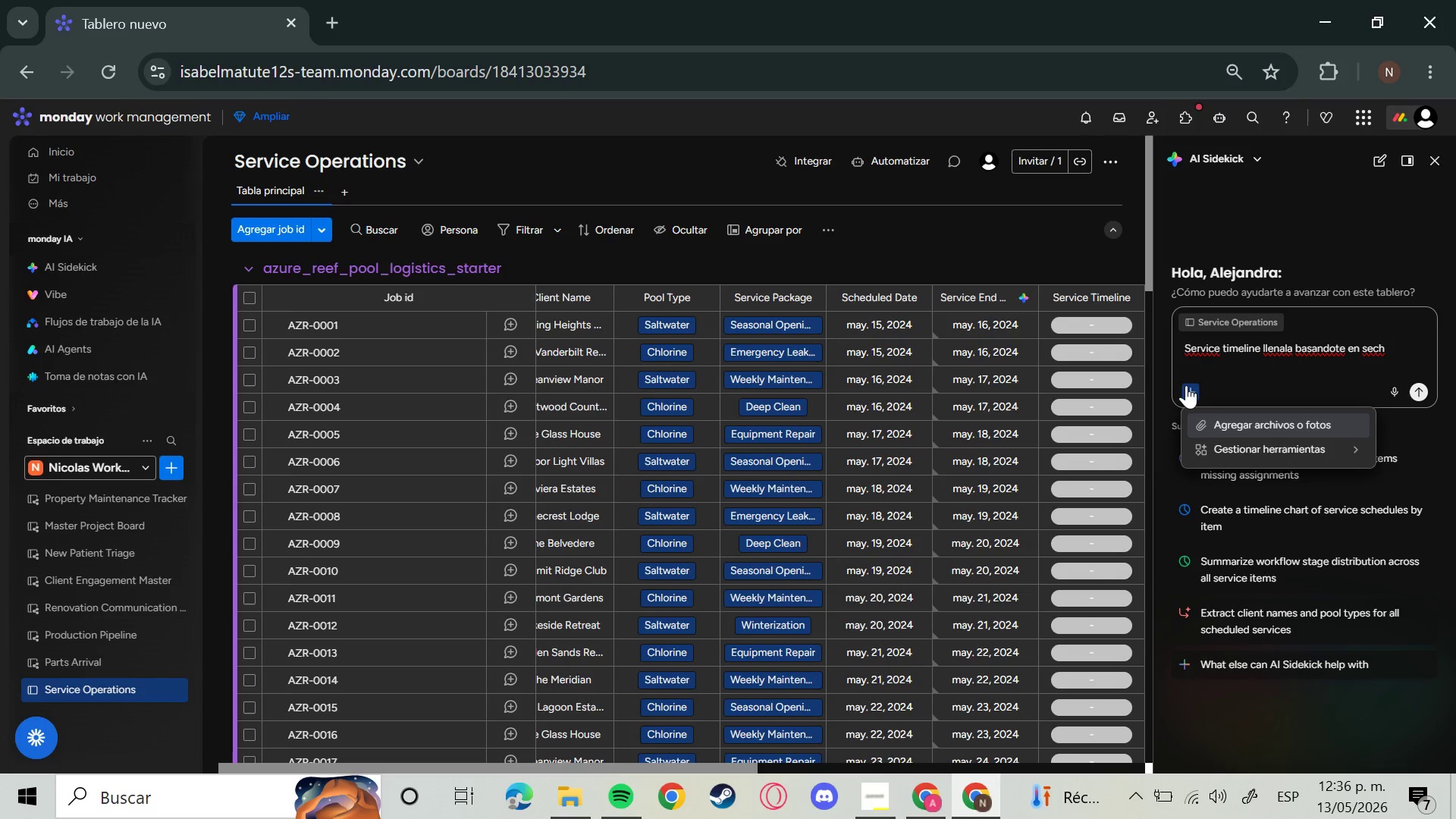 
left_click([1186, 385])
 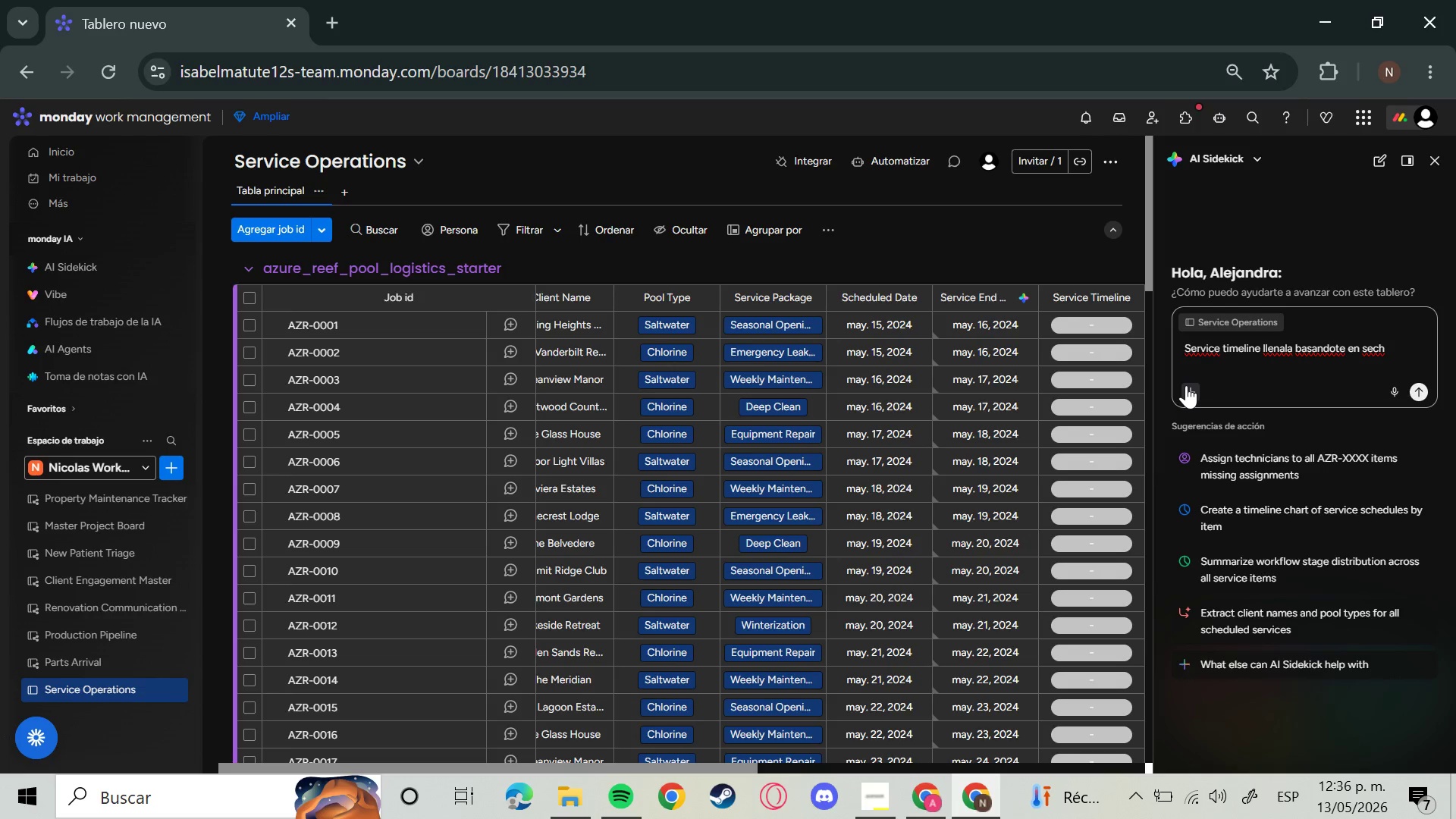 
left_click([1186, 385])
 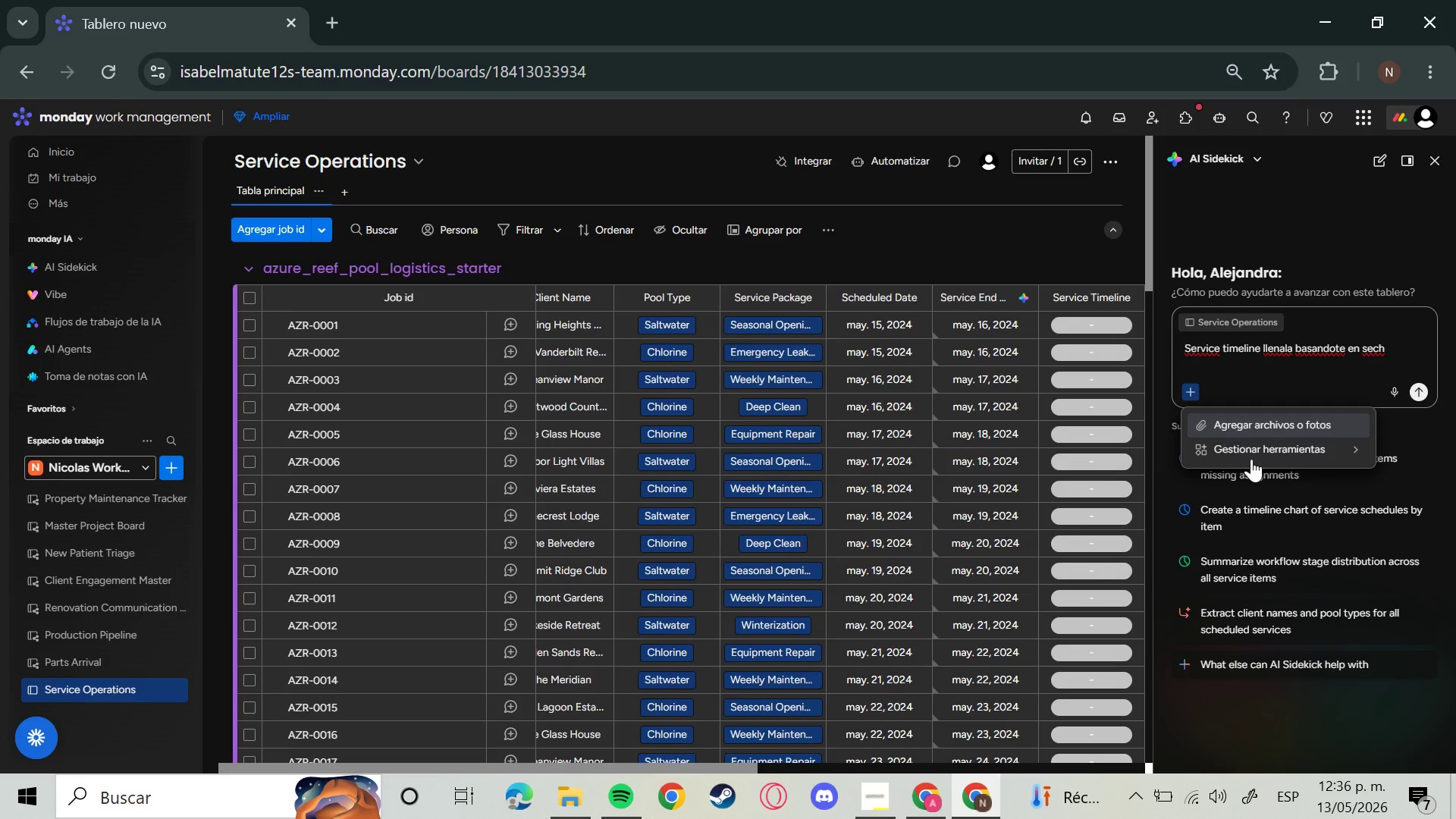 
mouse_move([1250, 445])
 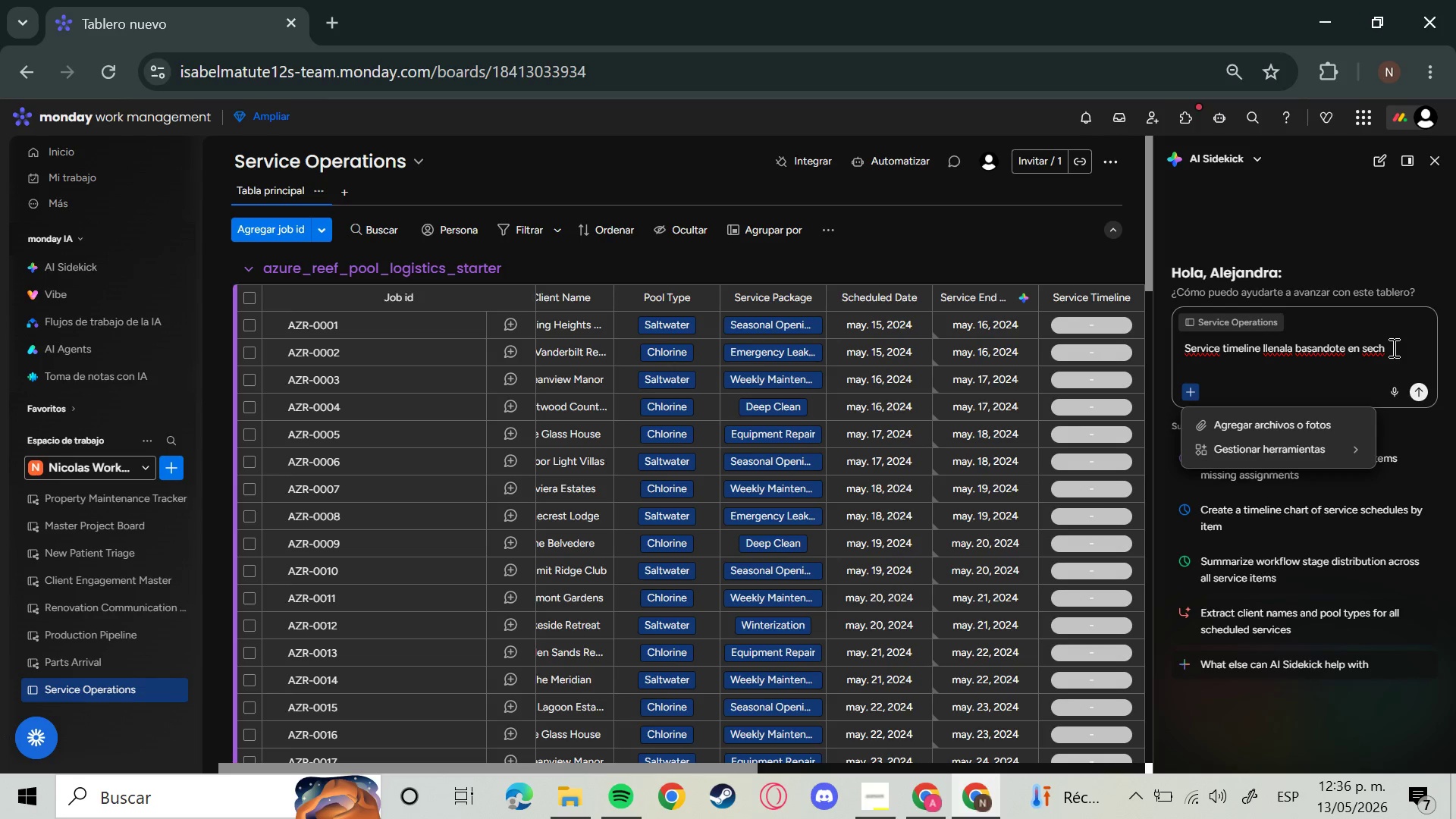 
left_click([1392, 347])
 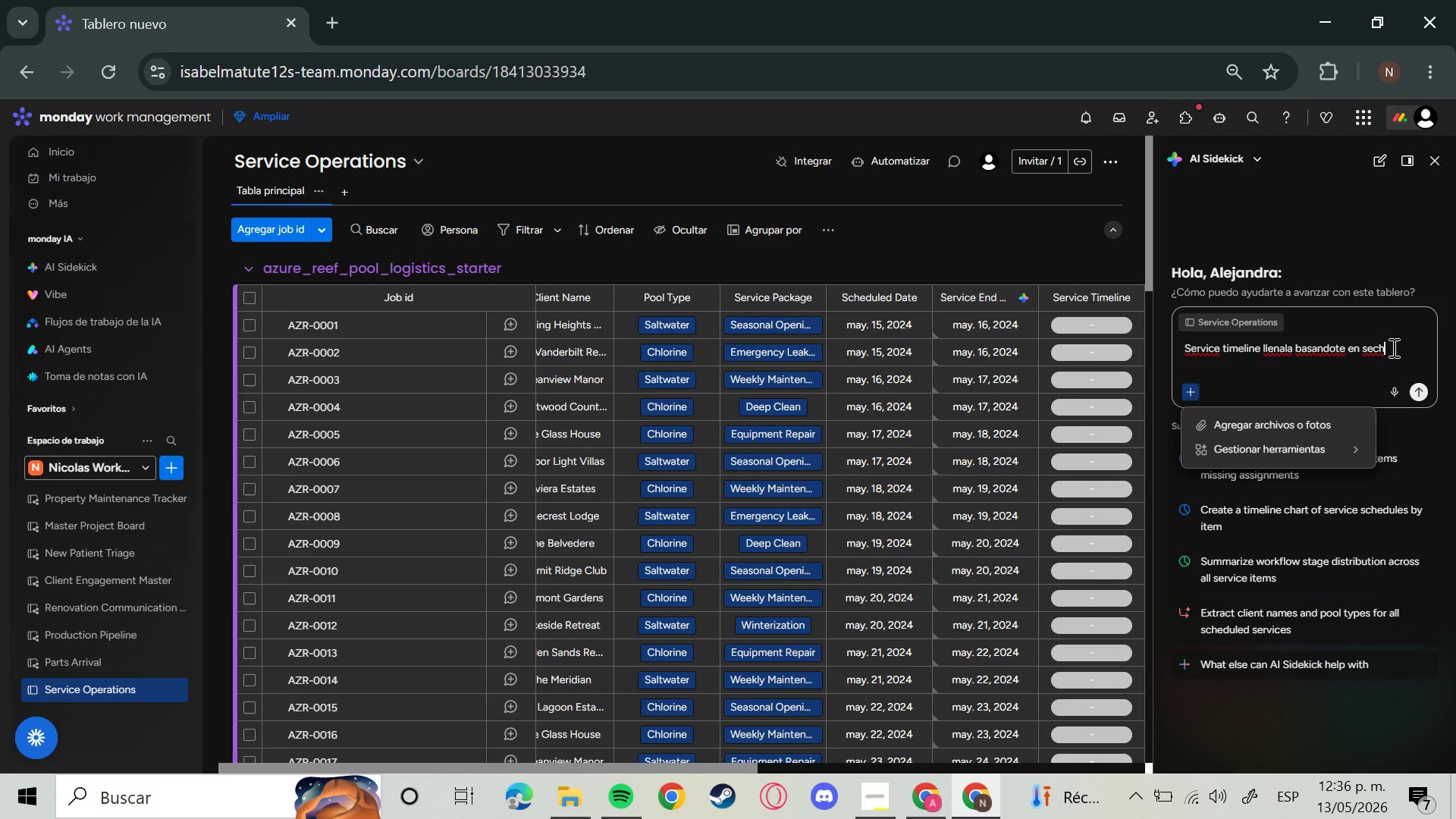 
key(Backspace)
key(Backspace)
key(Backspace)
type(cheduled s)
key(Backspace)
type(date y service end date)
 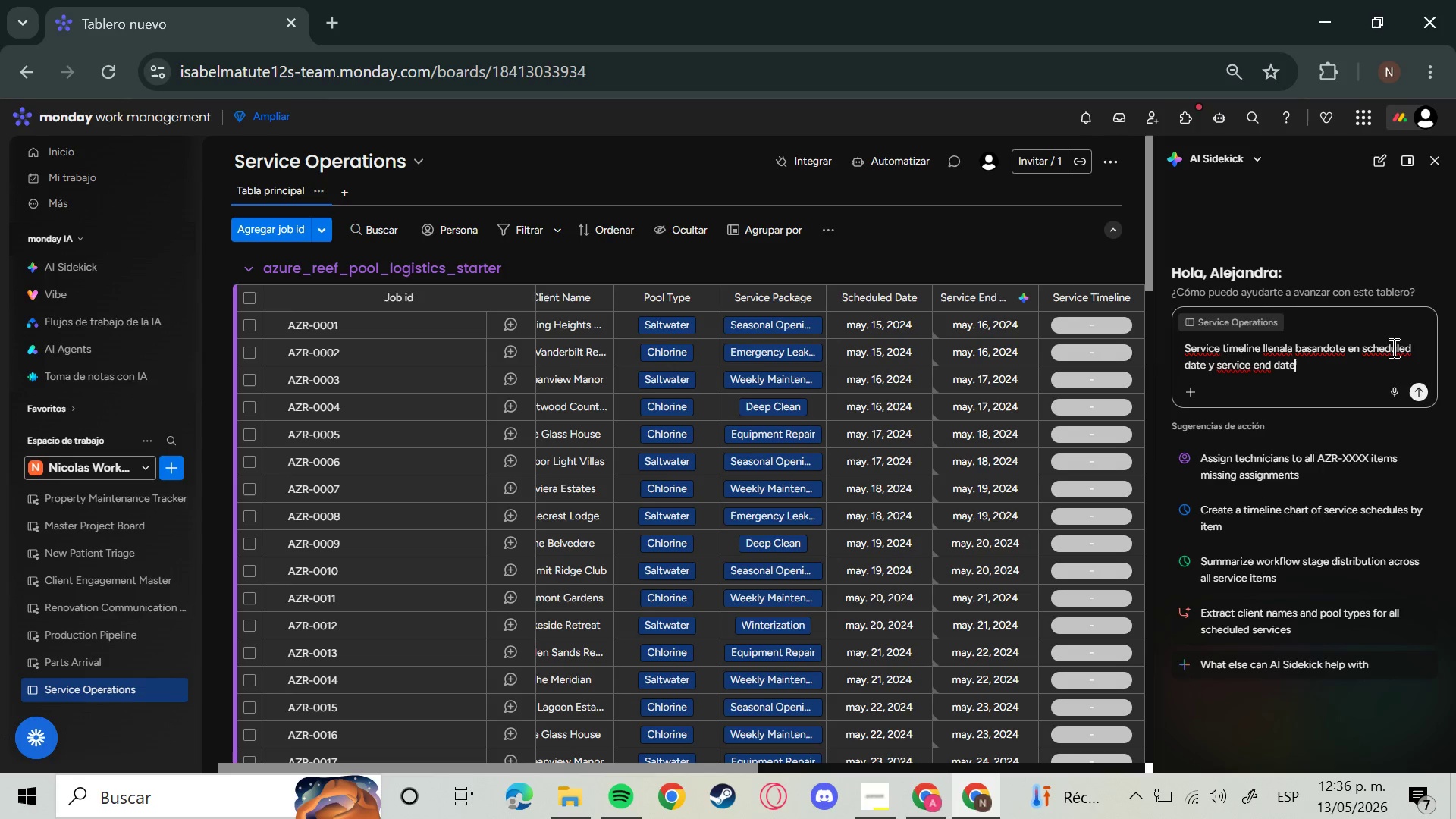 
key(Enter)
 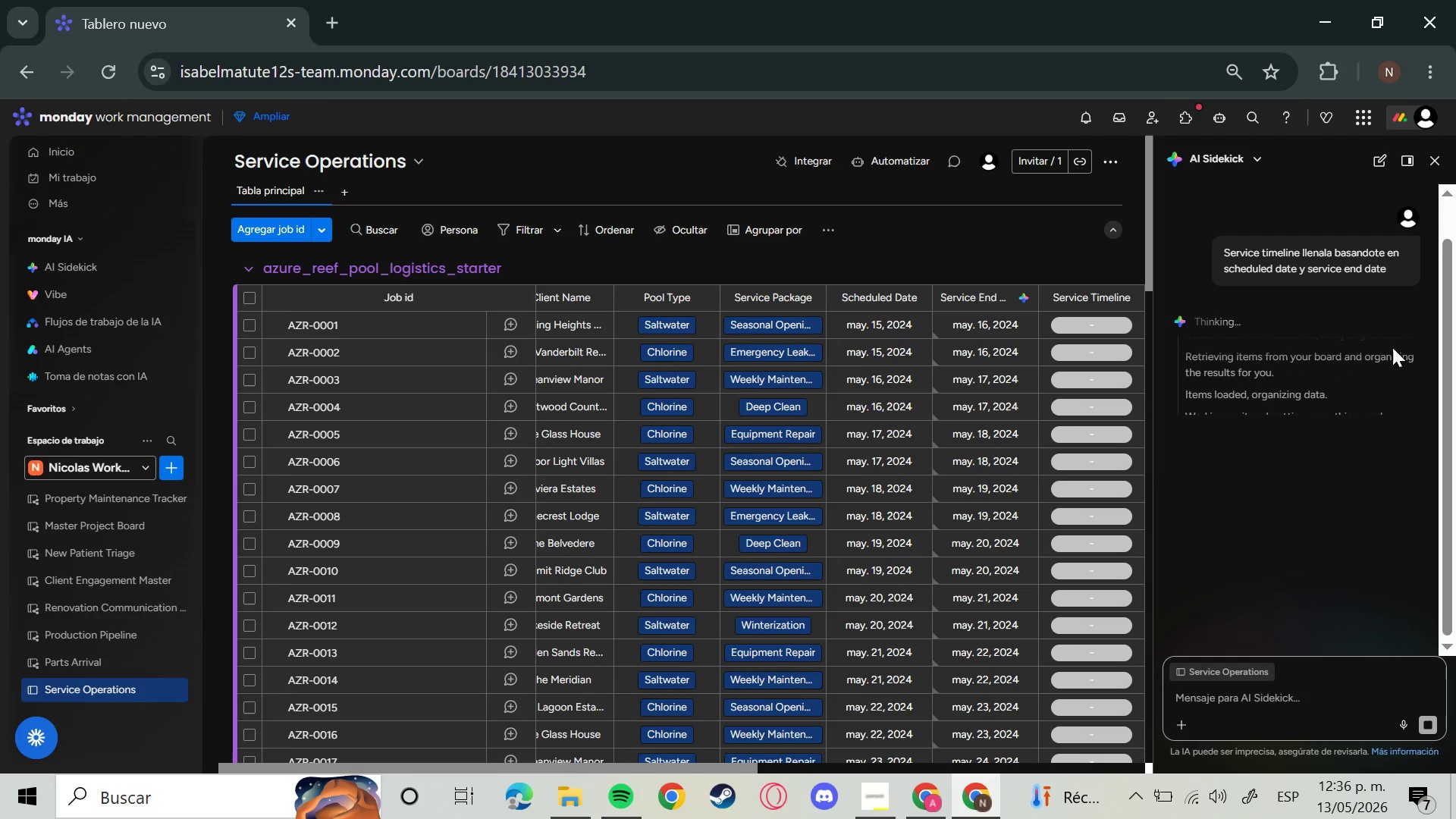 
wait(26.11)
 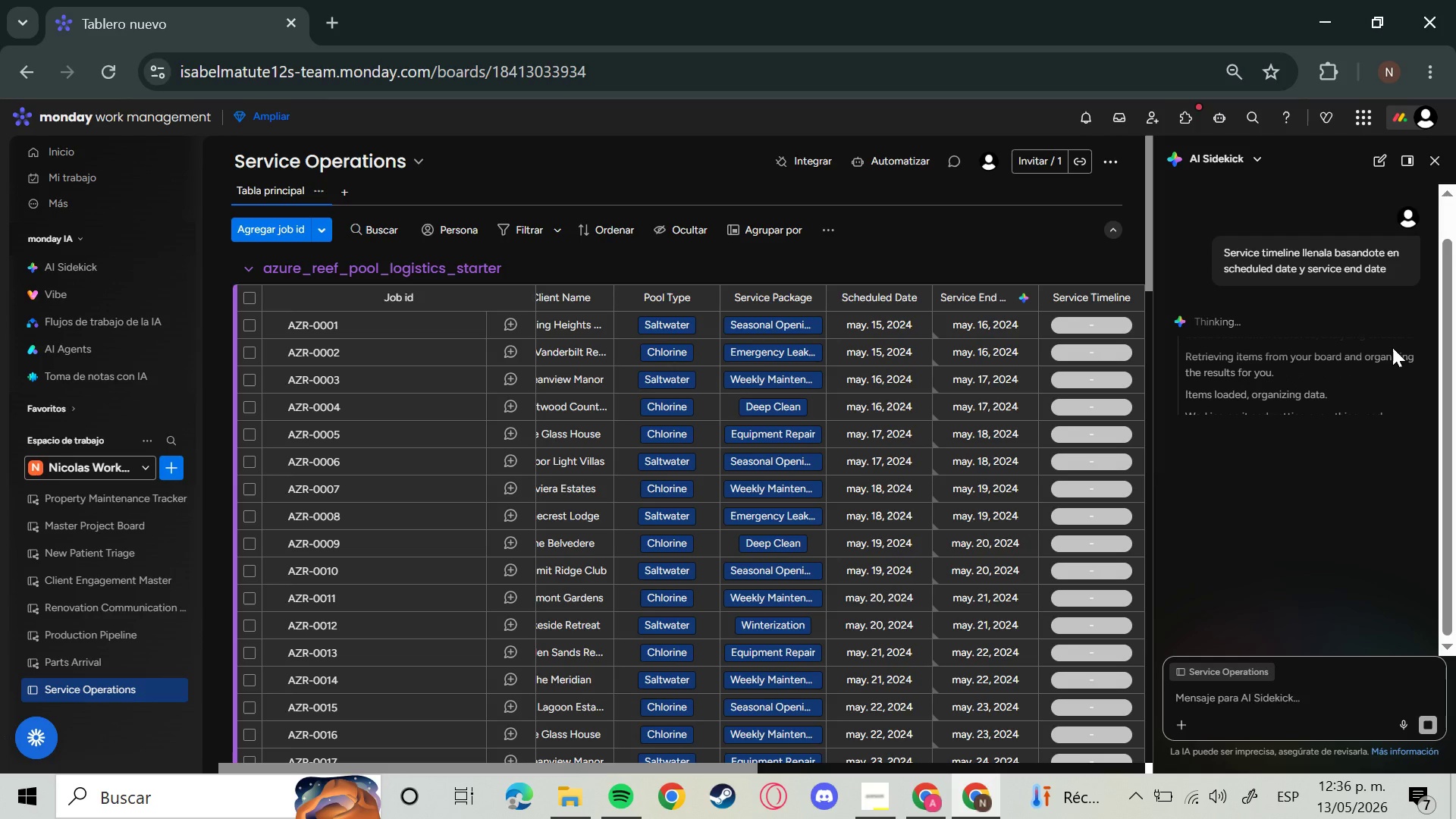 
left_click([1081, 330])
 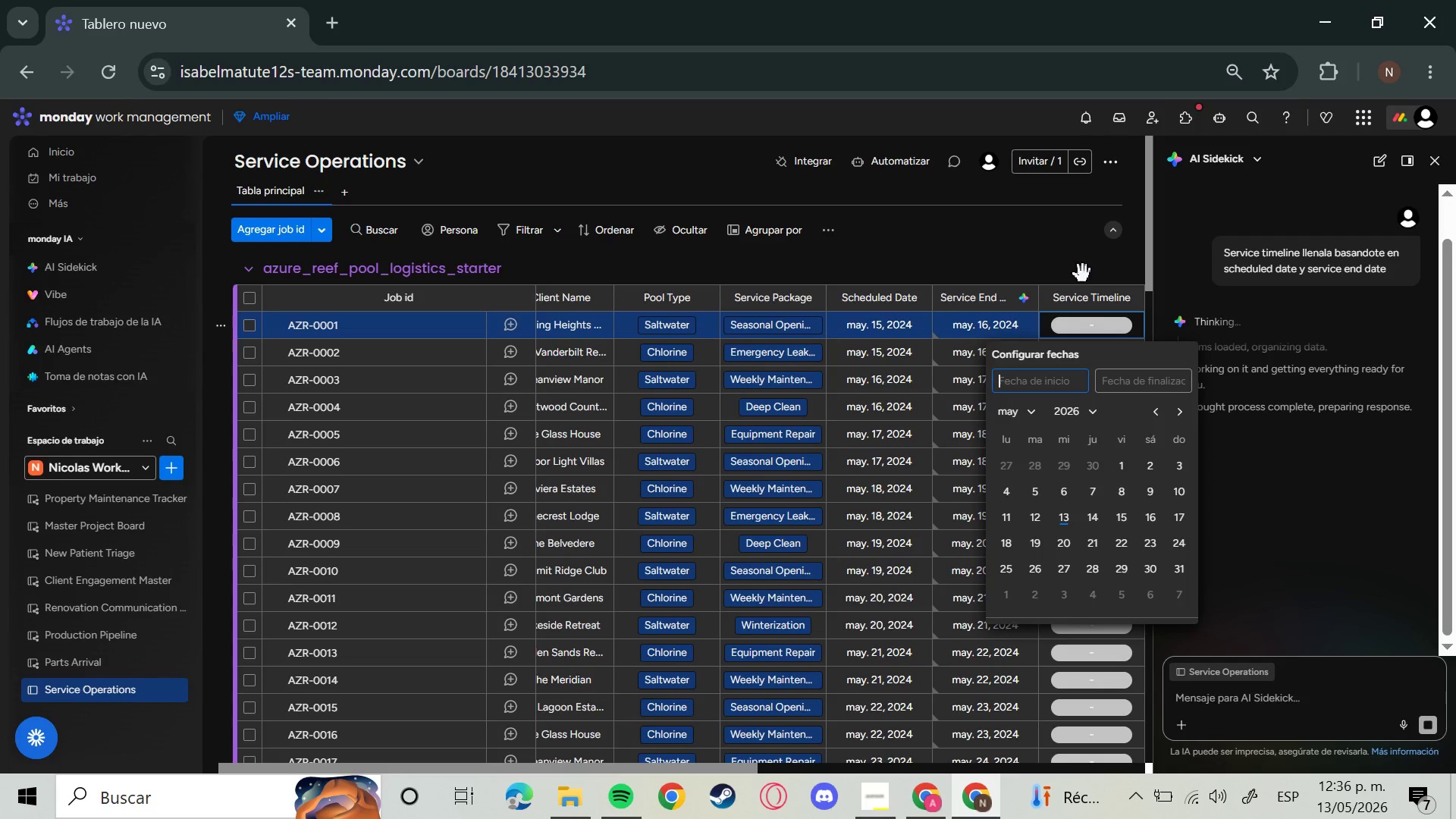 
left_click([1083, 274])
 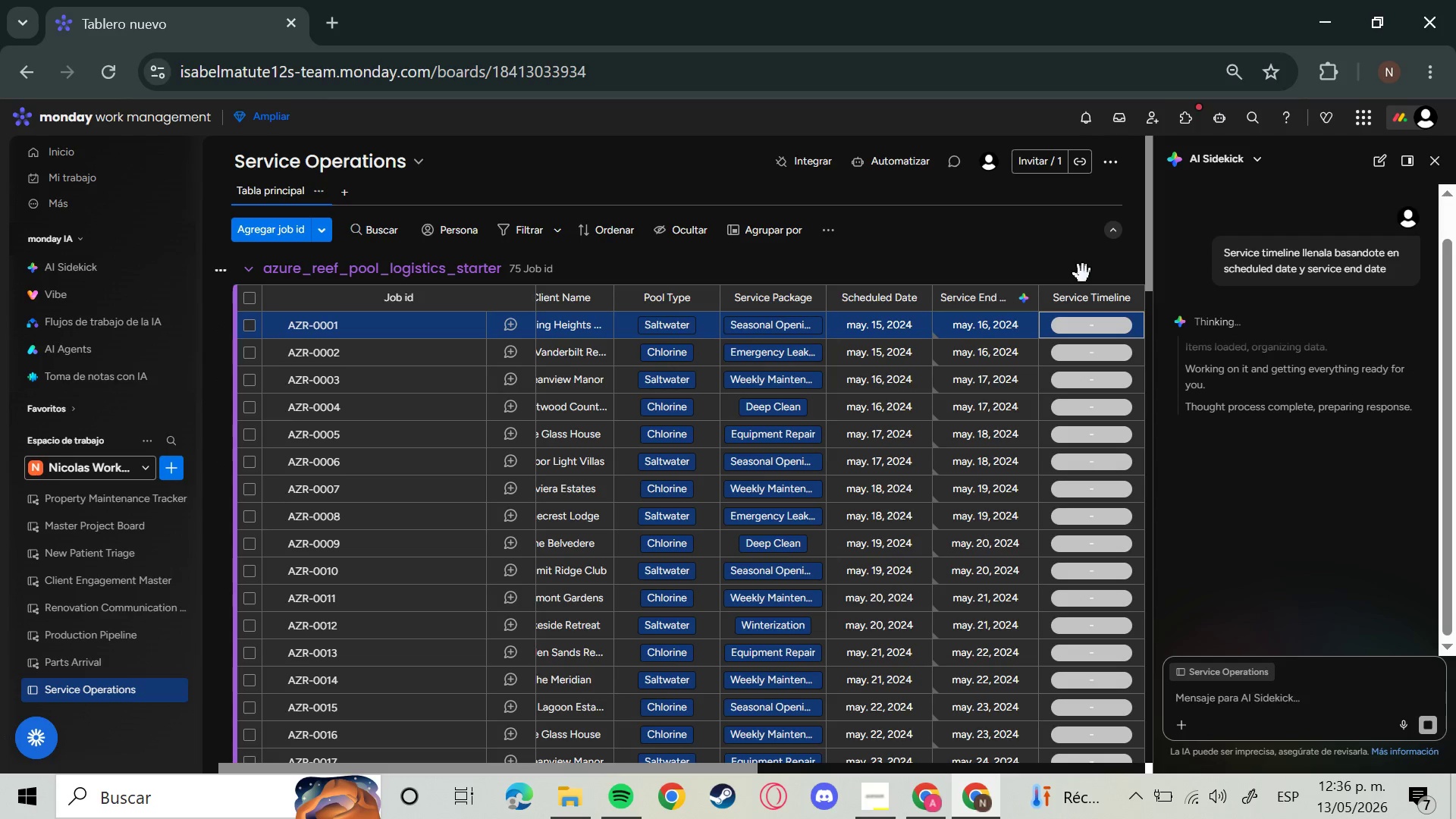 
left_click([1083, 274])
 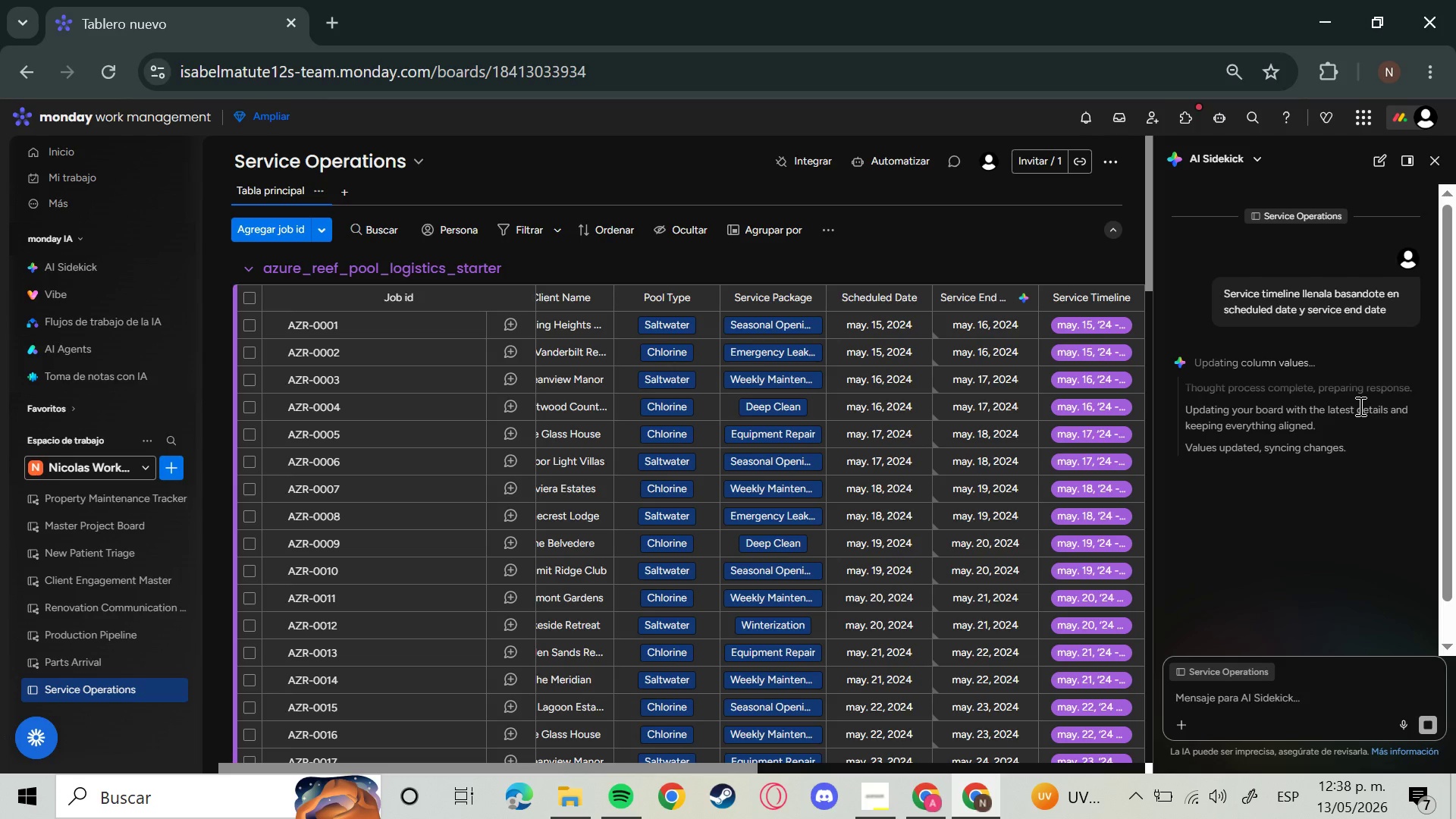 
wait(78.3)
 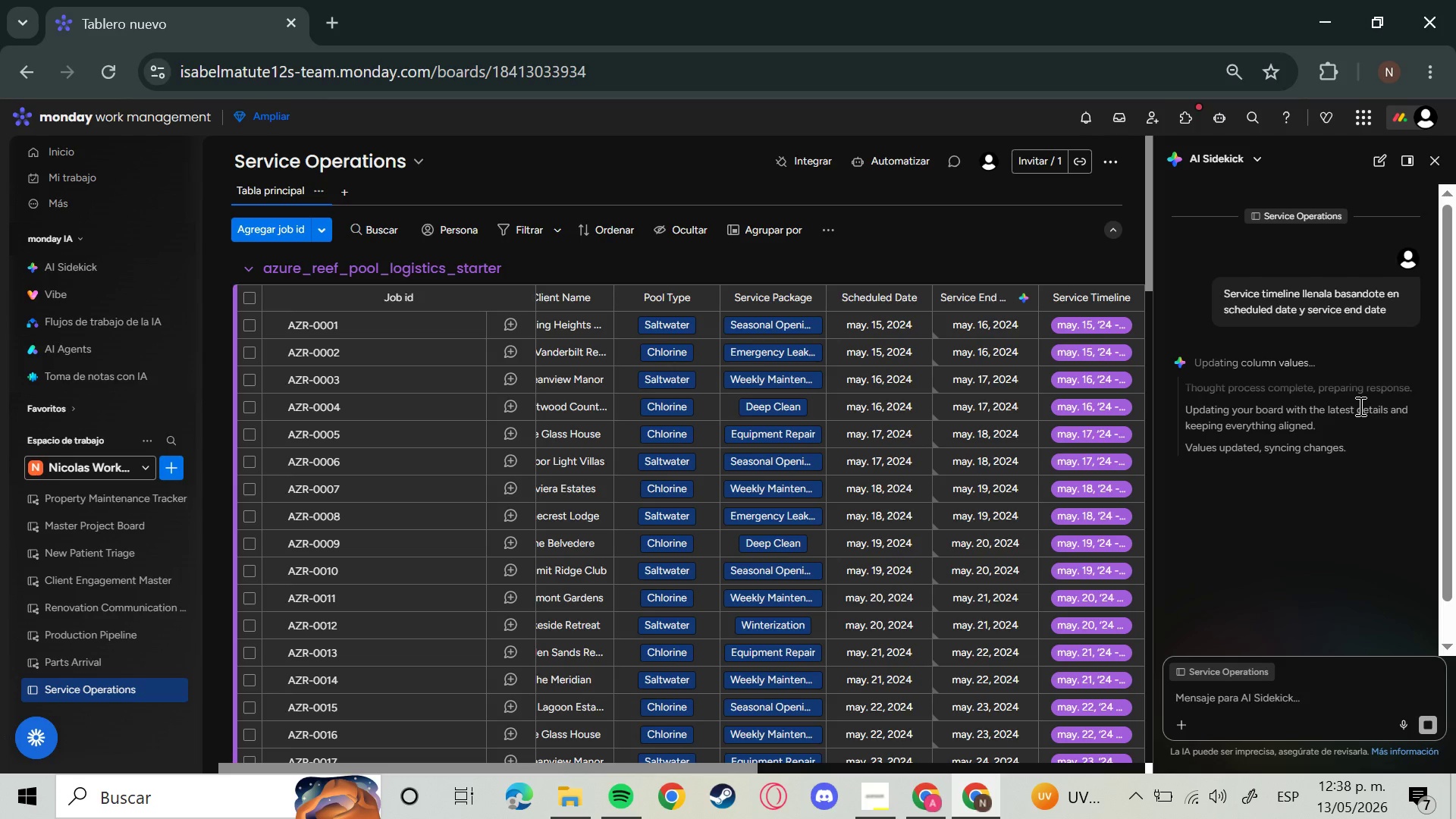 
left_click([1046, 232])
 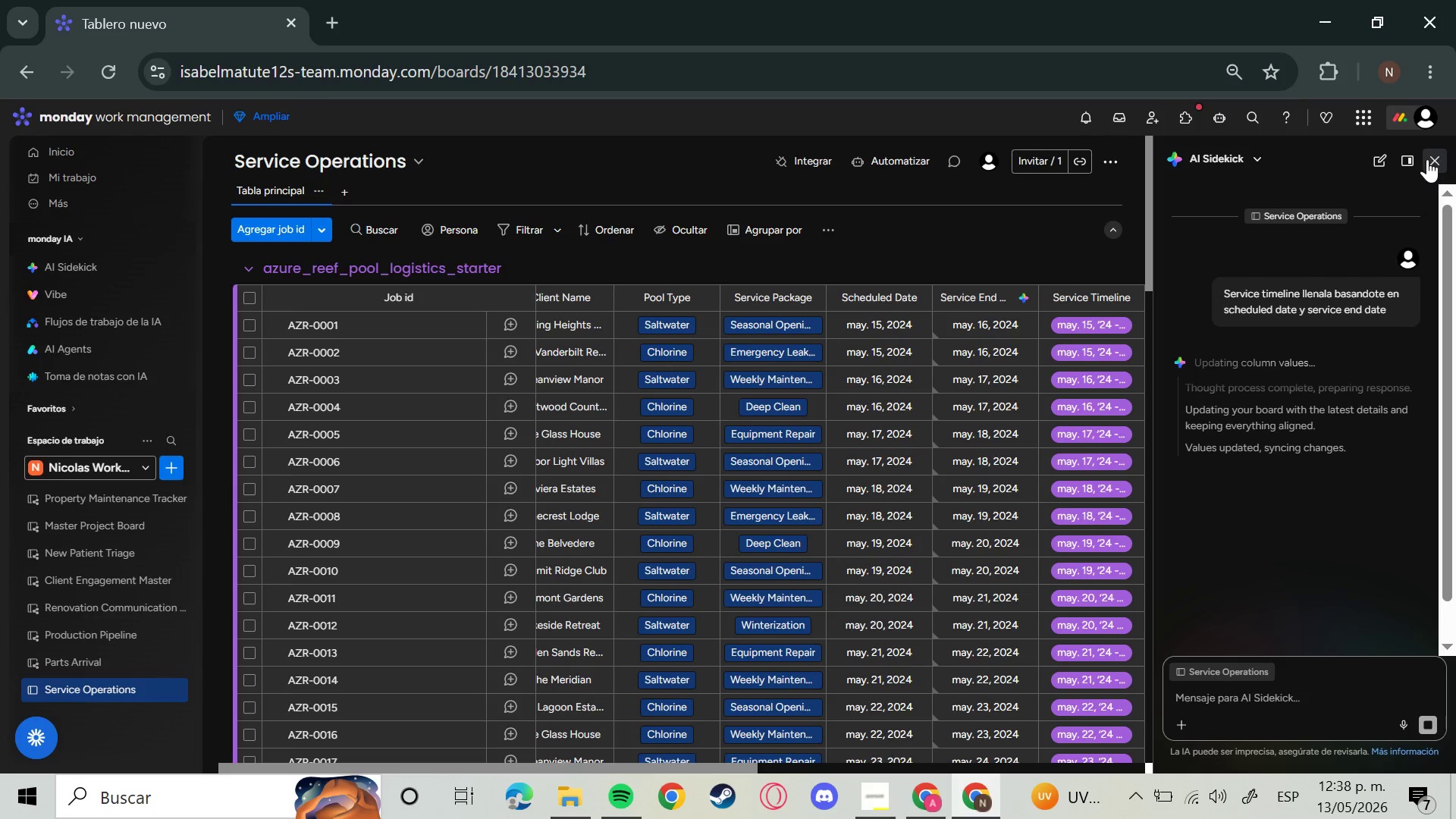 
left_click([1427, 159])
 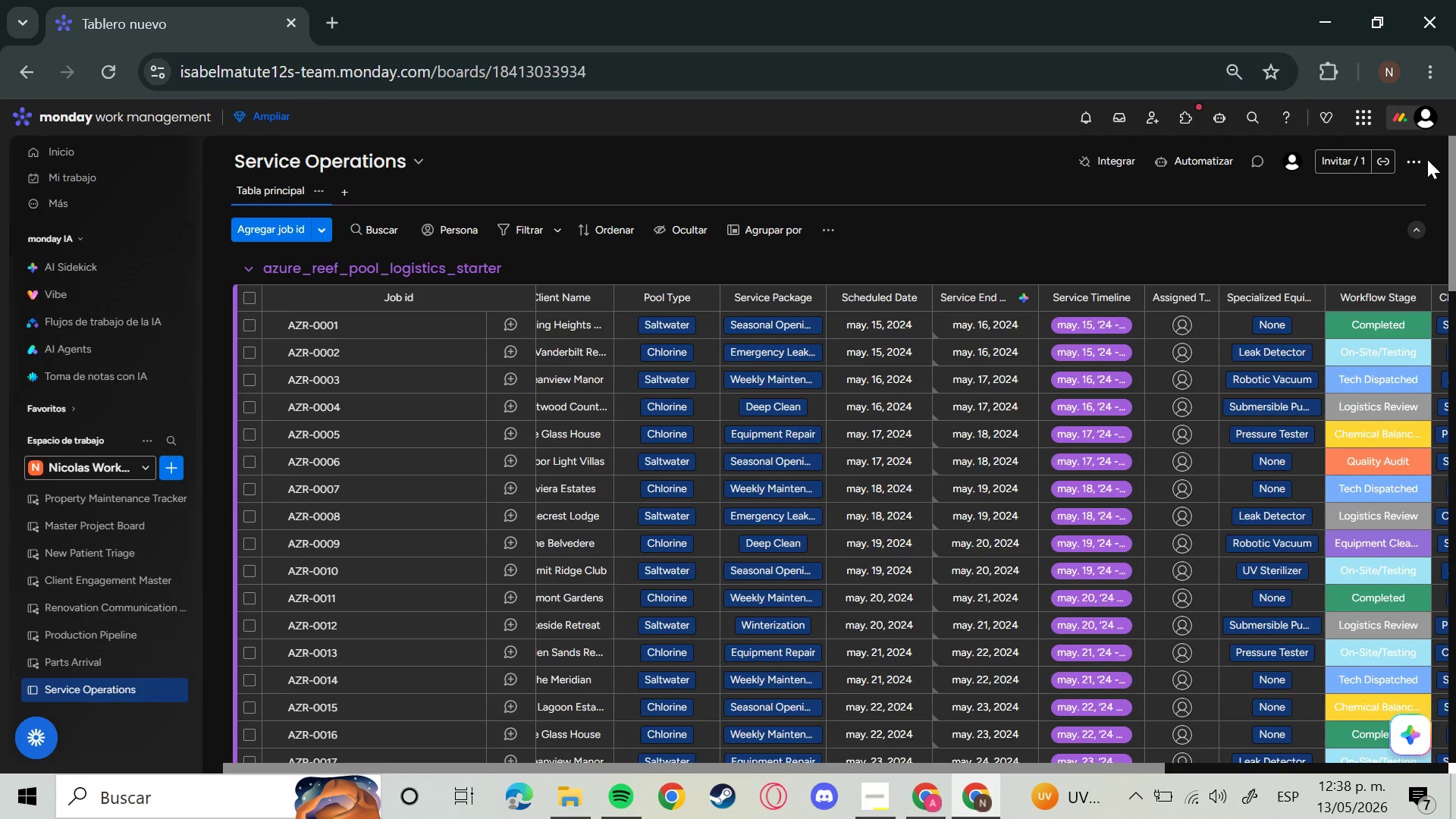 
wait(12.39)
 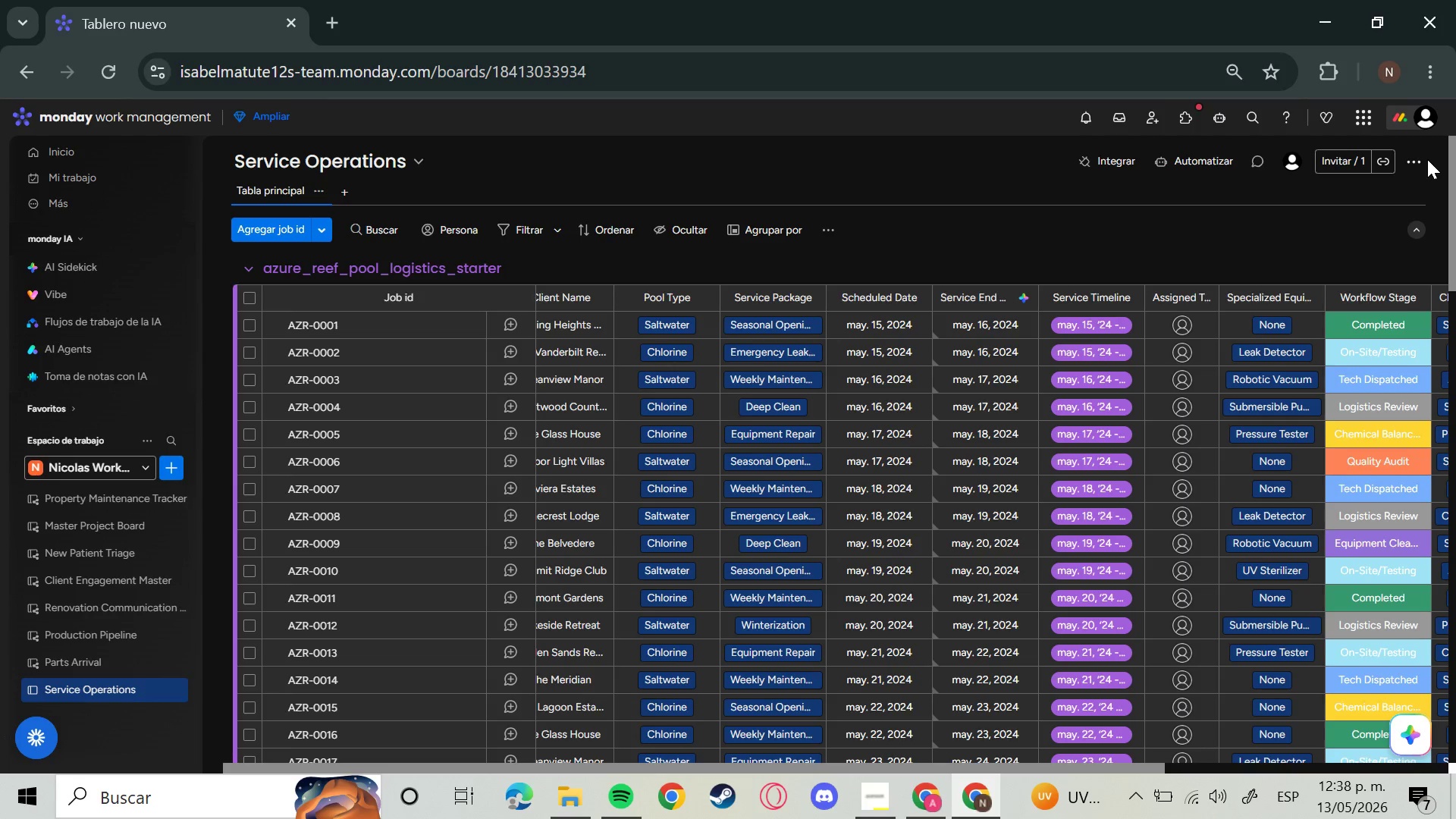 
left_click([1208, 161])
 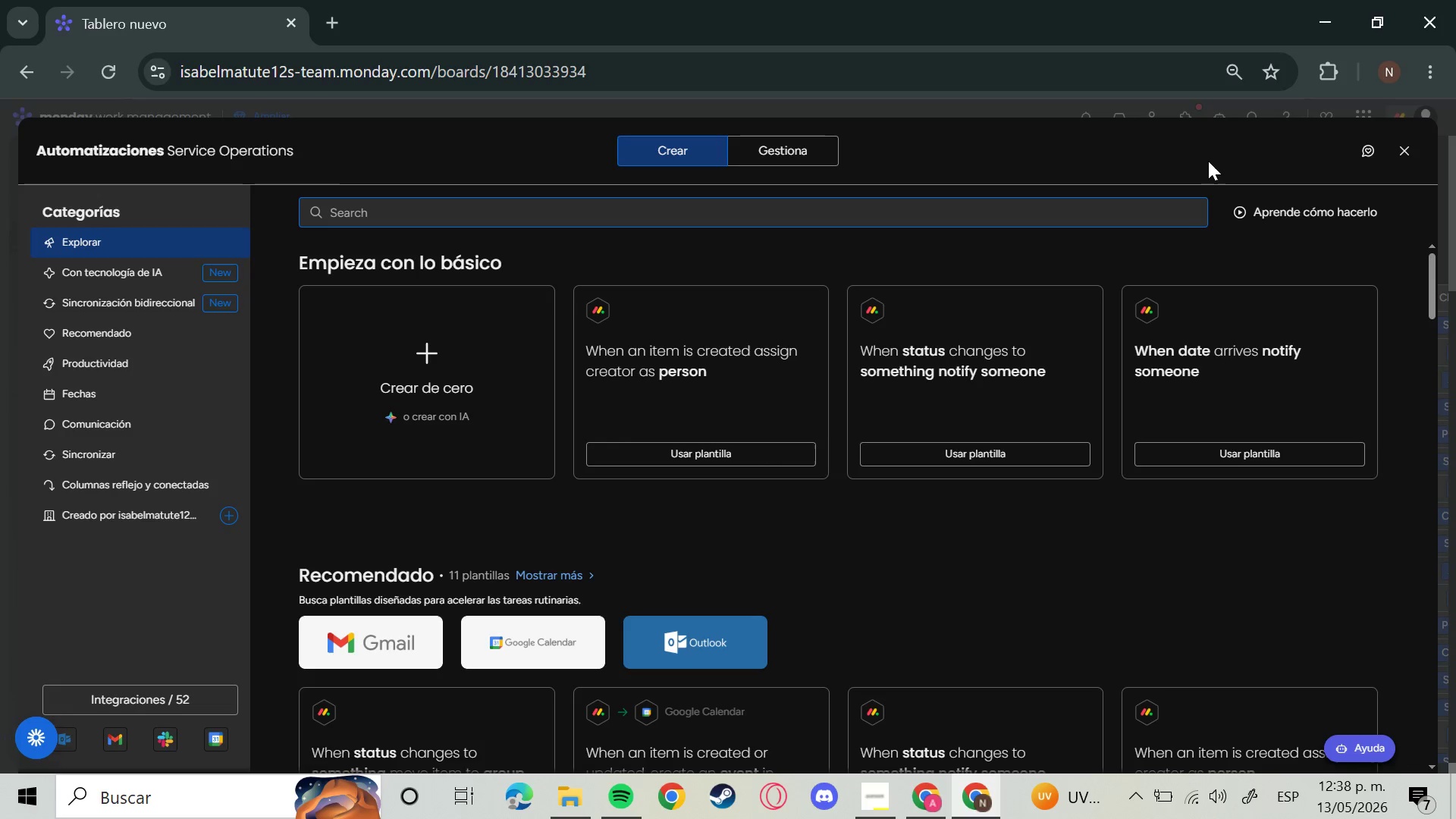 
wait(21.53)
 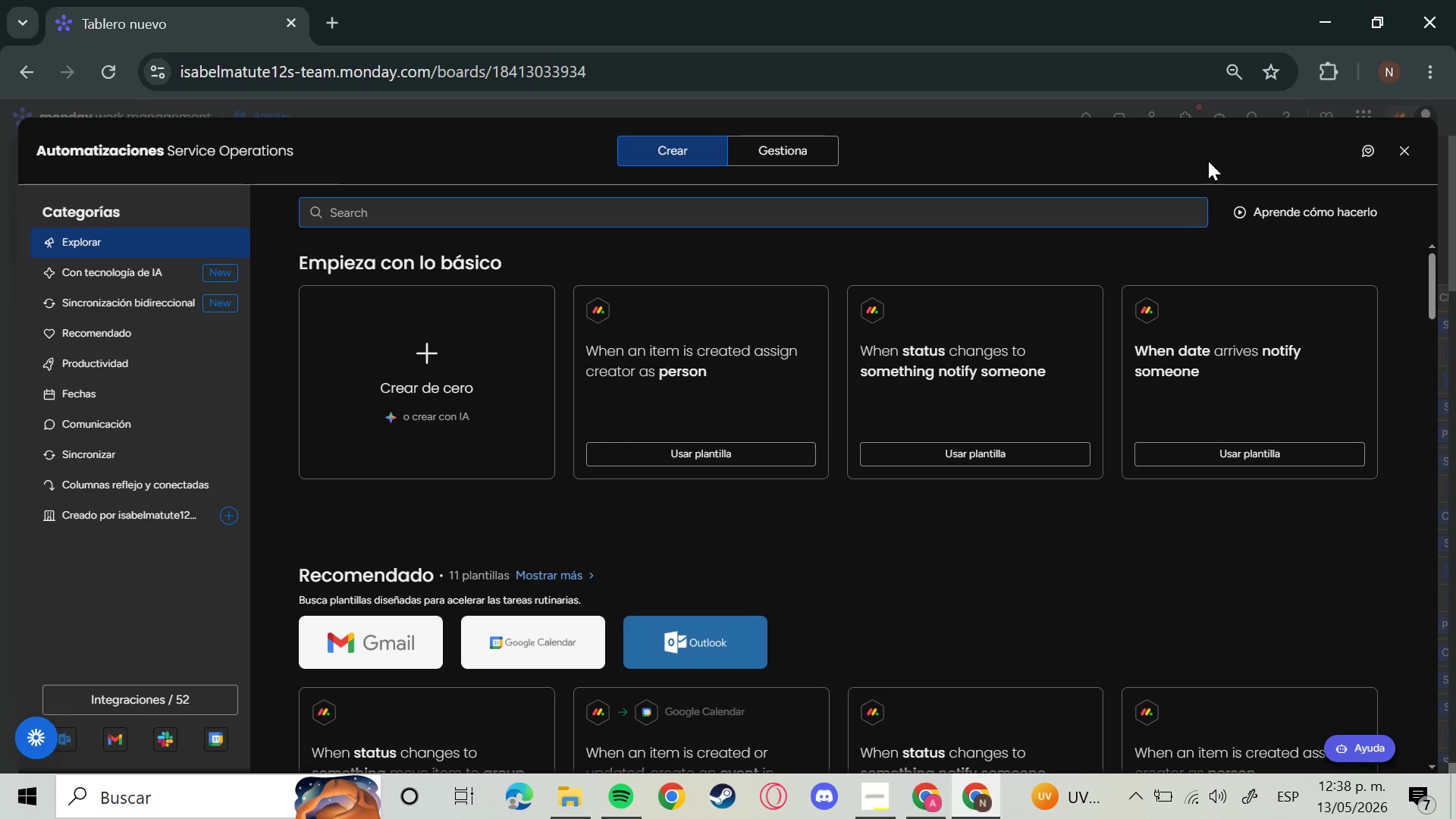 
left_click([508, 397])
 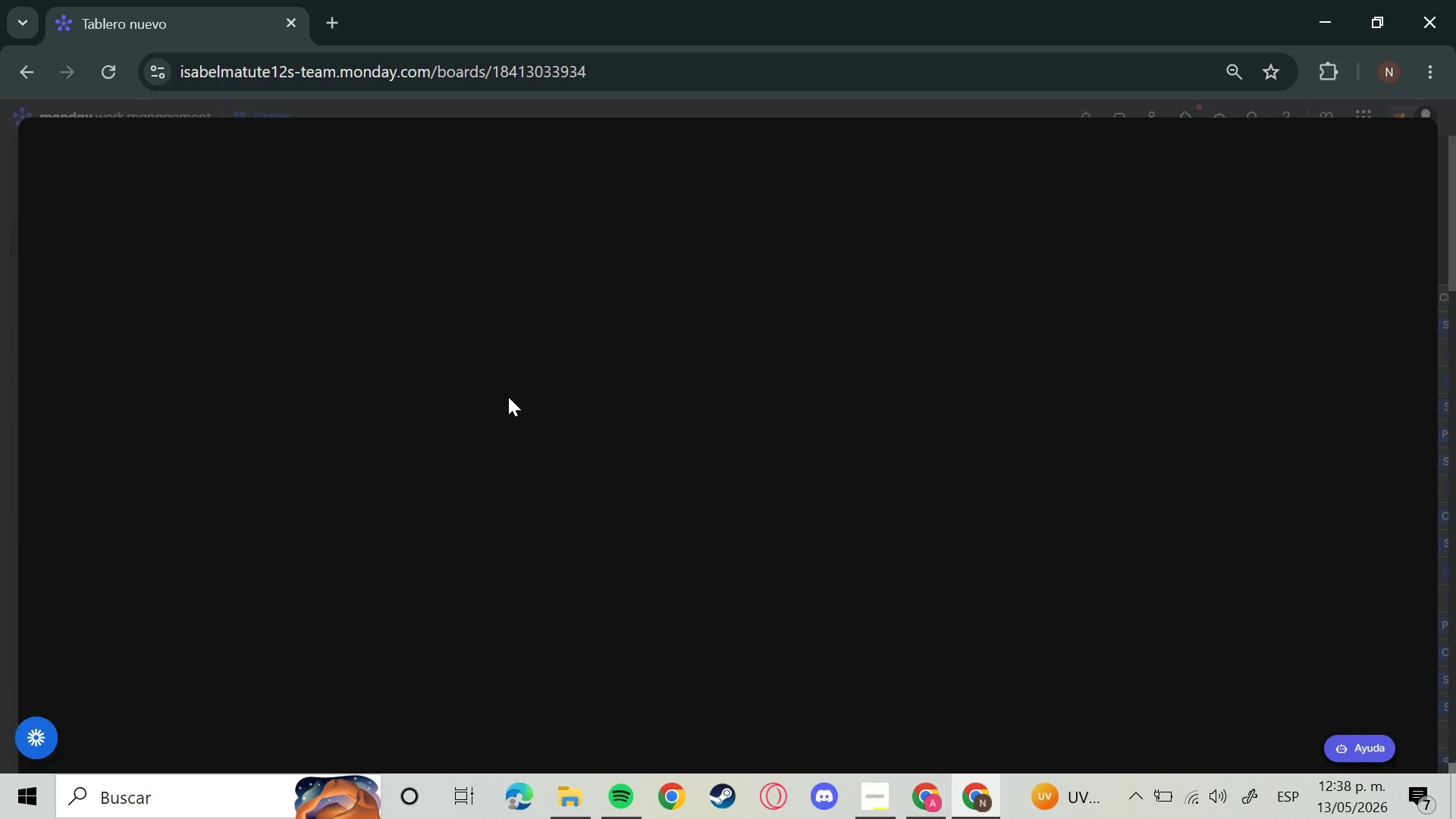 
wait(8.78)
 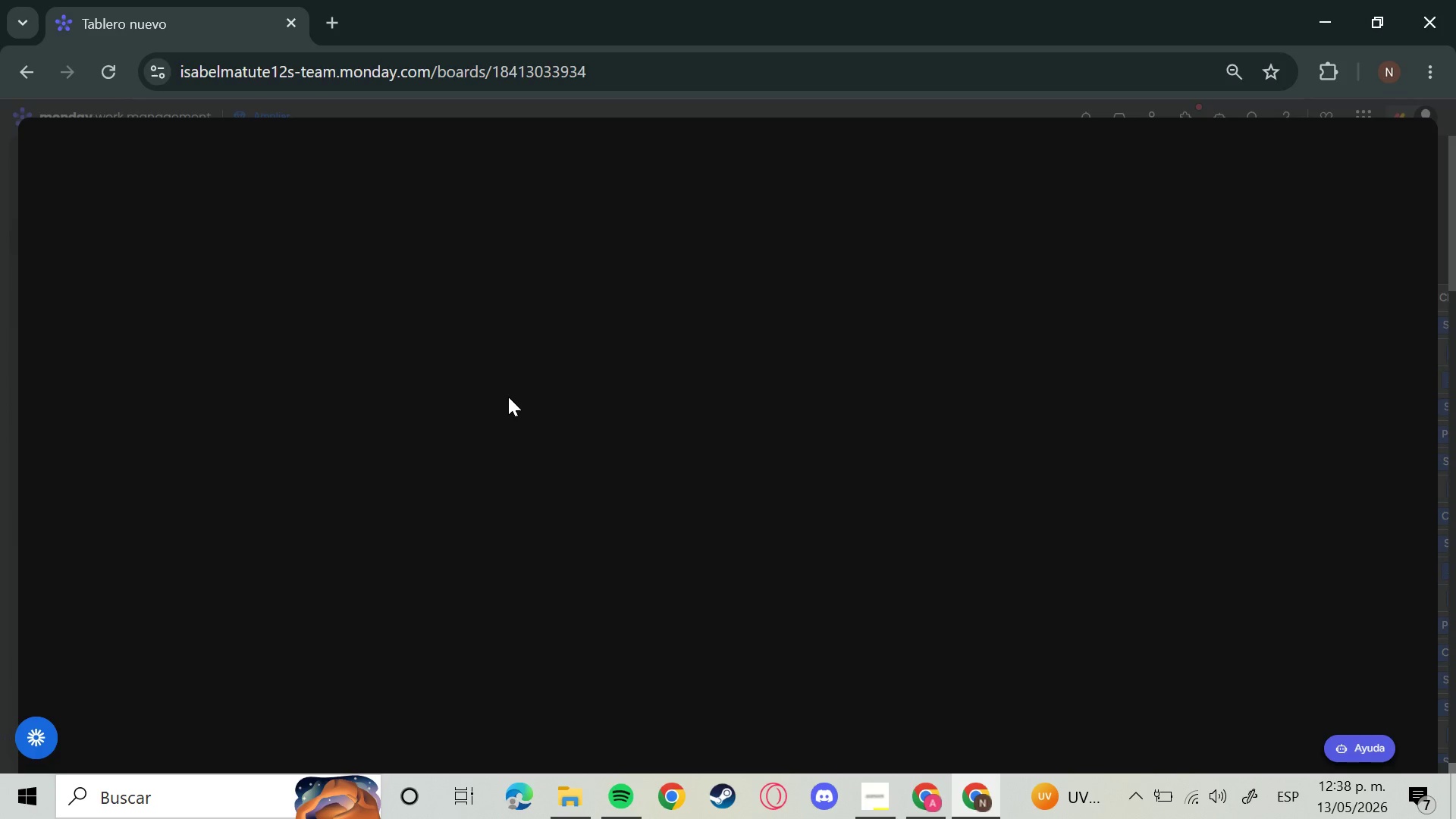 
left_click([316, 291])
 